 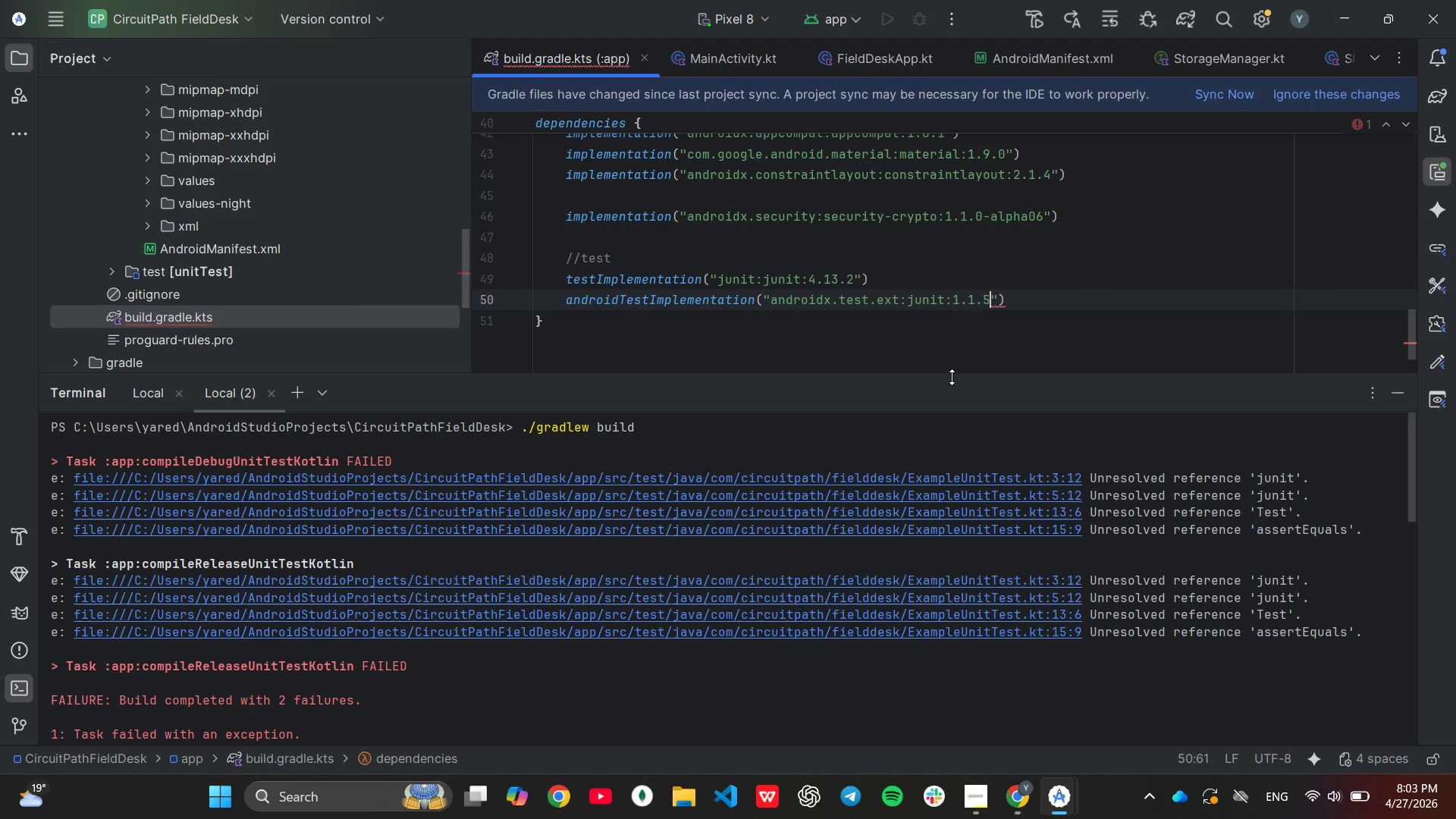 
key(Backspace)
 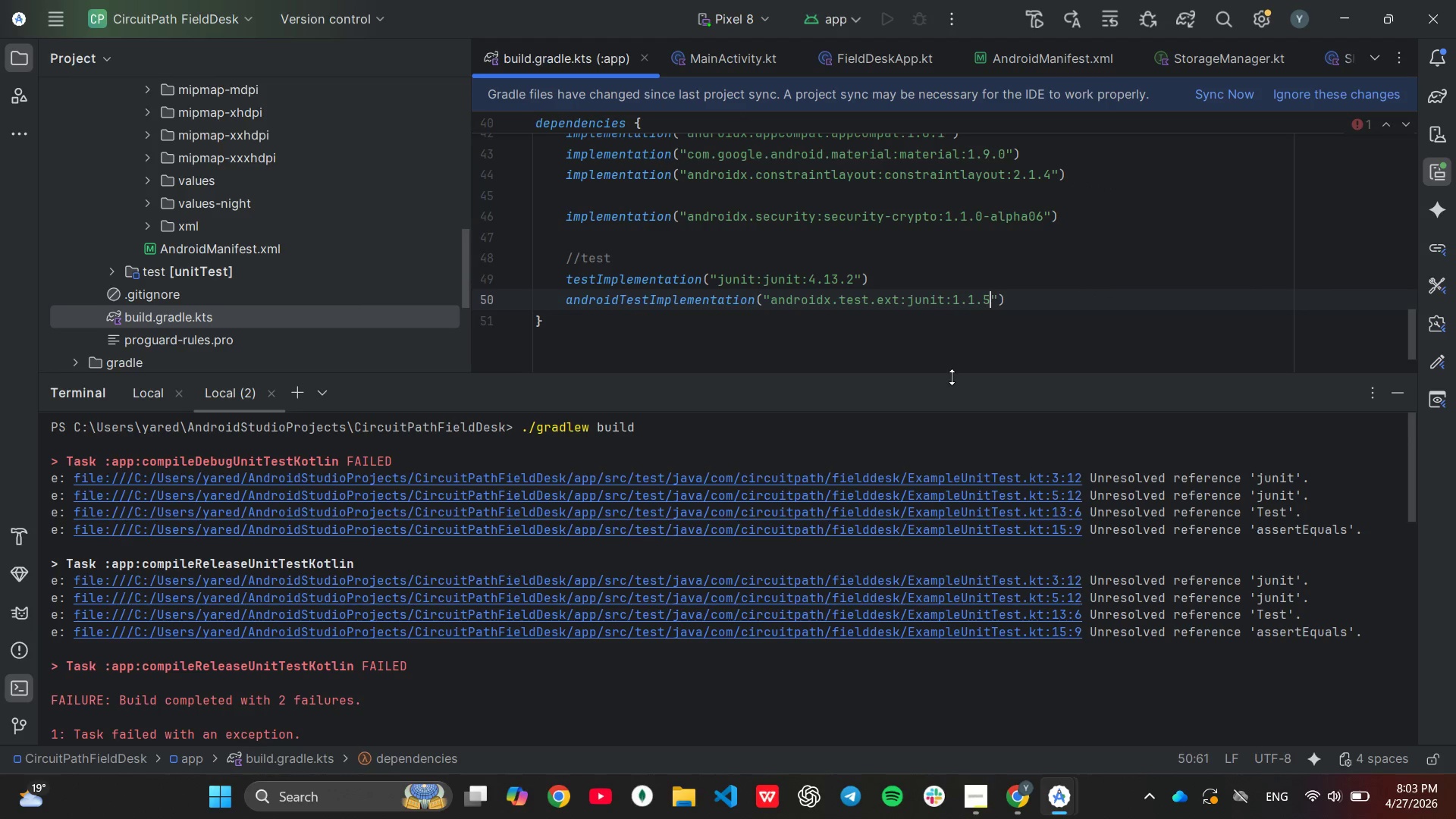 
key(ArrowRight)
 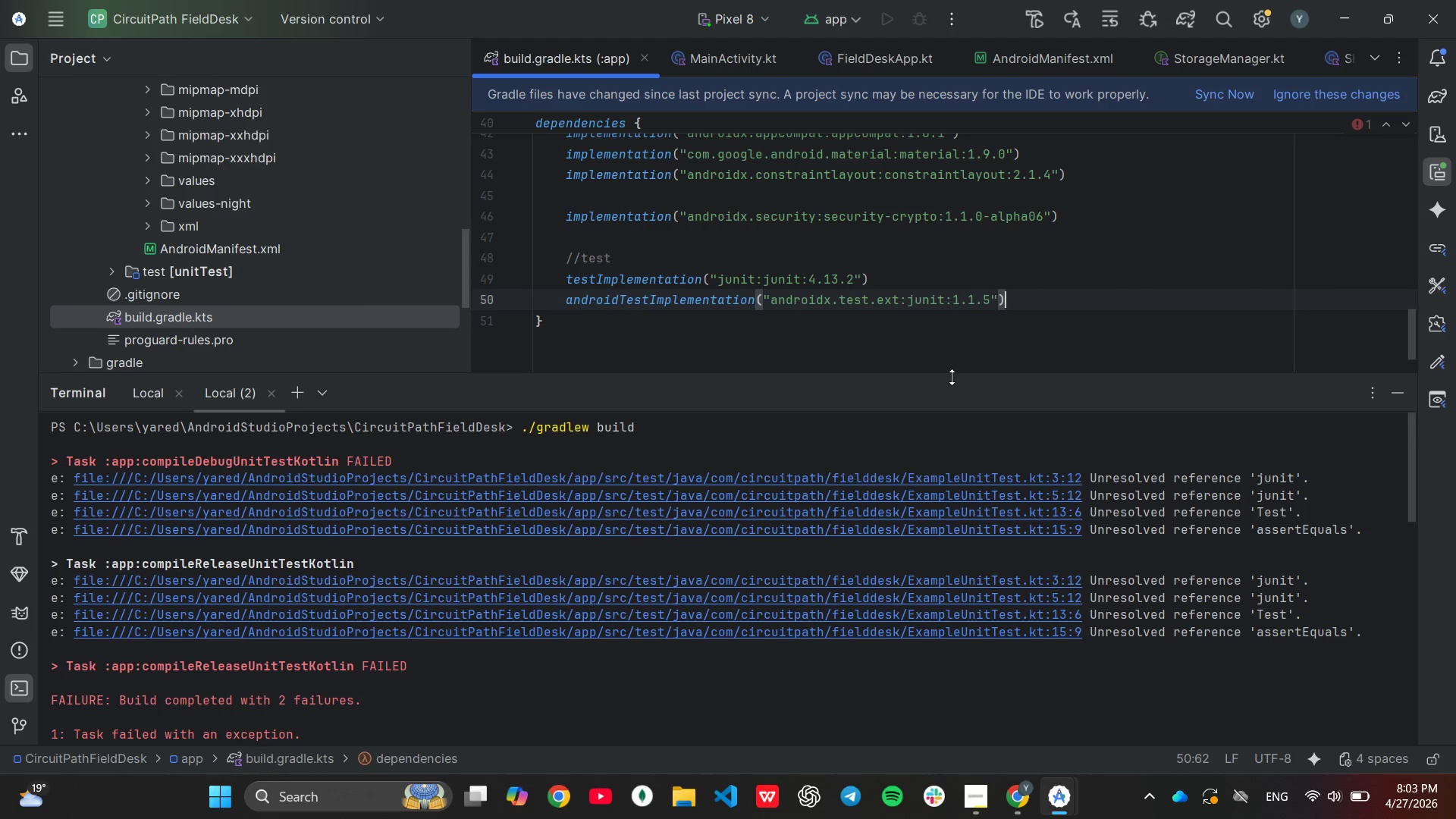 
key(ArrowRight)
 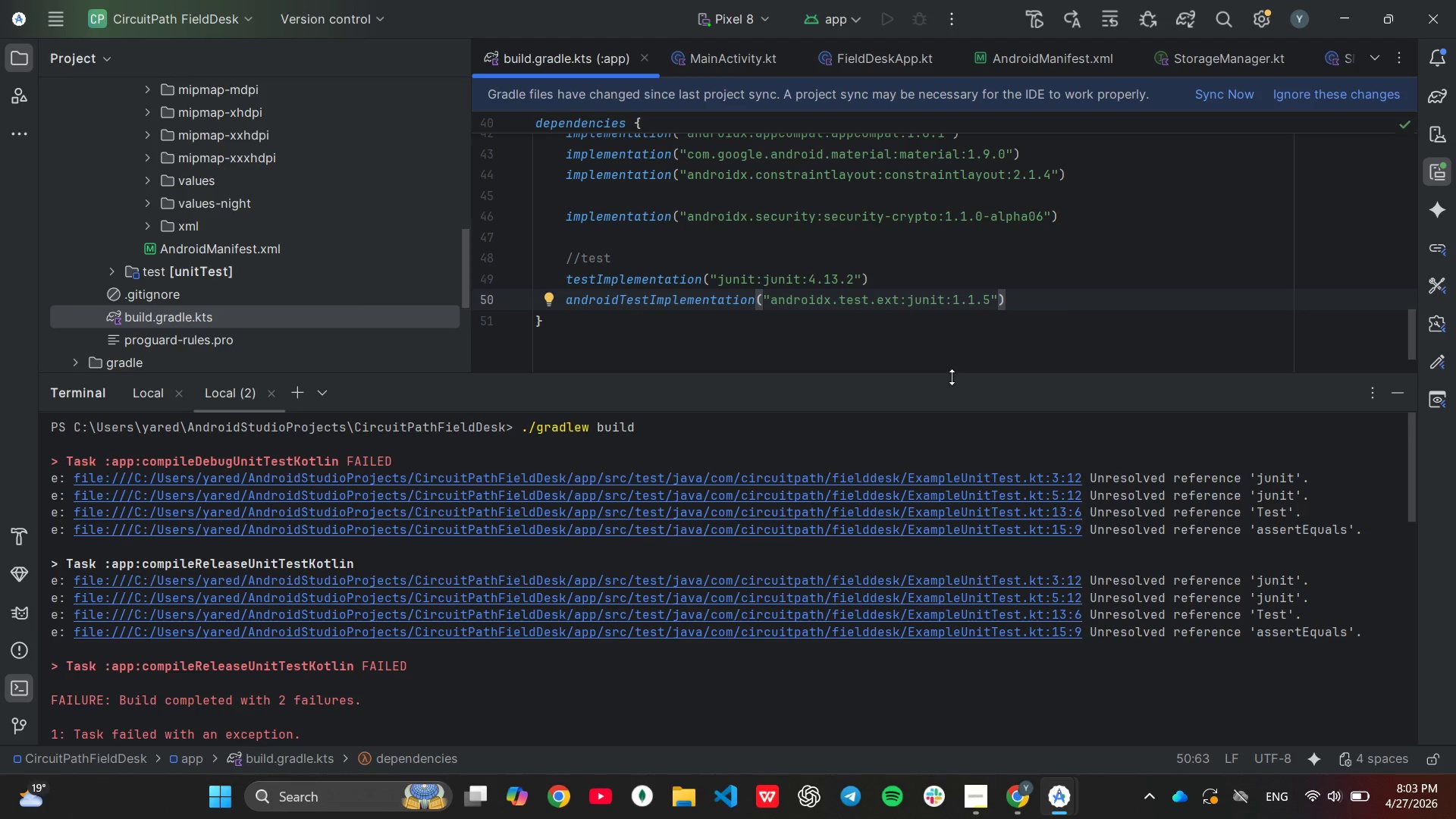 
key(Enter)
 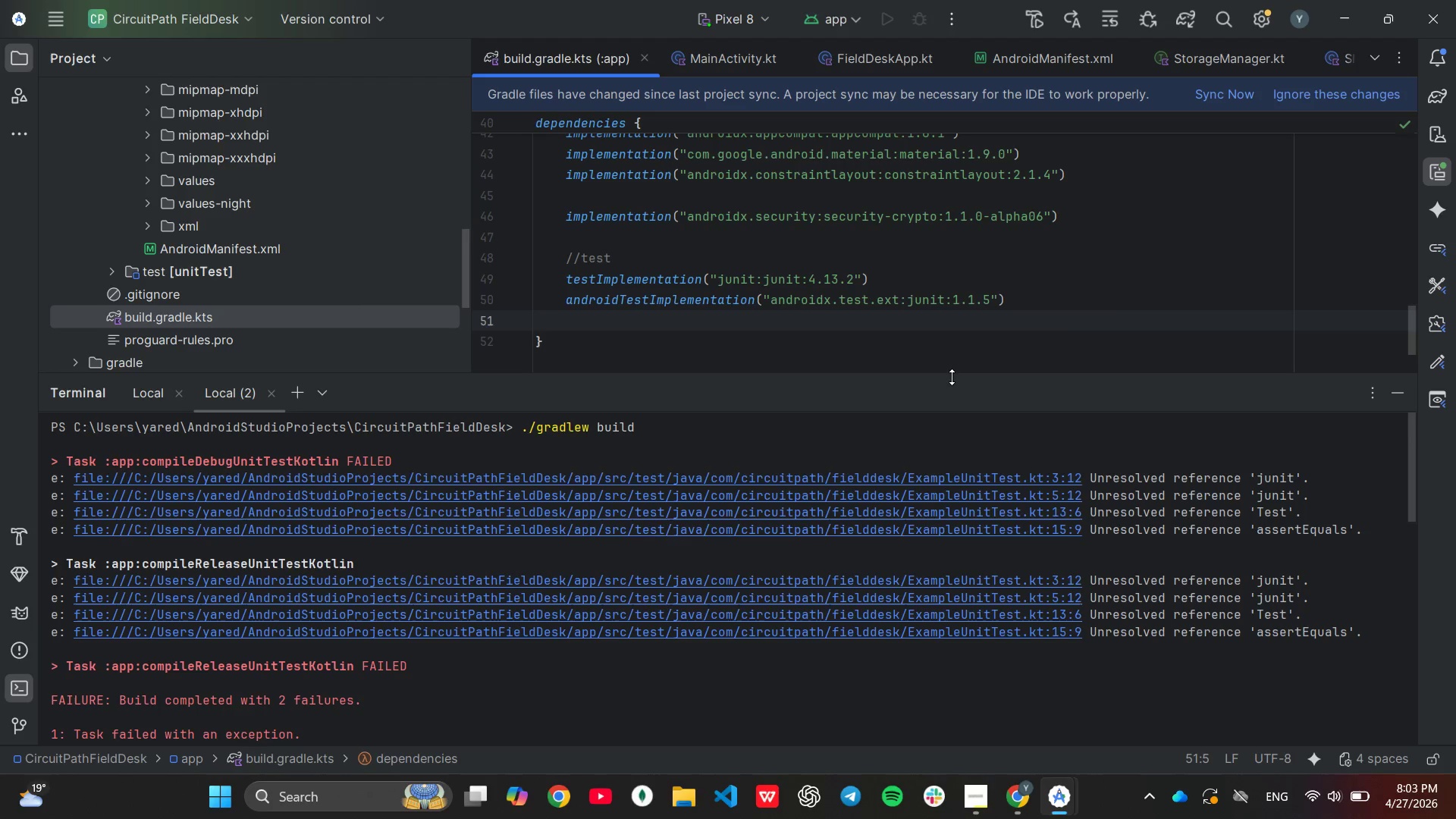 
type(androi)
 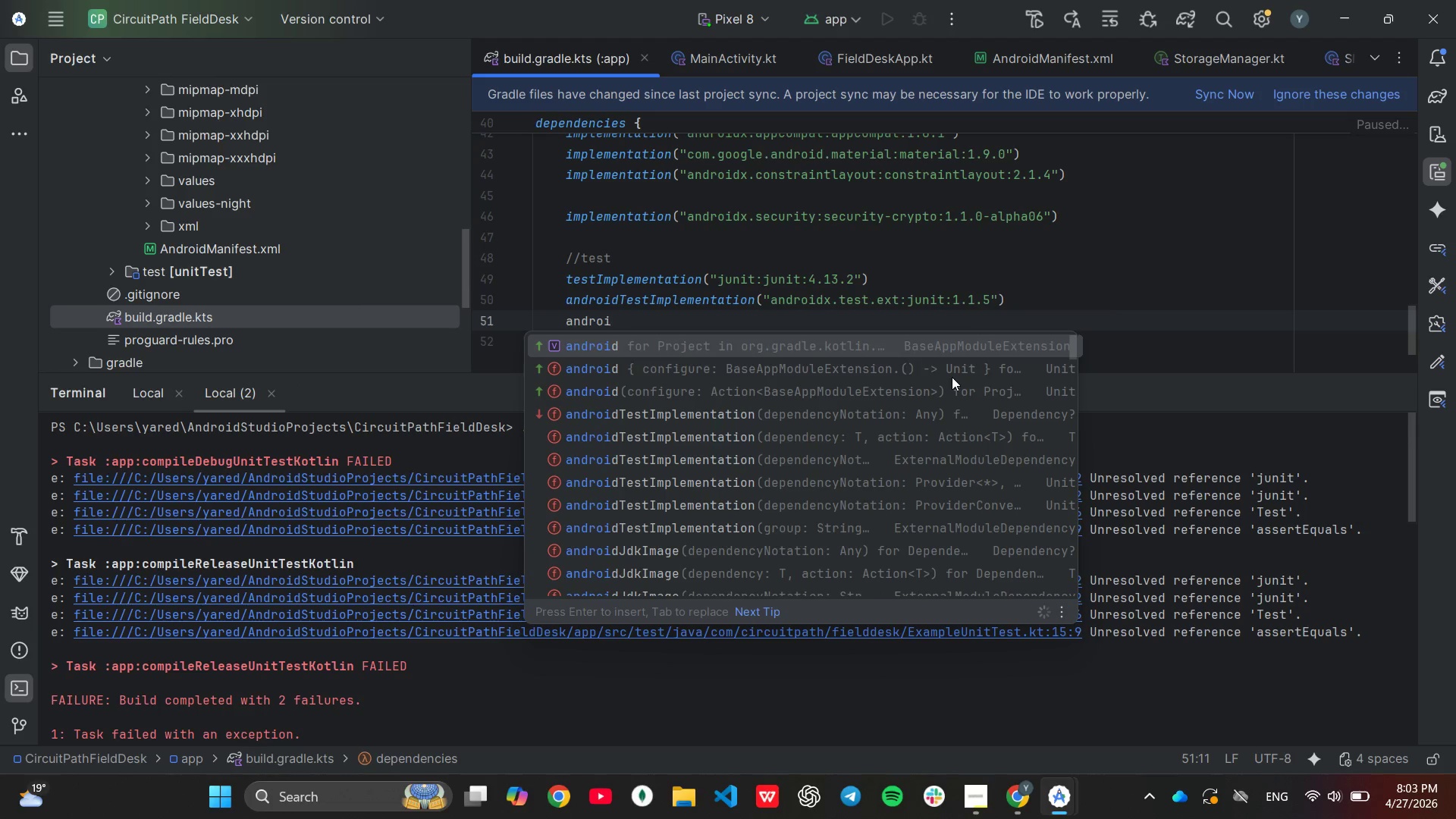 
key(ArrowDown)
 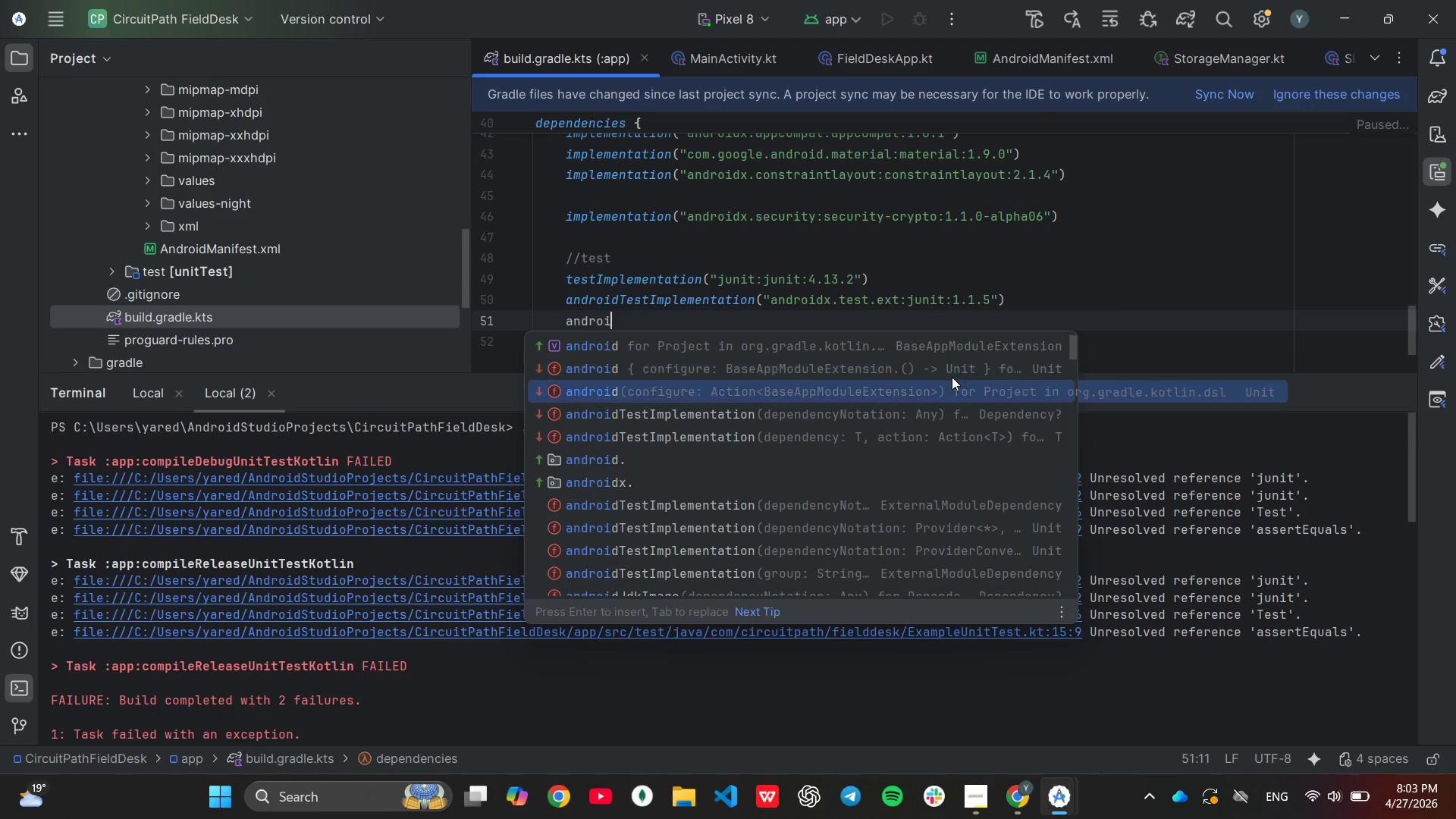 
key(ArrowDown)
 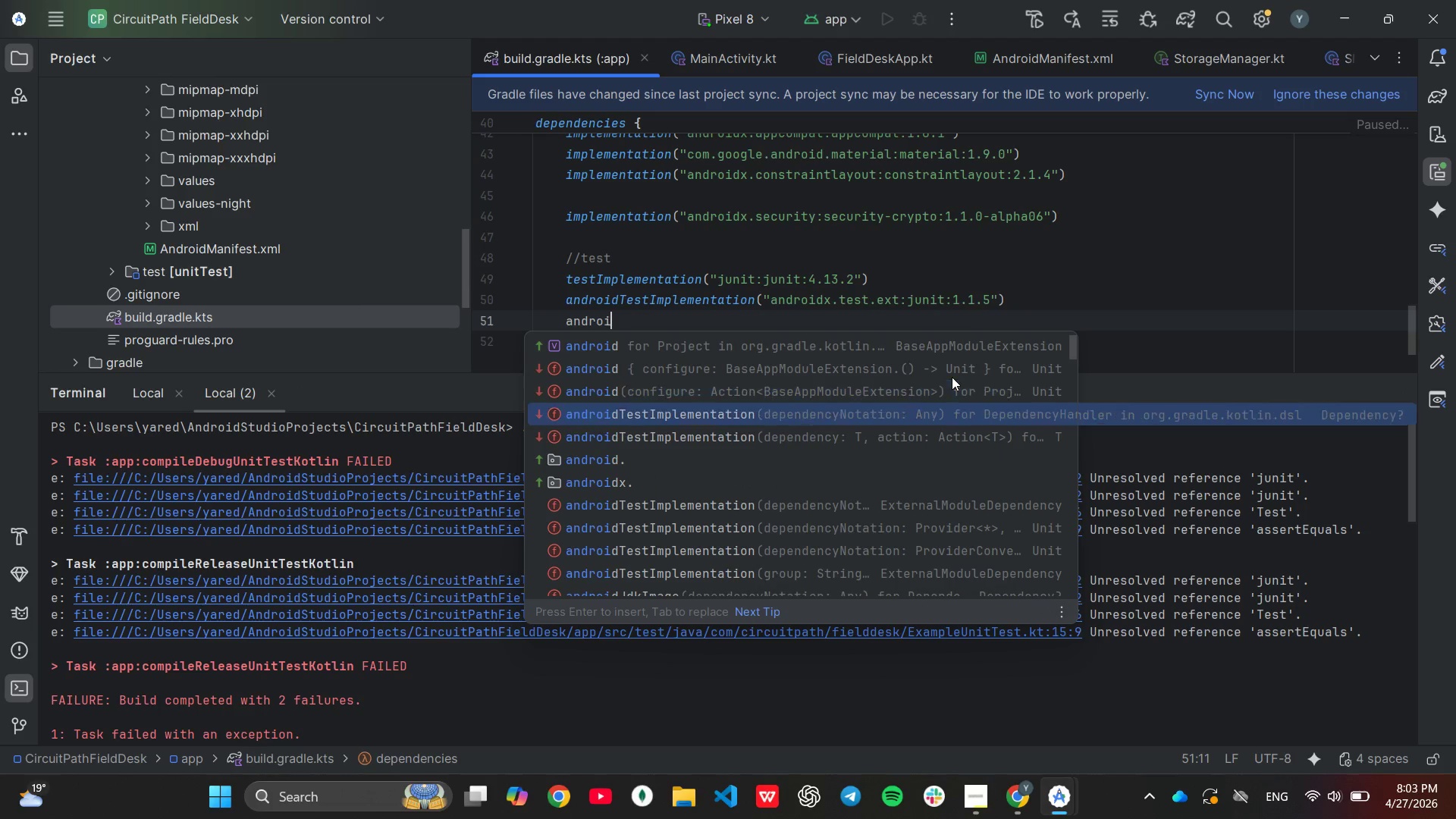 
key(ArrowDown)
 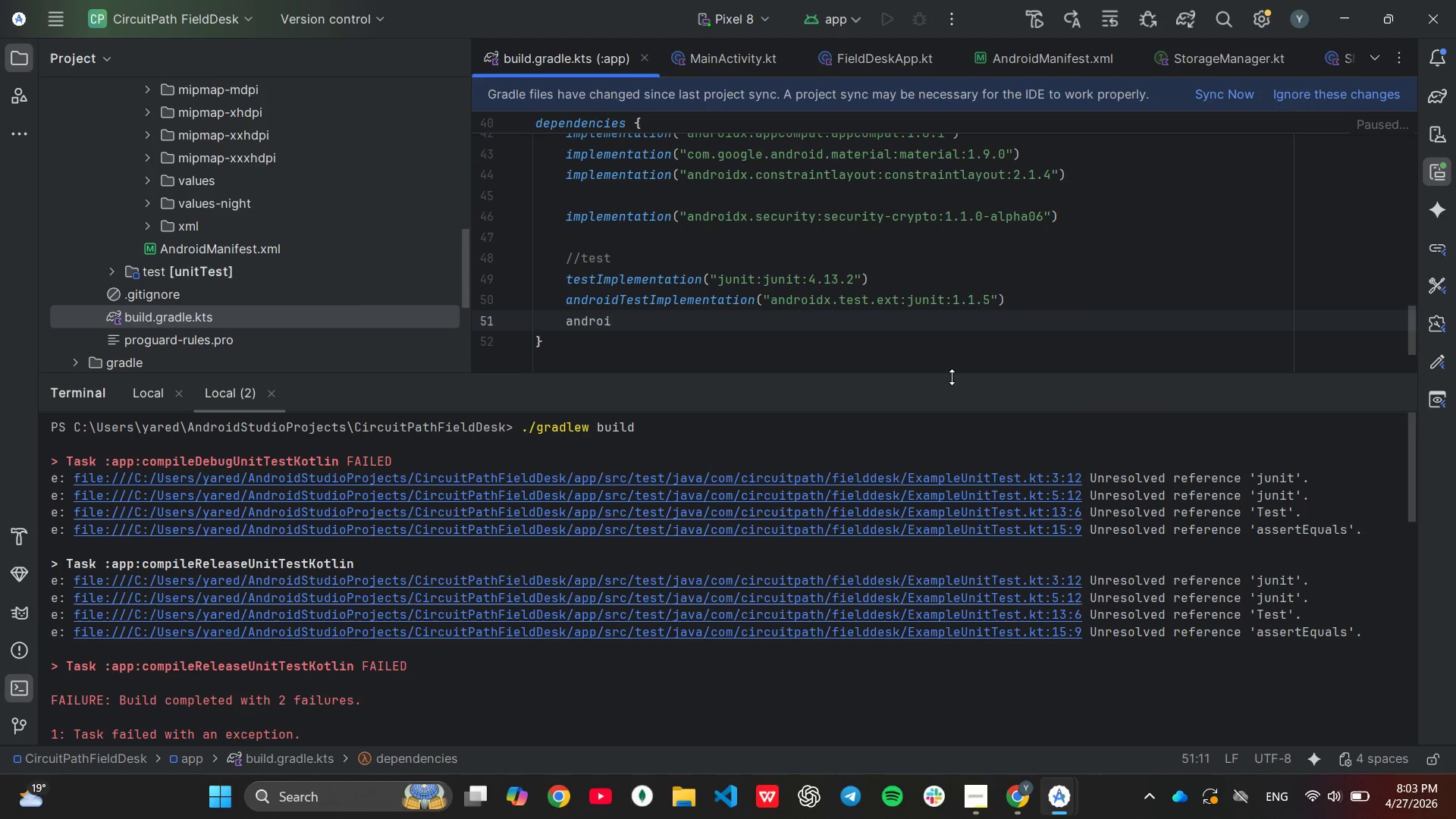 
key(Enter)
 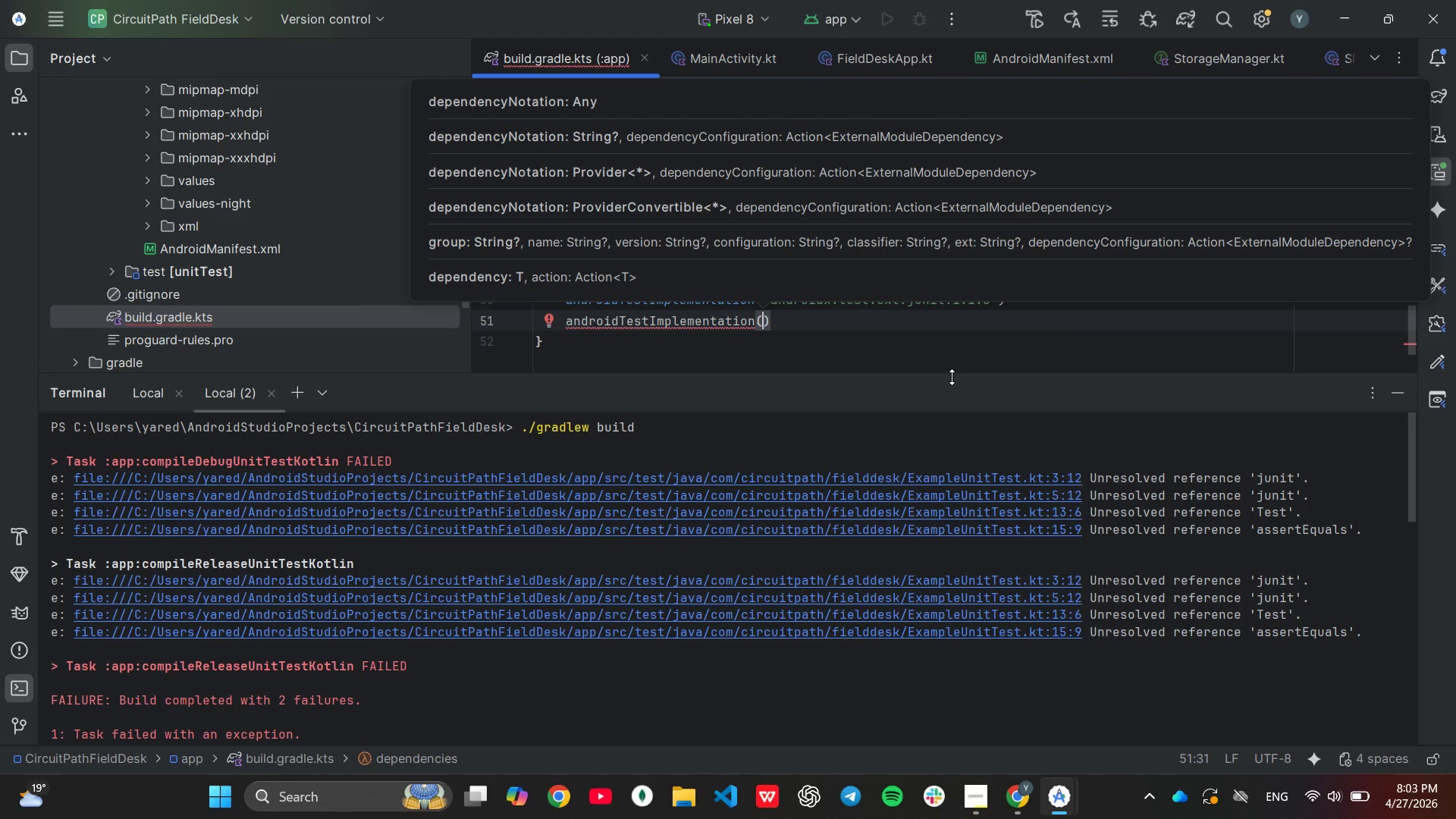 
key(Shift+ShiftRight)
 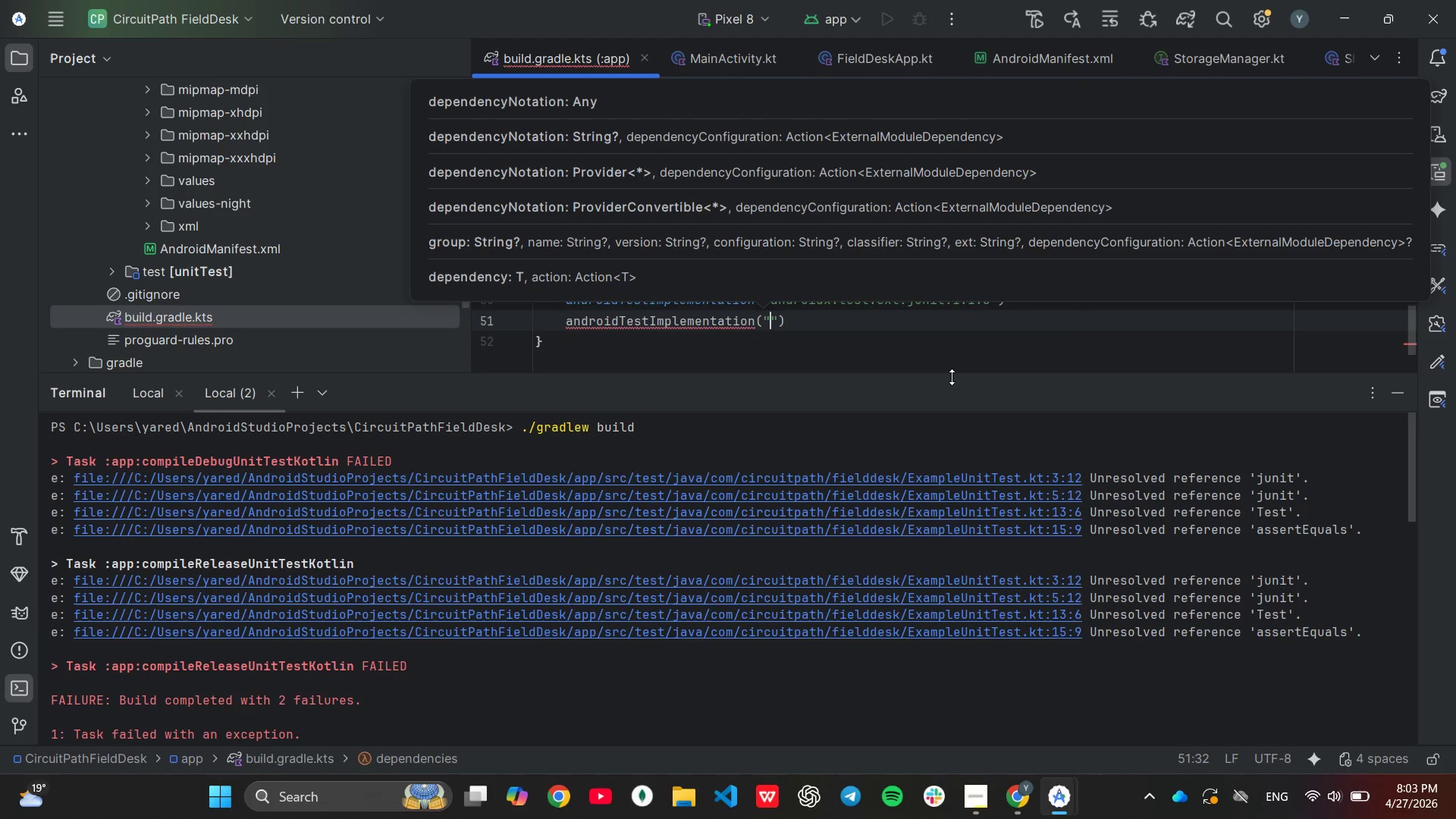 
key(Shift+Quote)
 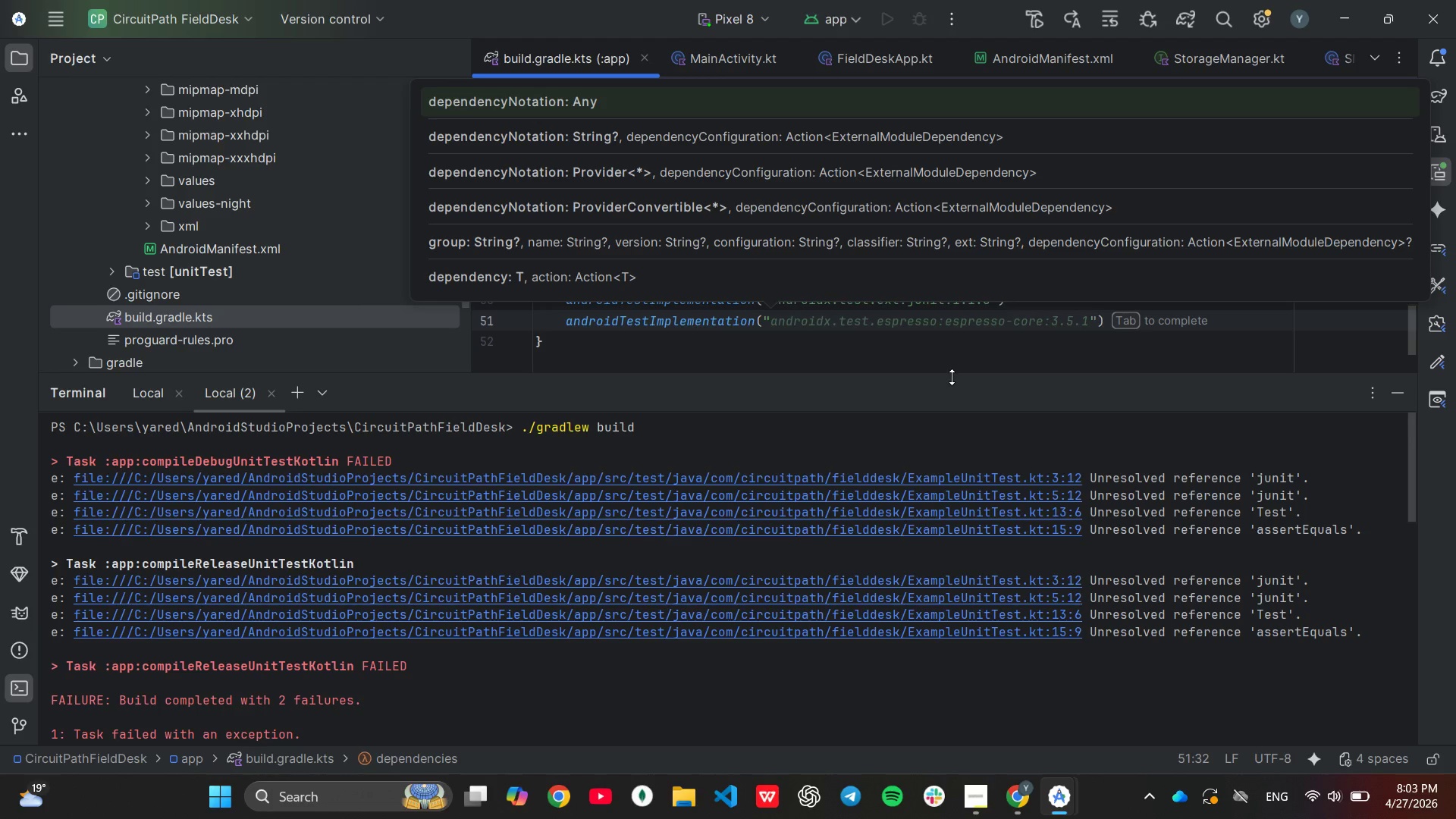 
wait(5.45)
 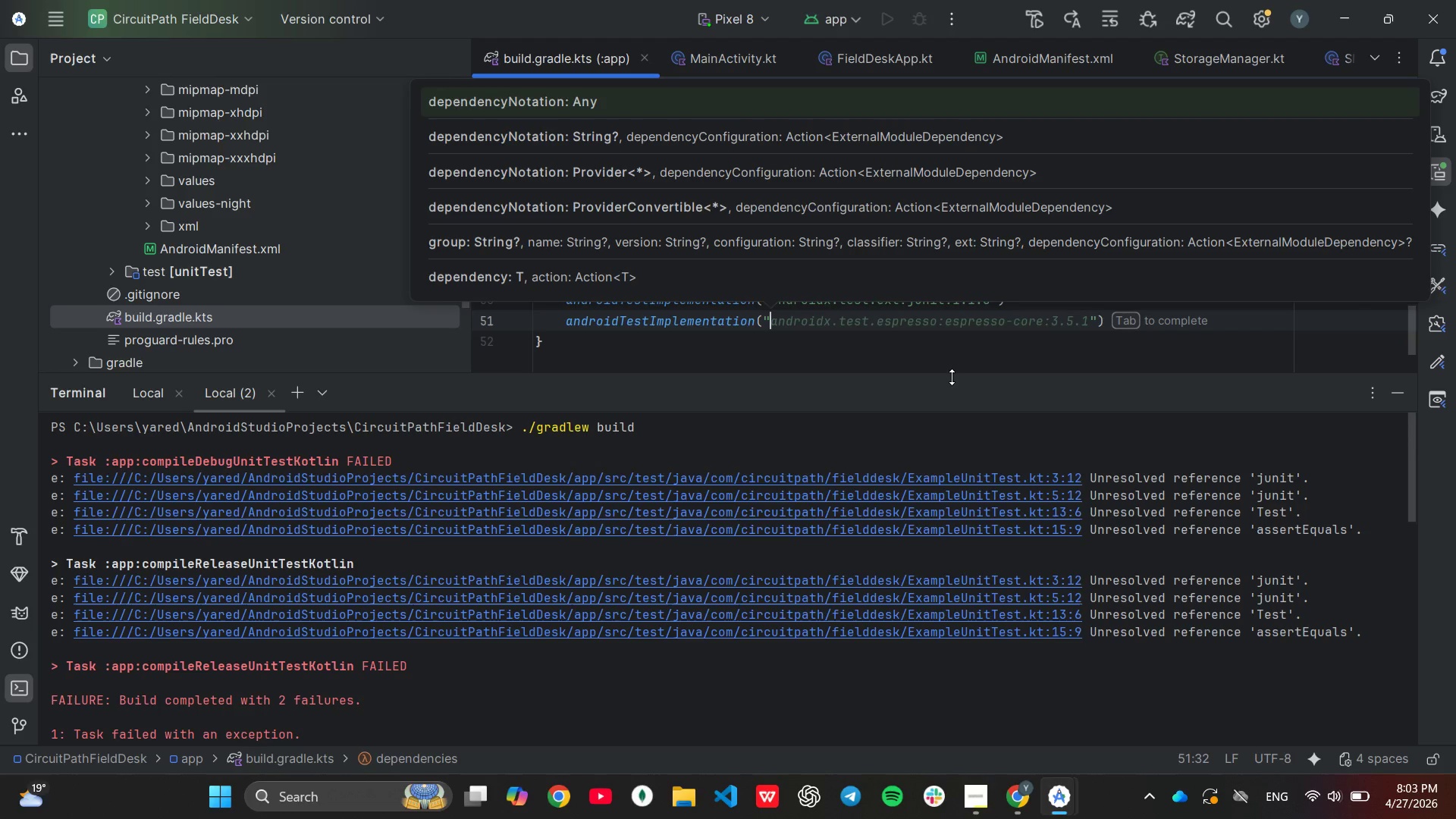 
key(Tab)
 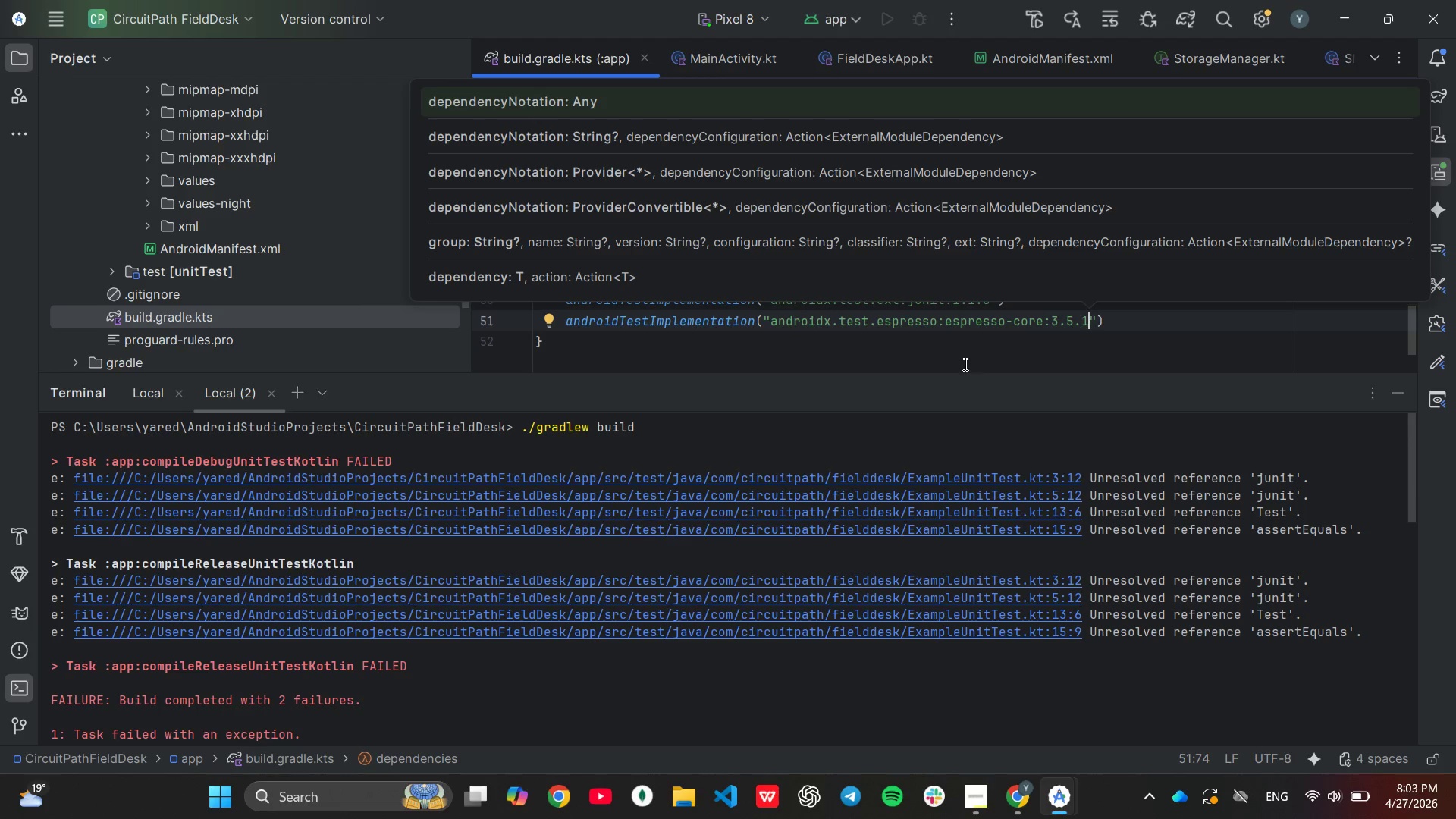 
left_click([951, 340])
 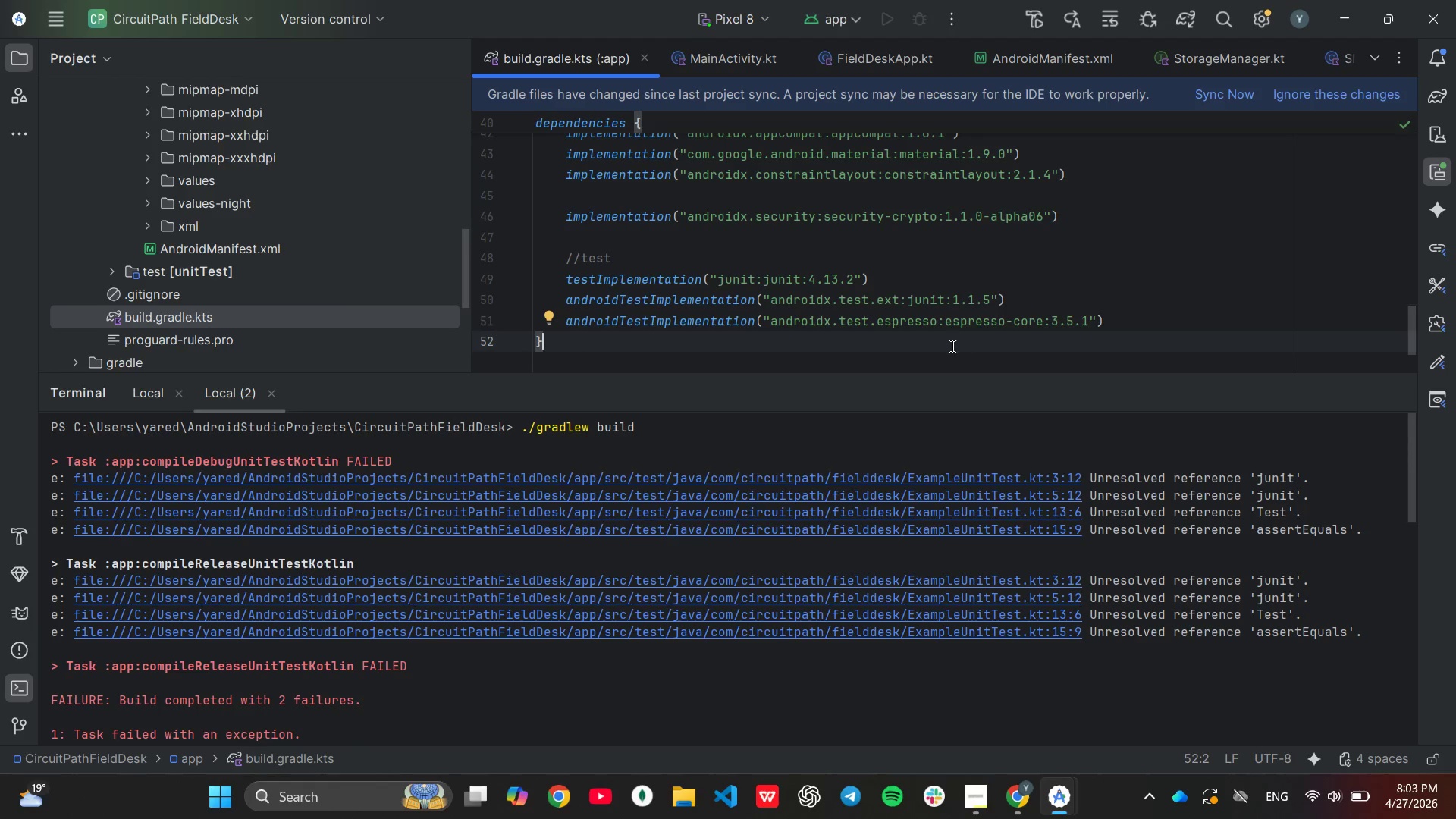 
wait(6.03)
 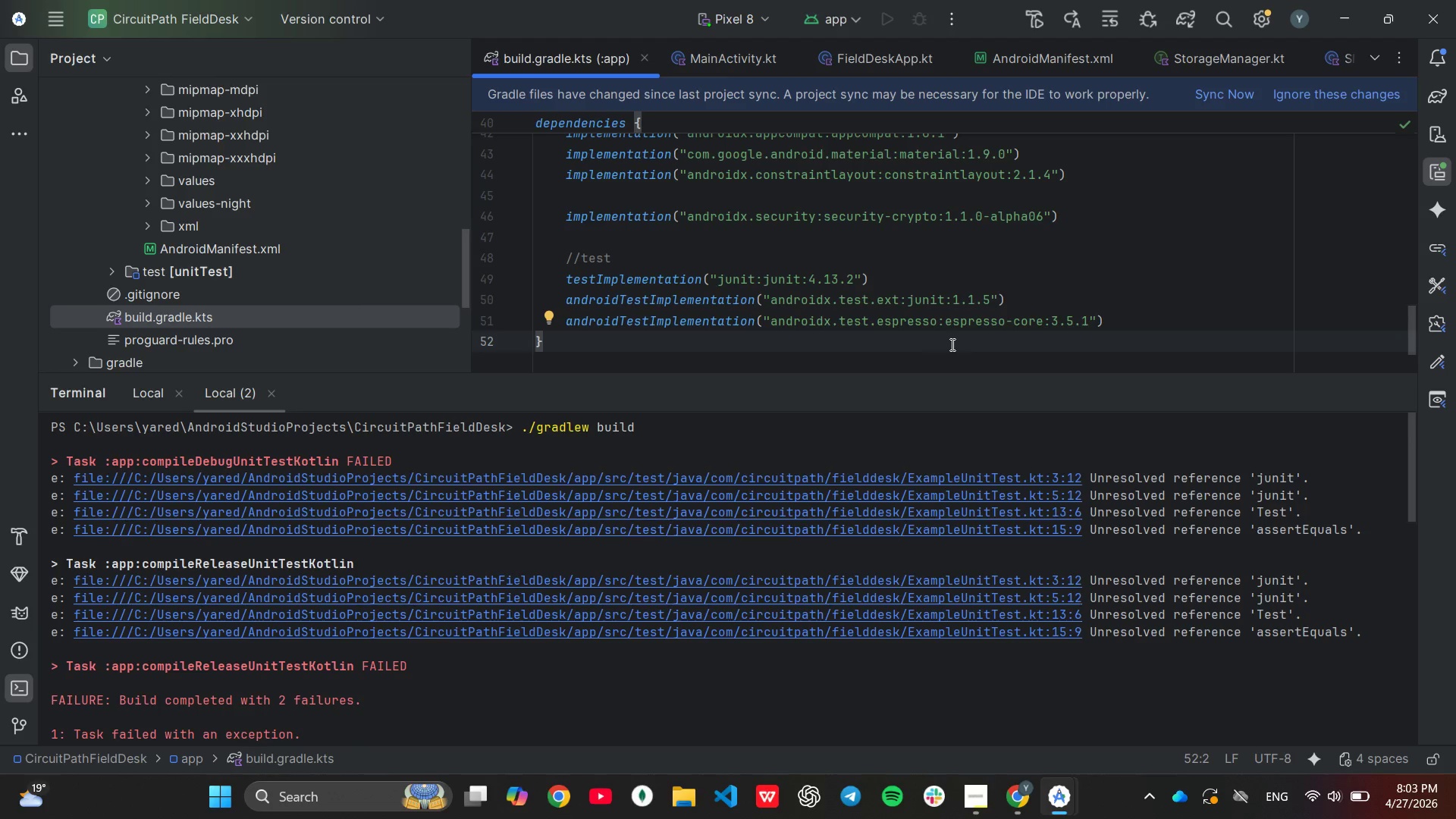 
left_click([812, 634])
 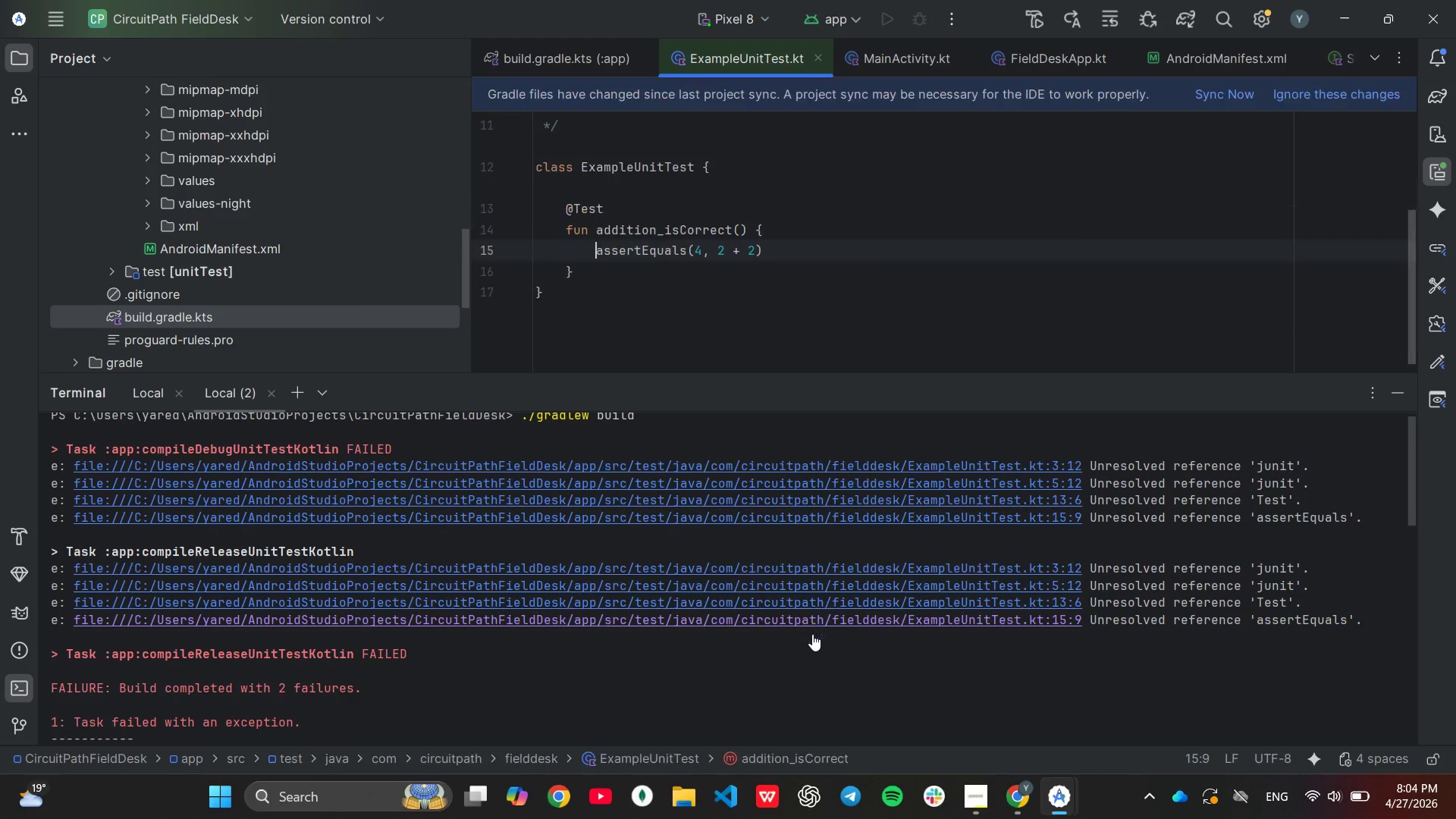 
scroll: coordinate [813, 634], scroll_direction: down, amount: 17.0
 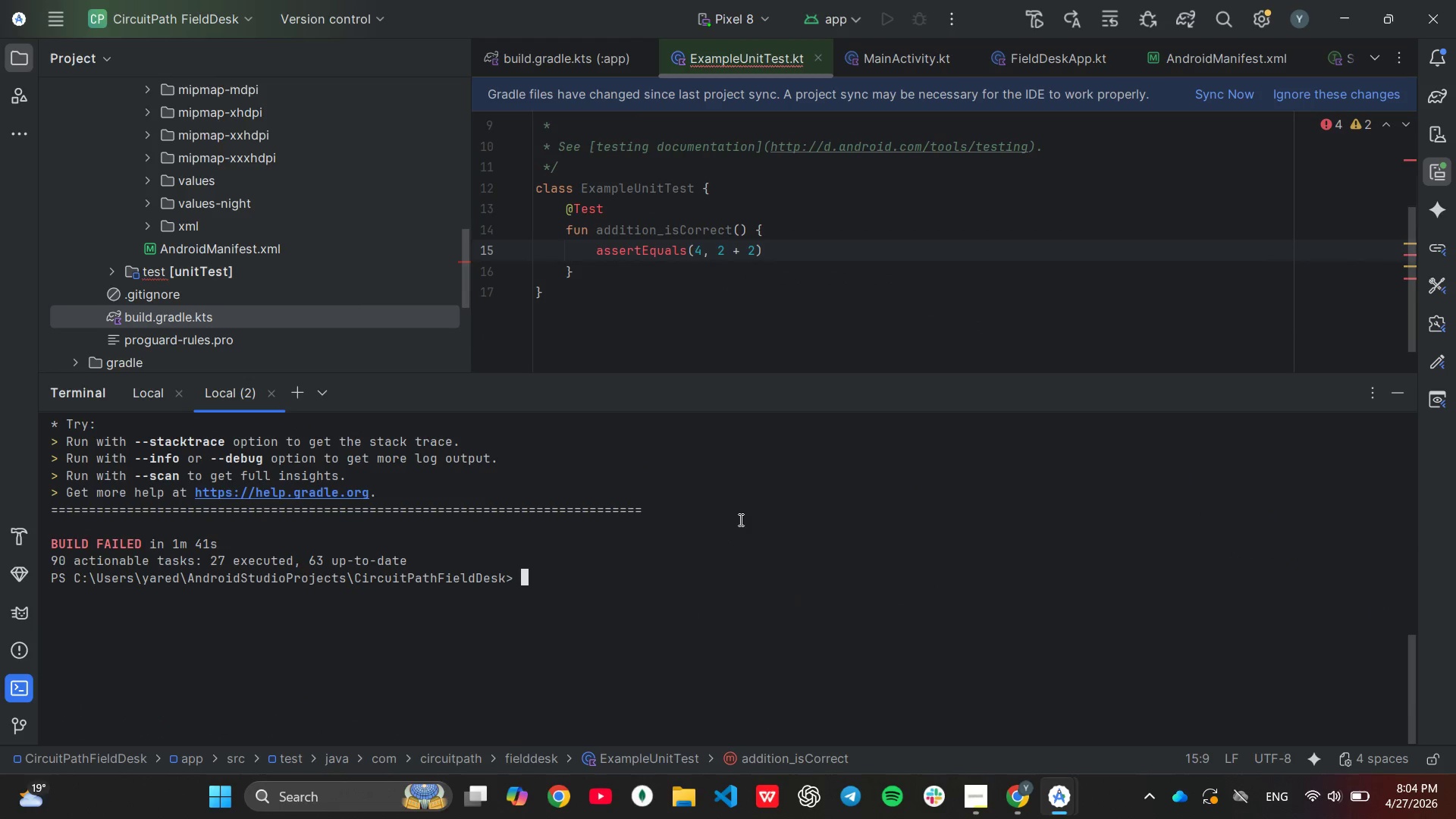 
wait(5.55)
 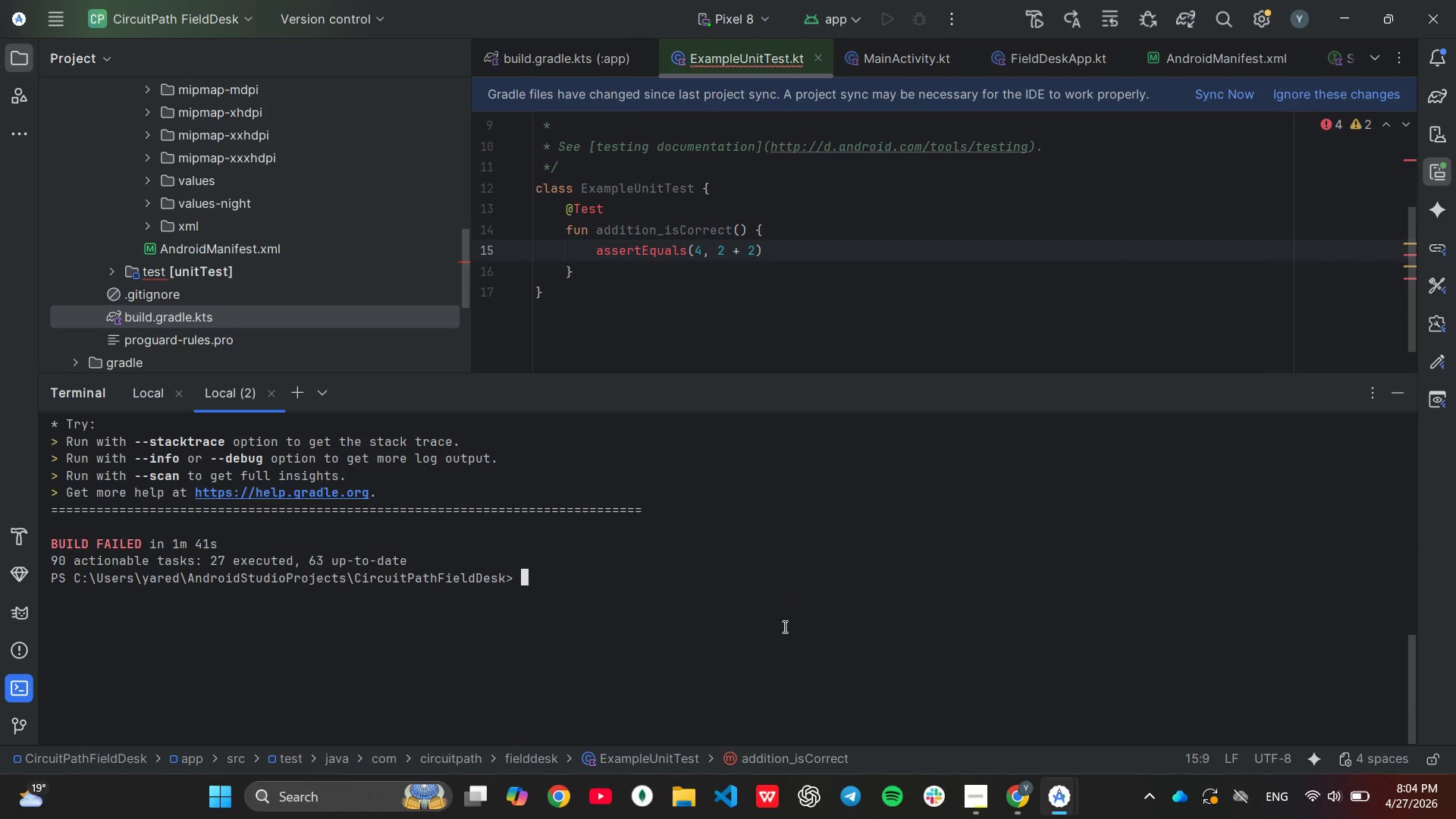 
key(ArrowUp)
 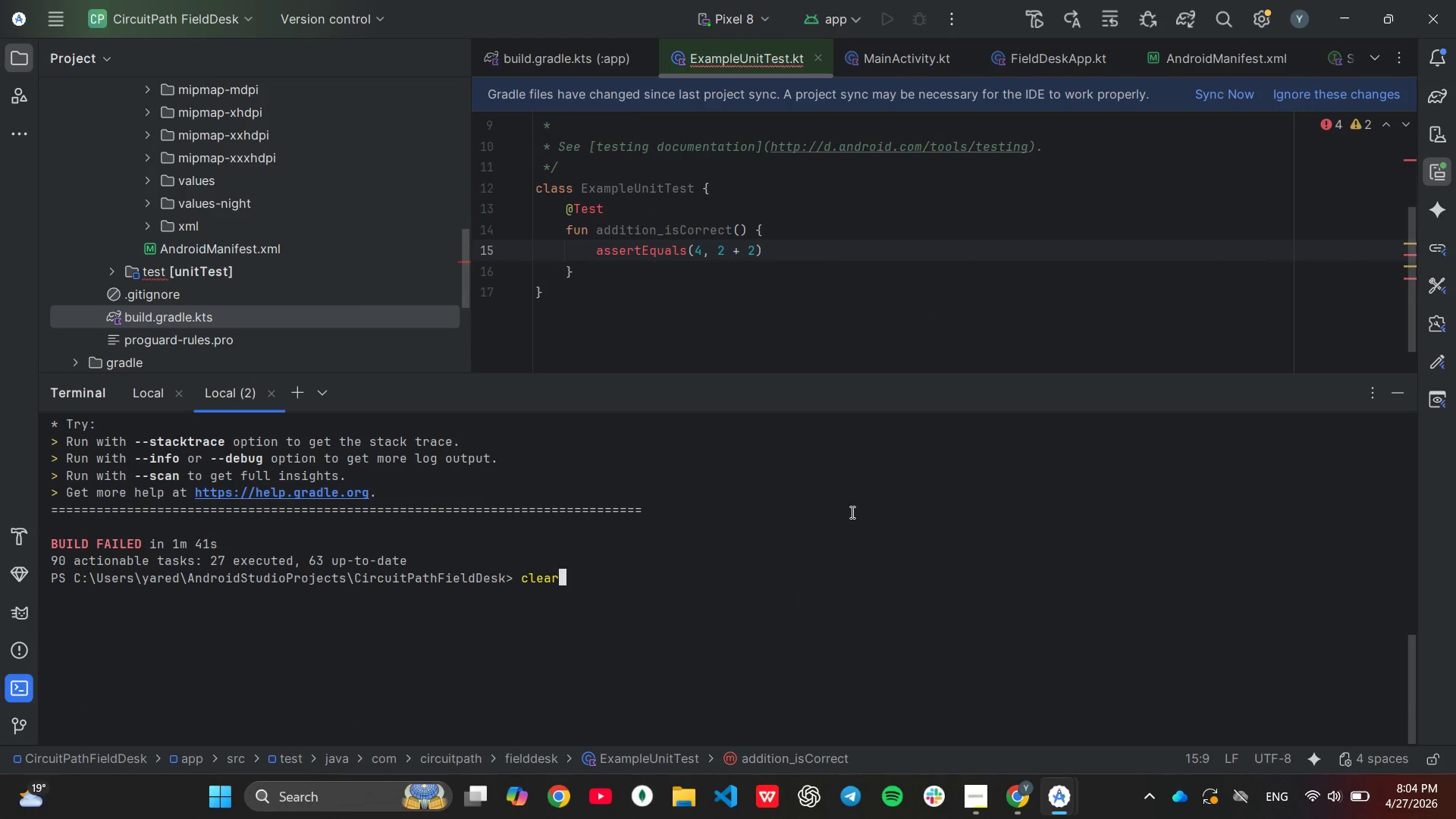 
key(ArrowUp)
 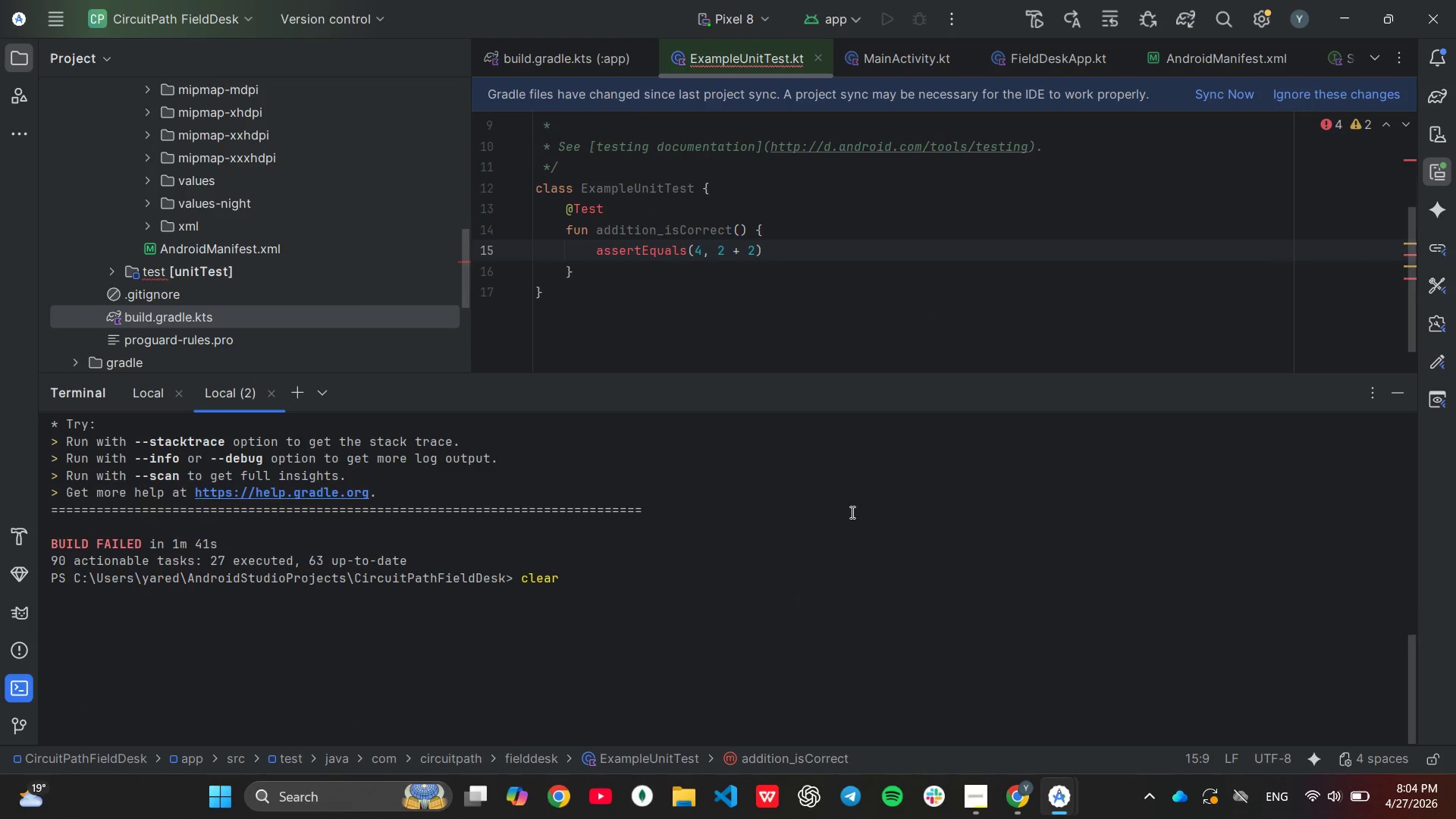 
key(Enter)
 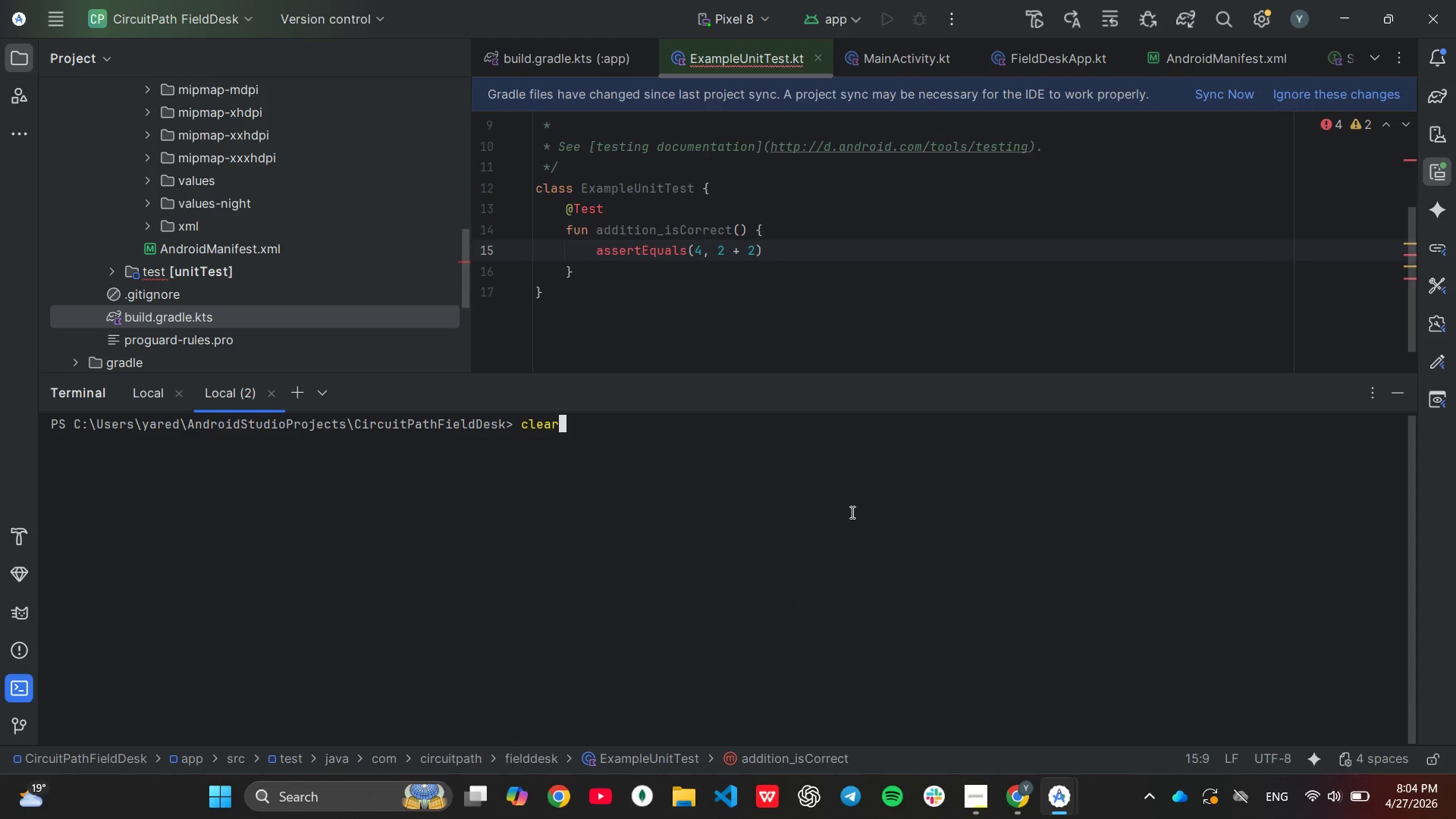 
key(ArrowUp)
 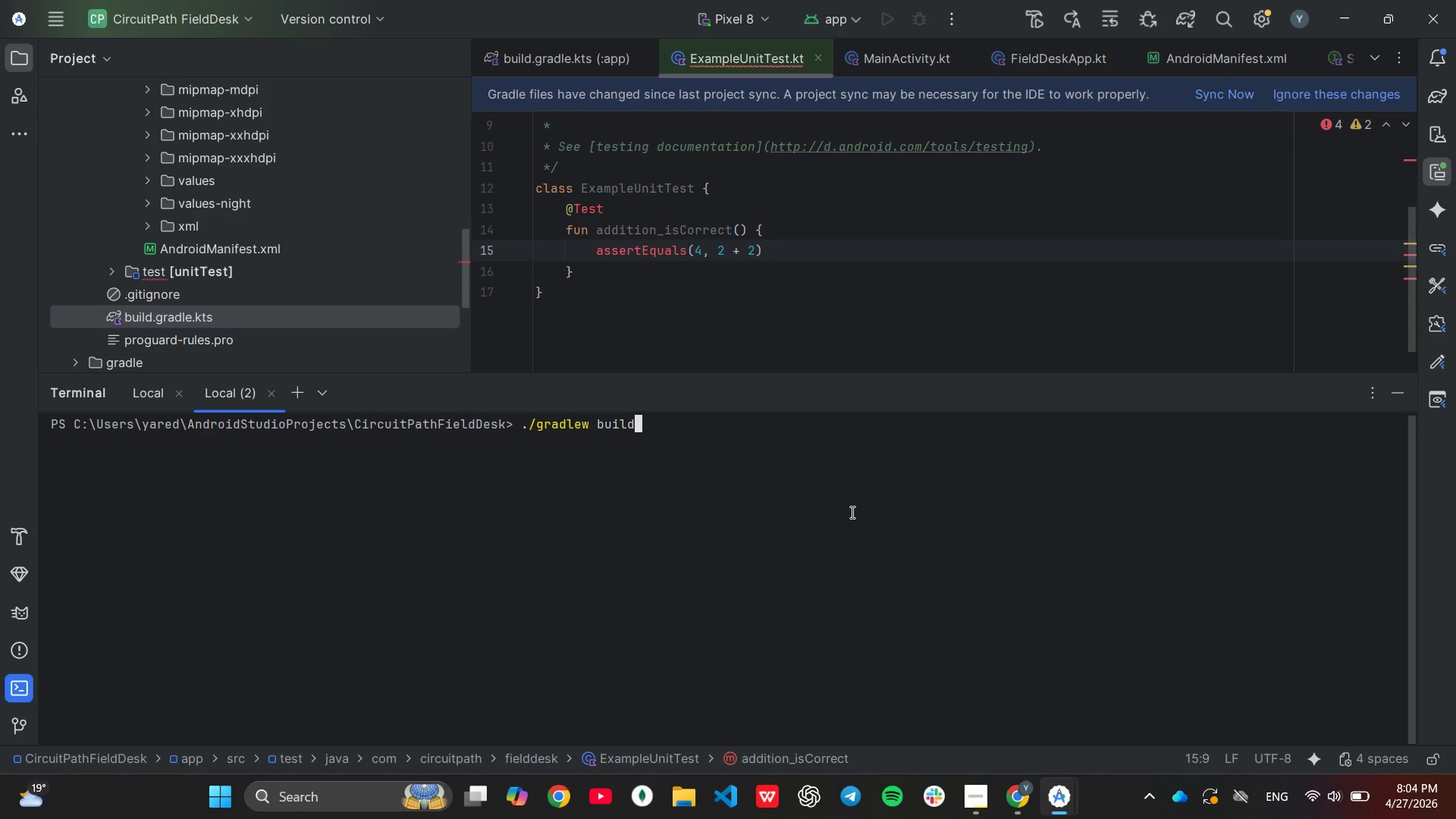 
key(ArrowUp)
 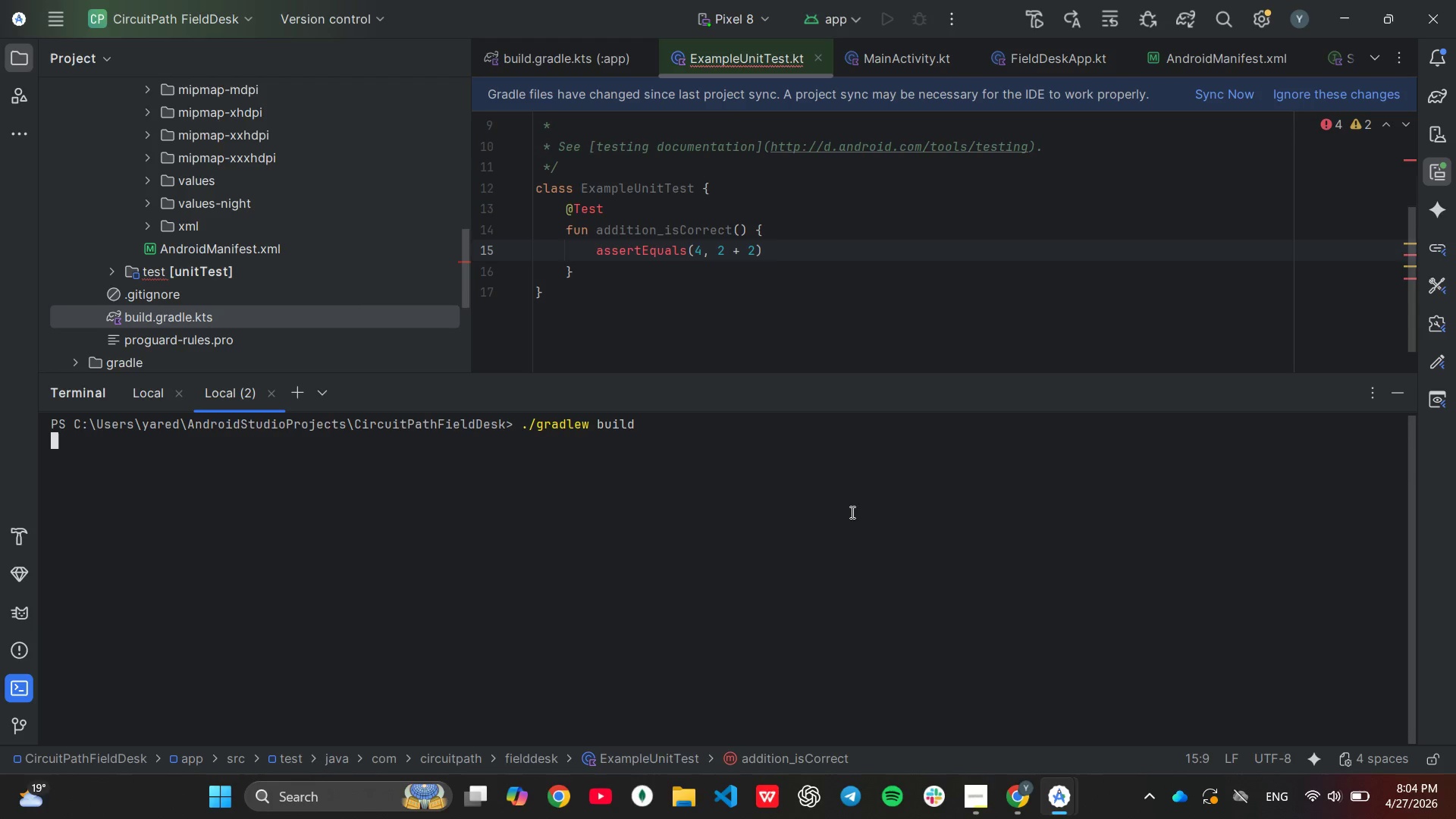 
key(Enter)
 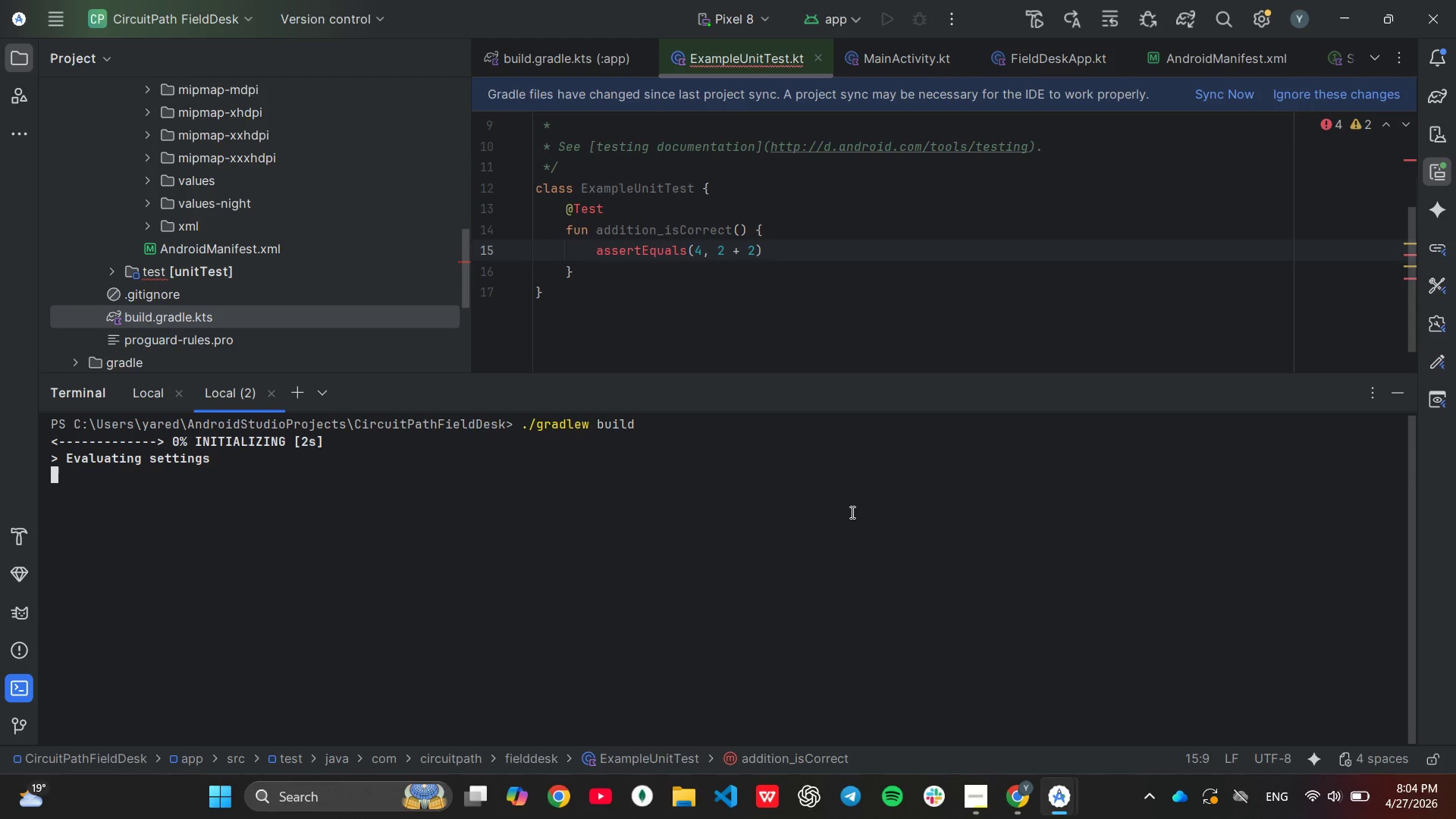 
wait(6.8)
 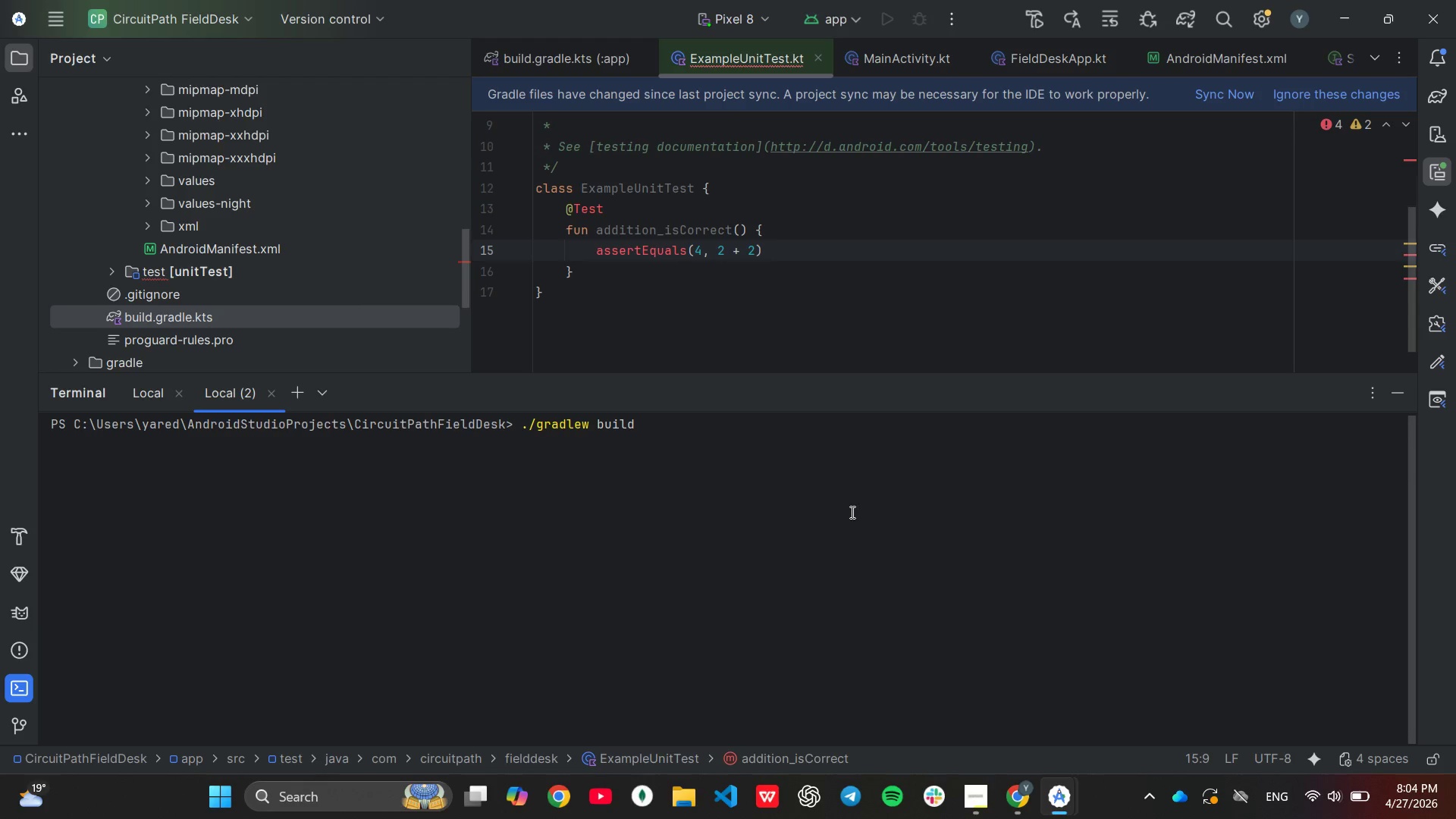 
left_click([1240, 99])
 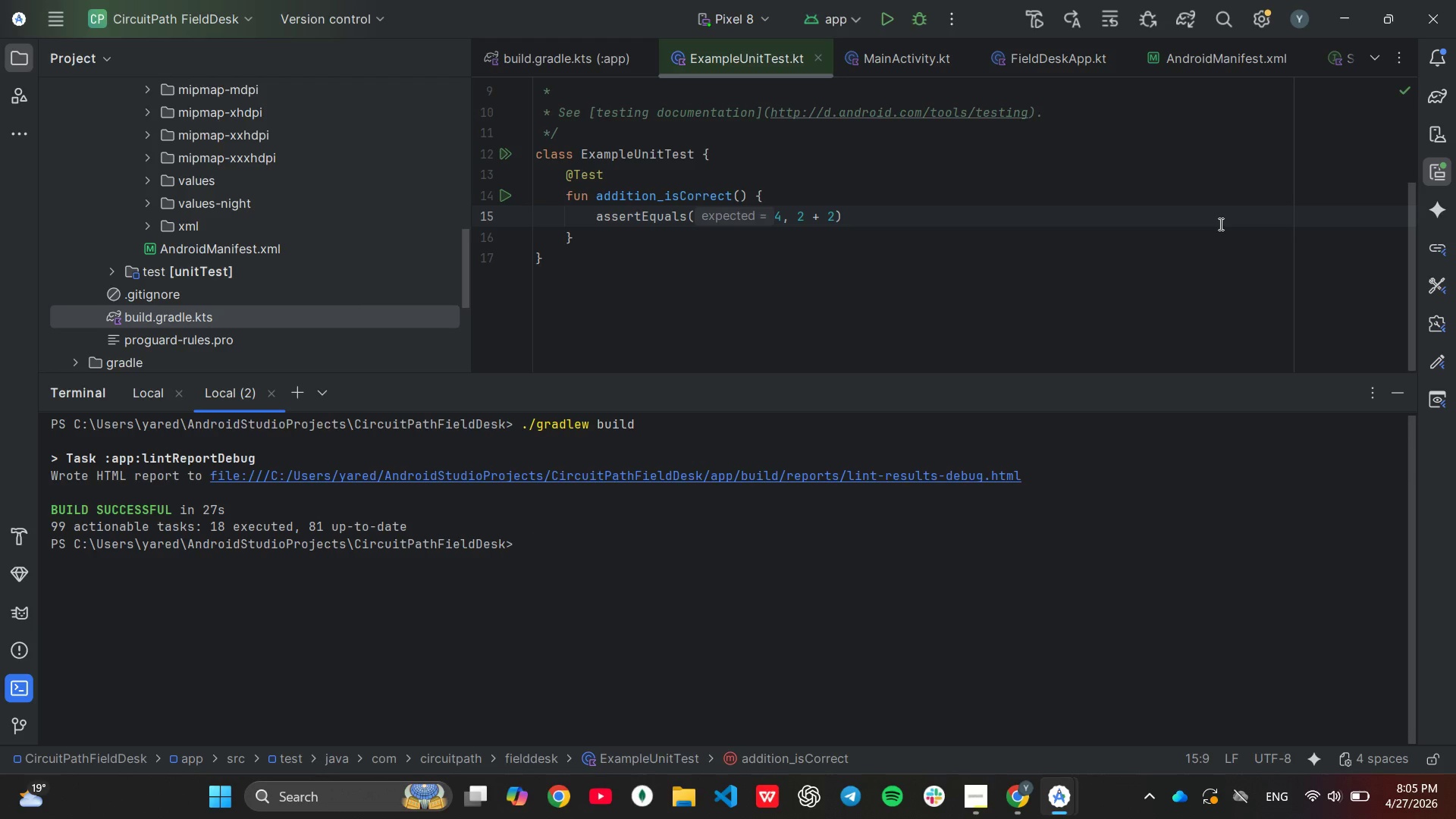 
wait(99.81)
 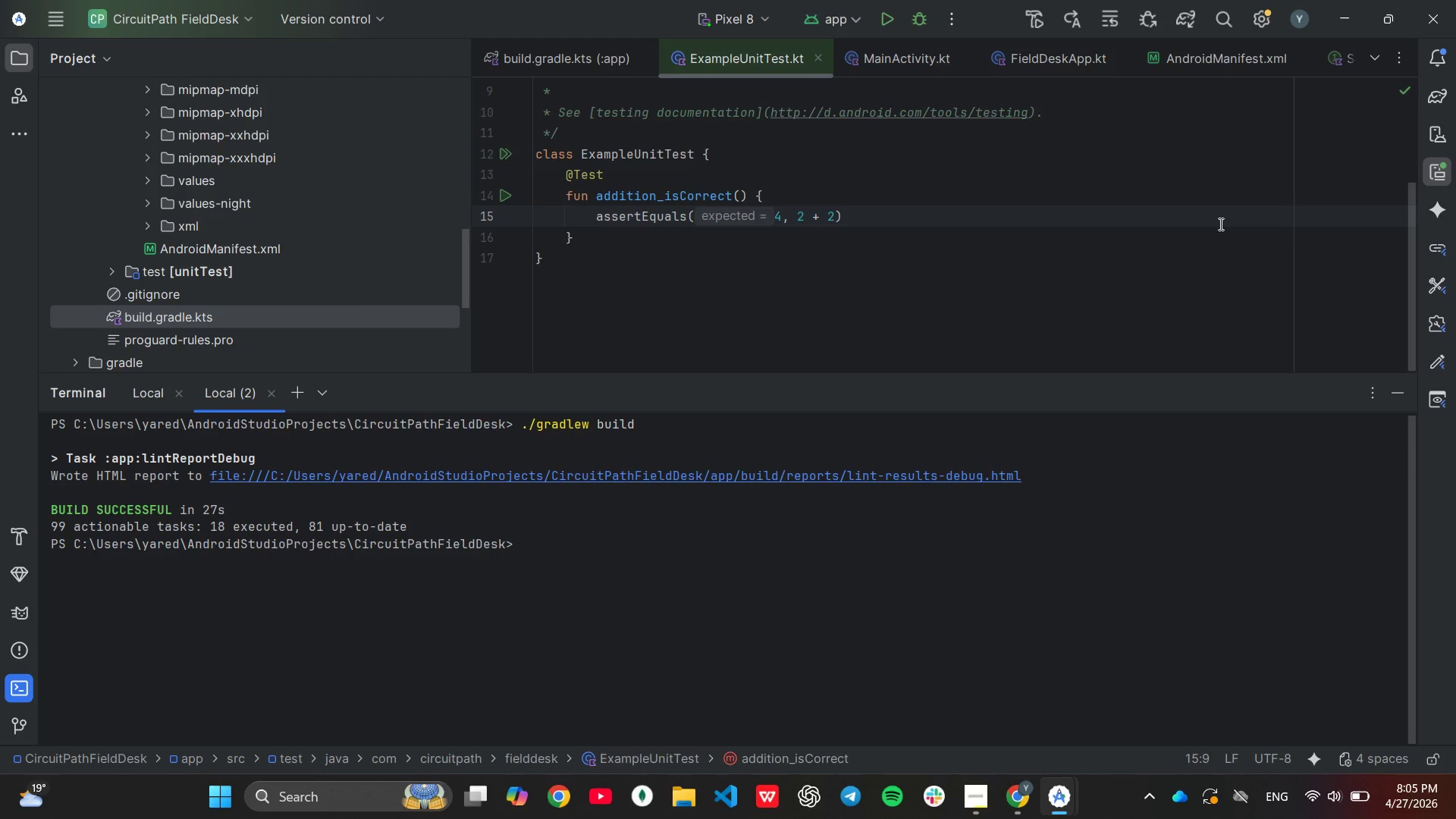 
key(ArrowUp)
 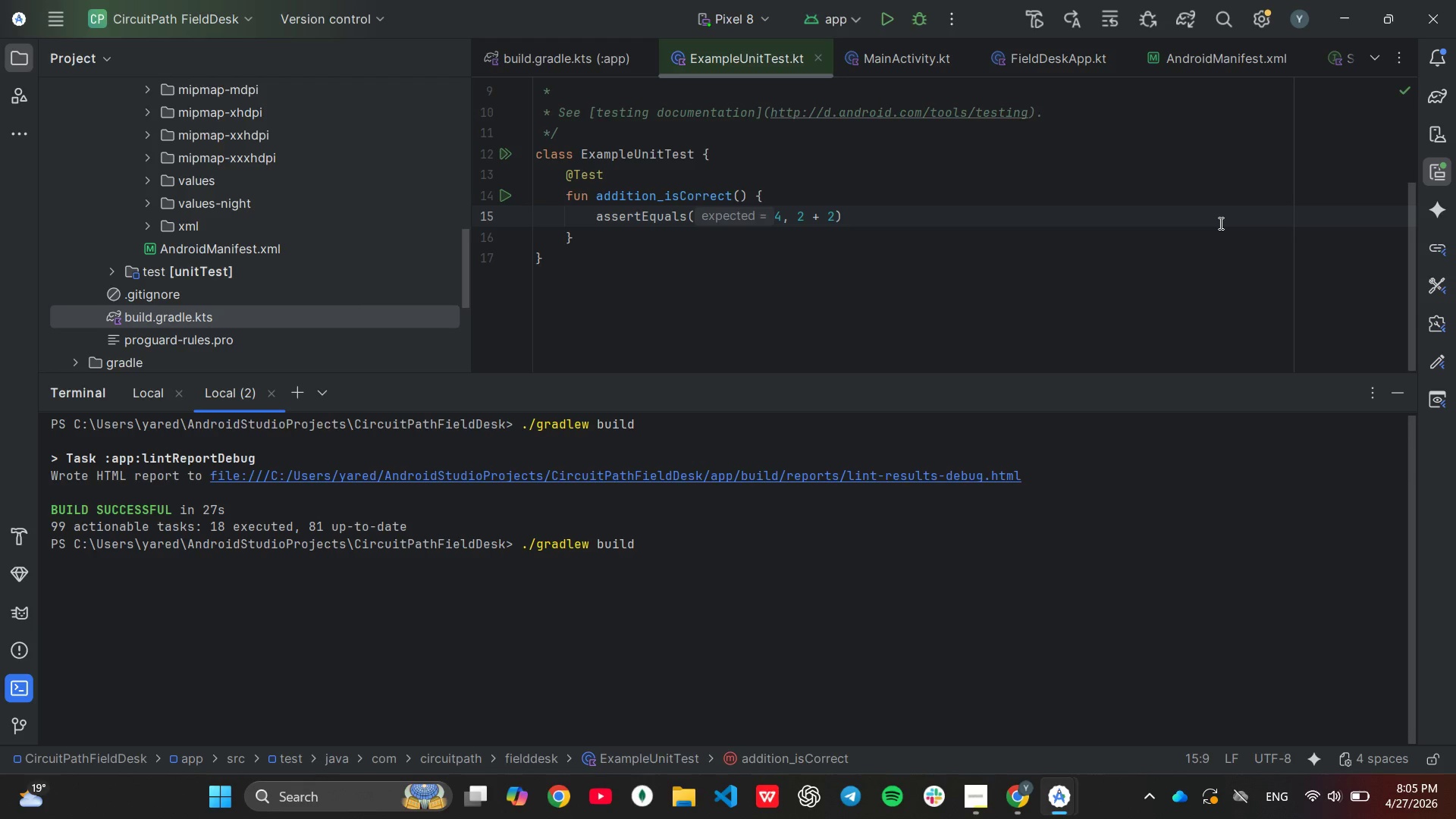 
key(Backspace)
key(Backspace)
key(Backspace)
key(Backspace)
key(Backspace)
type(test)
 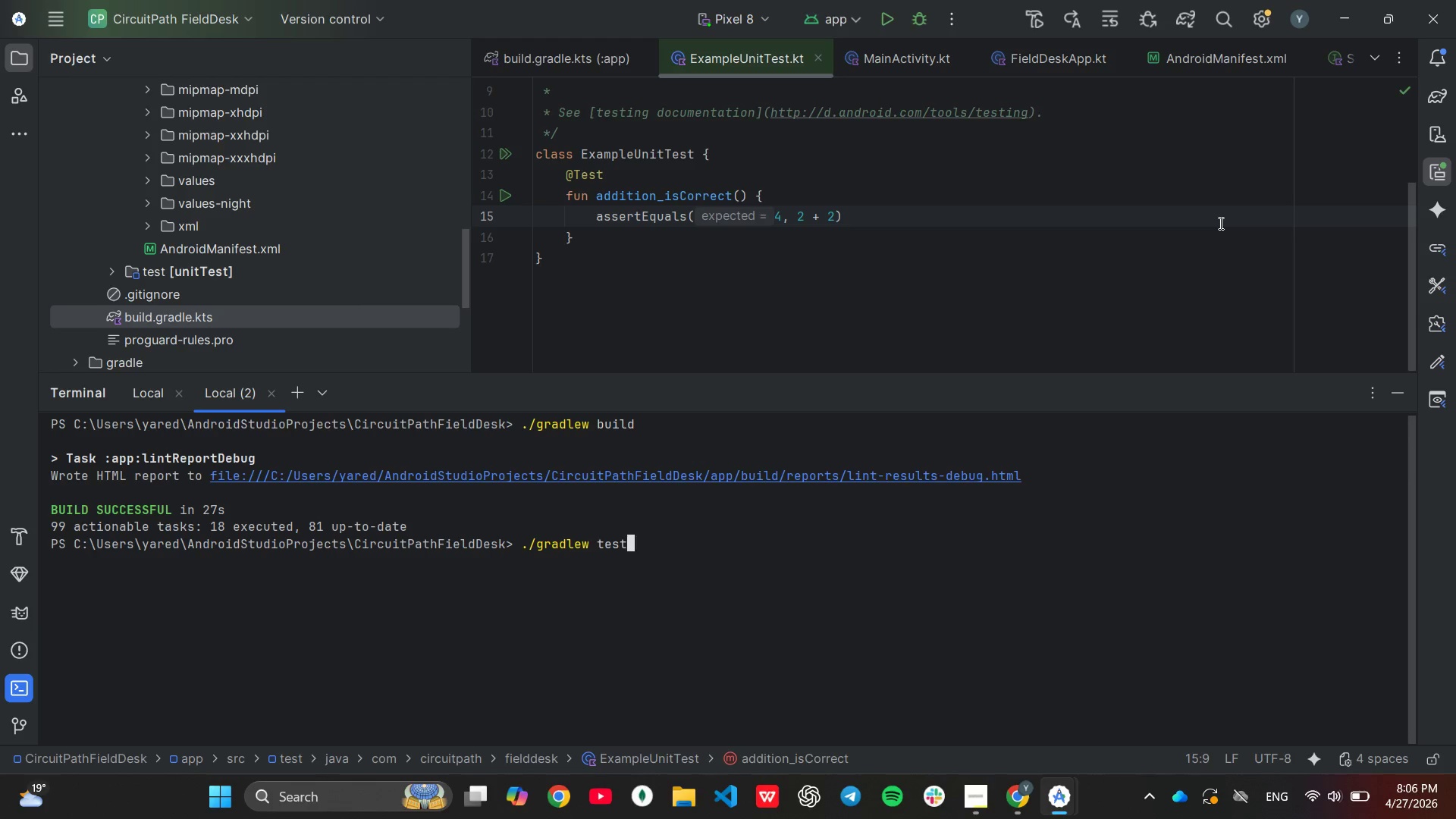 
key(Enter)
 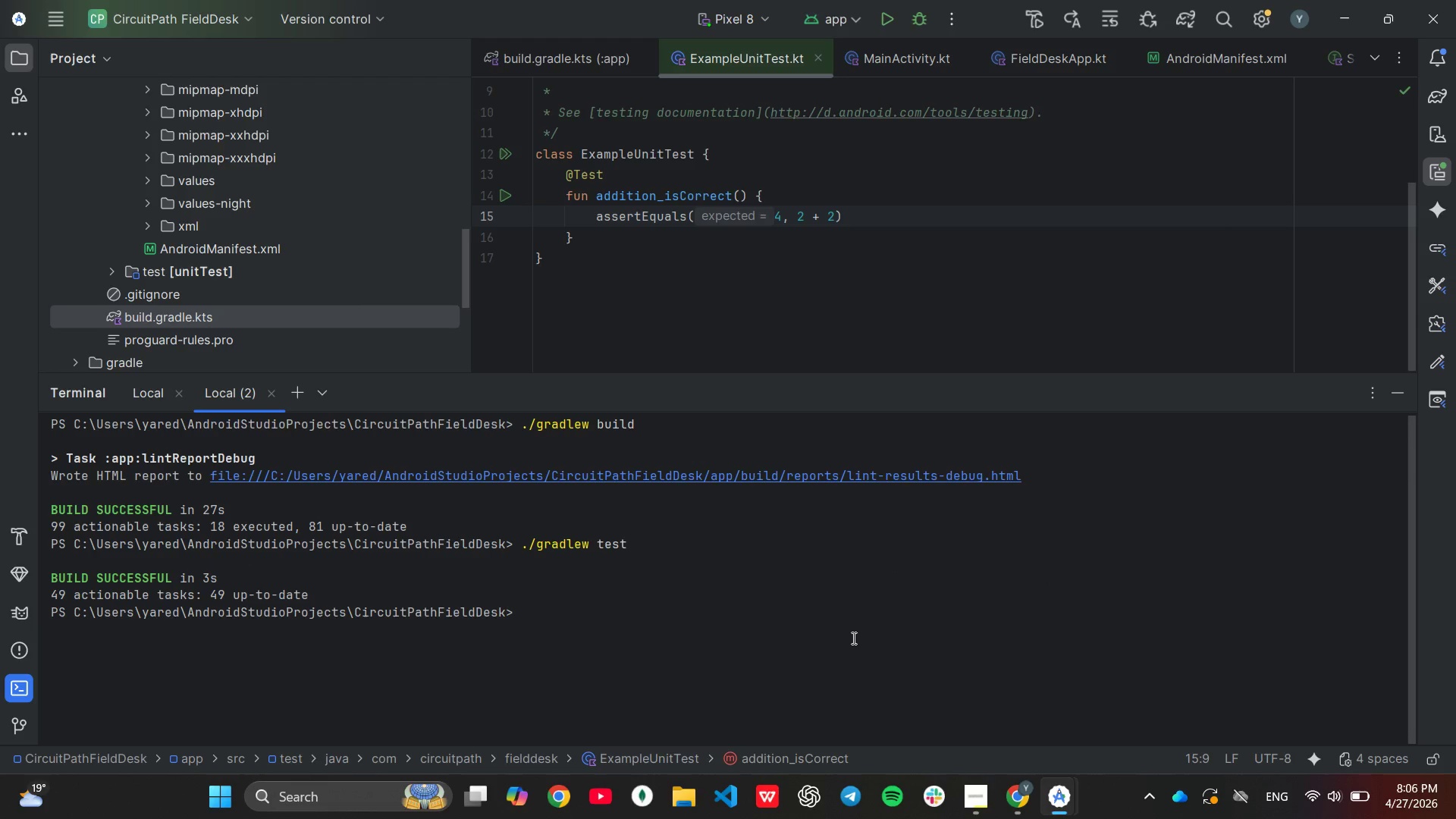 
wait(7.39)
 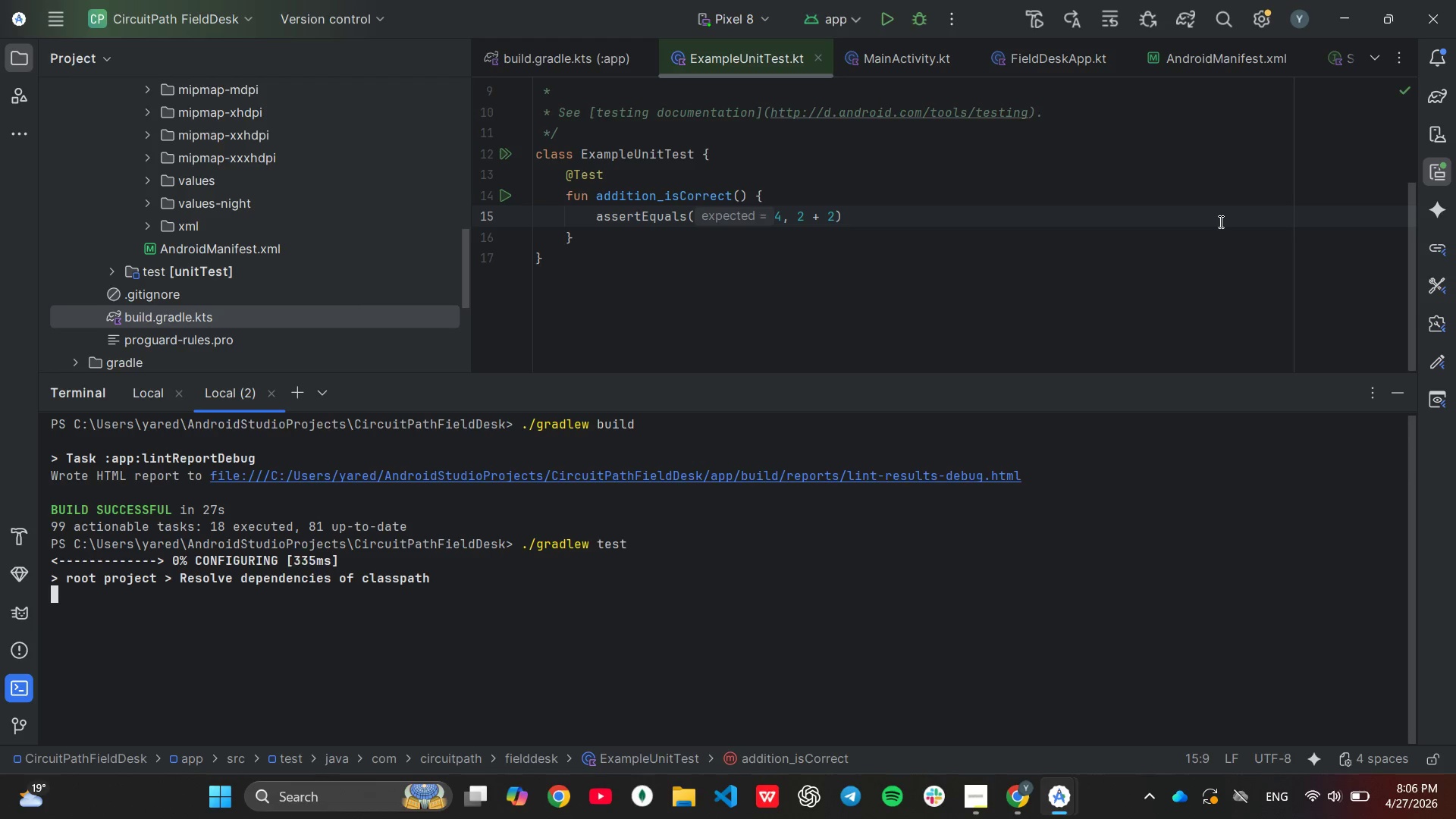 
left_click([884, 28])
 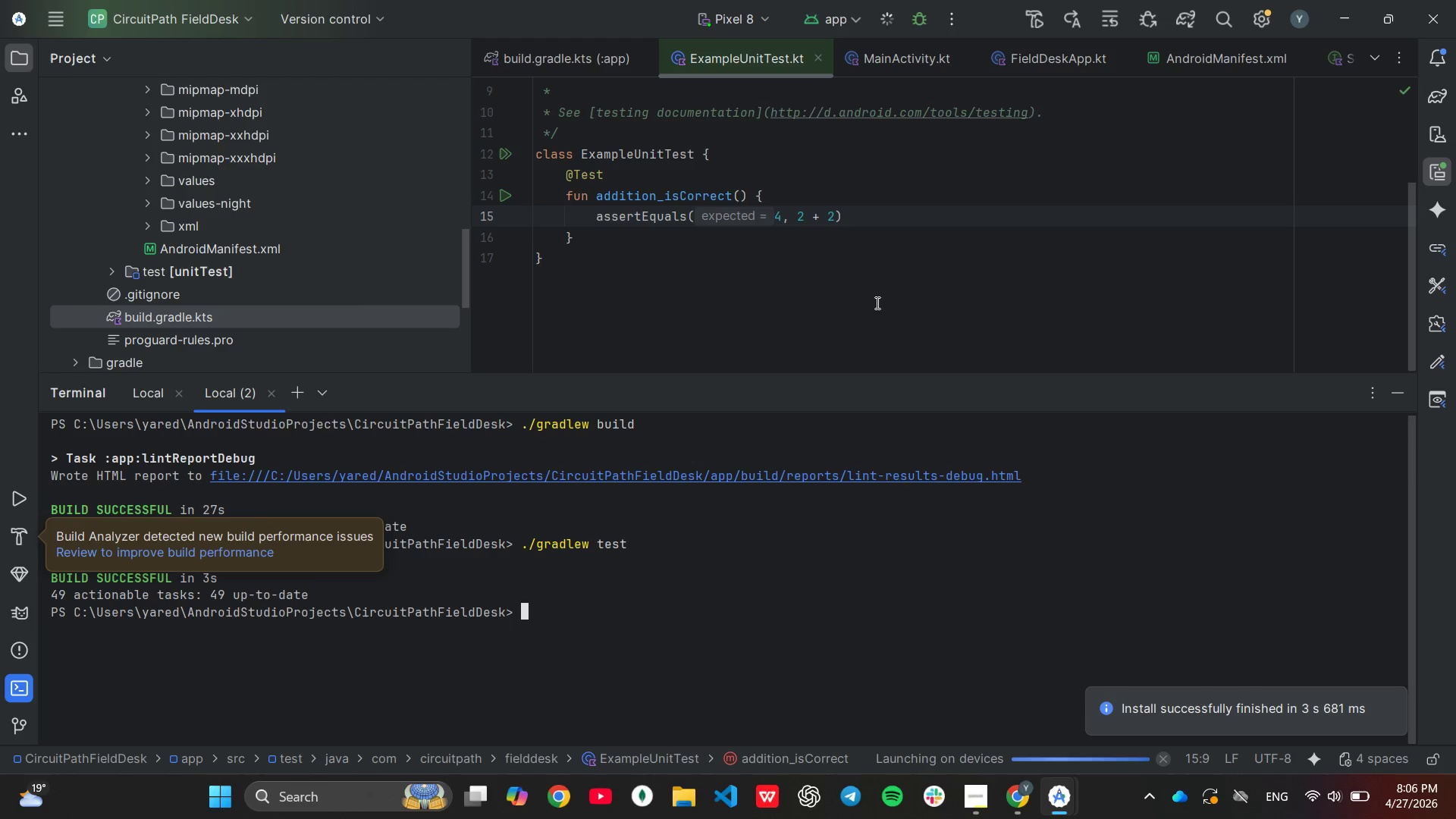 
wait(32.72)
 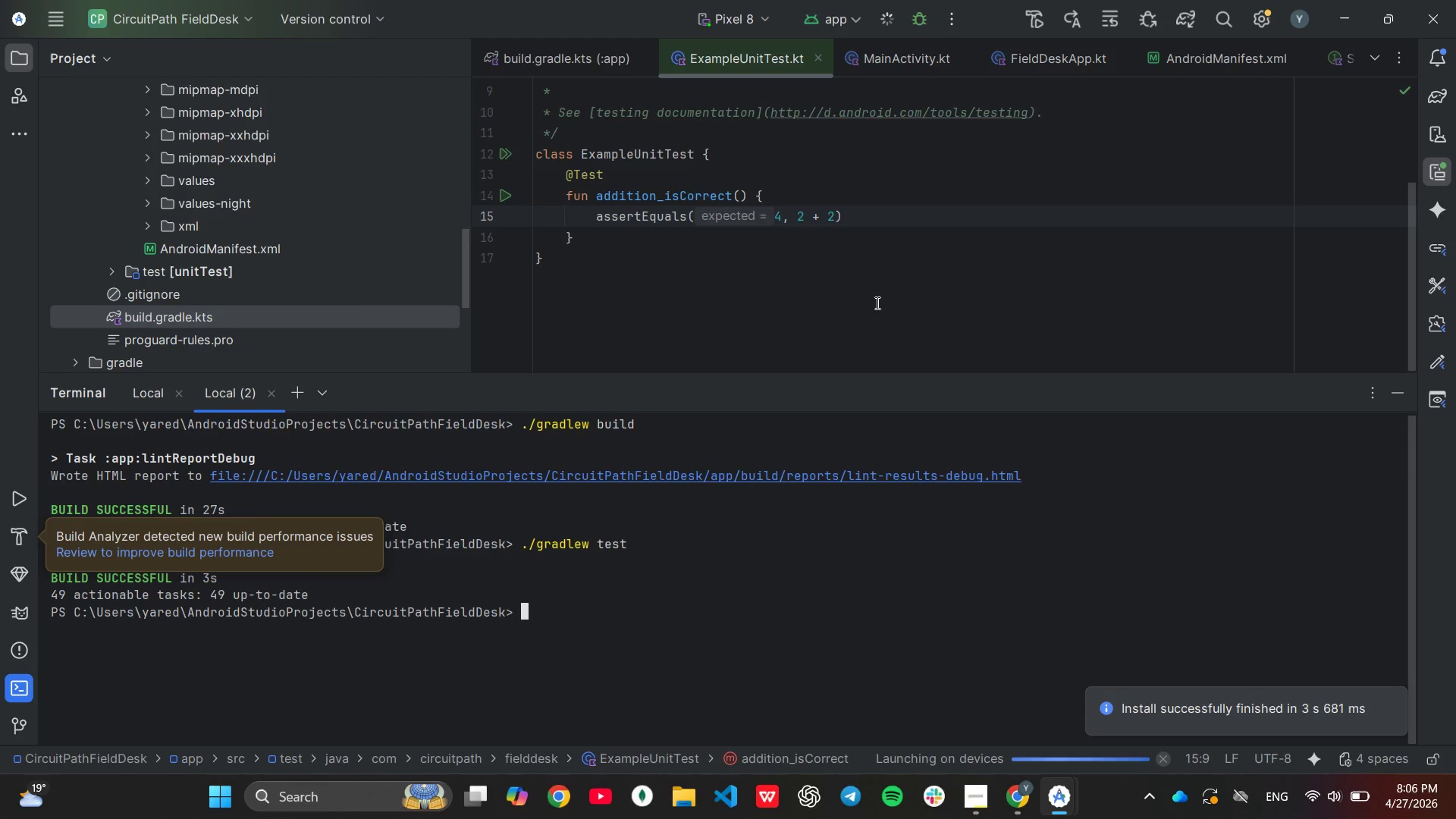 
mouse_move([1057, 786])
 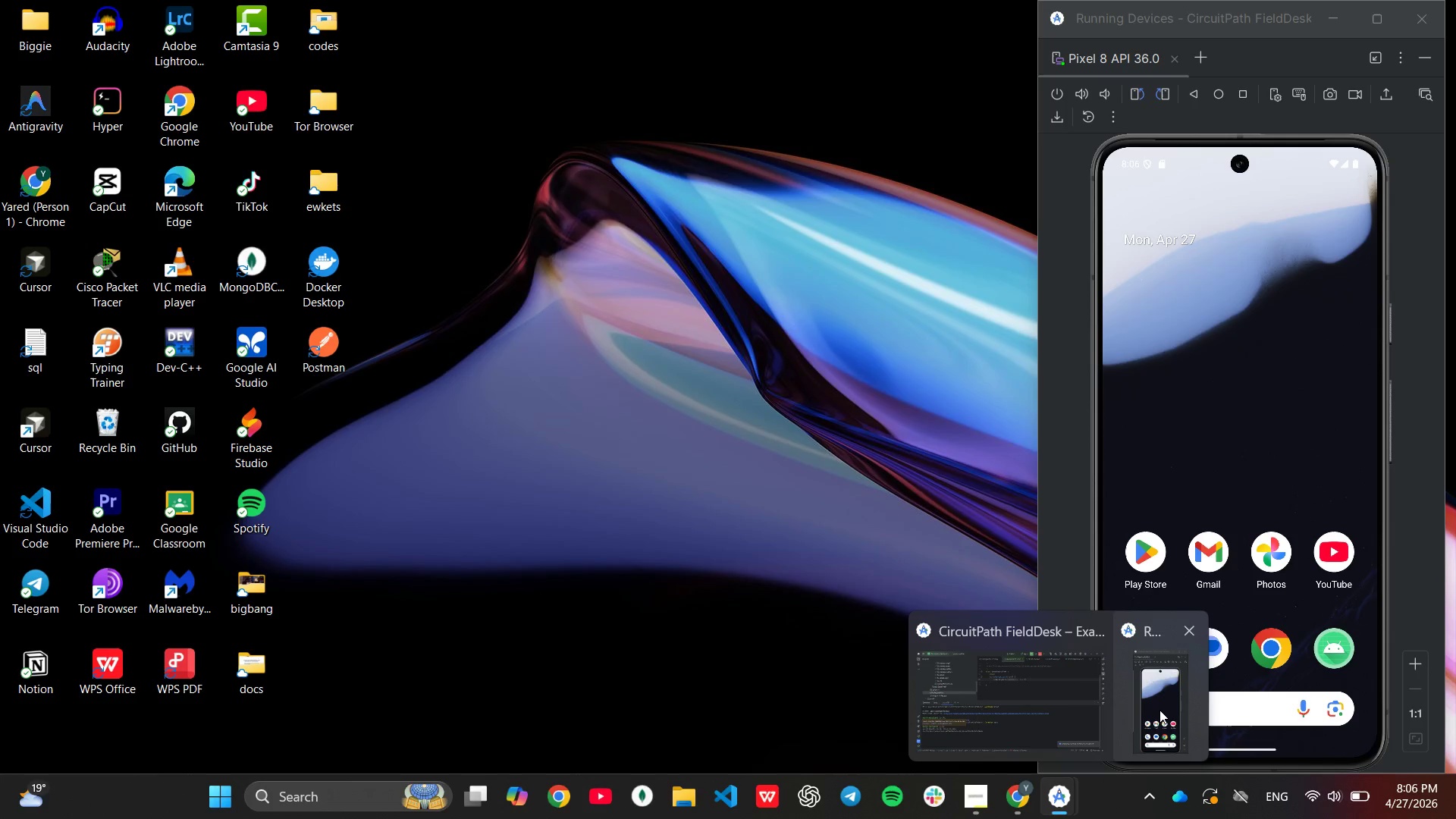 
left_click([1159, 710])
 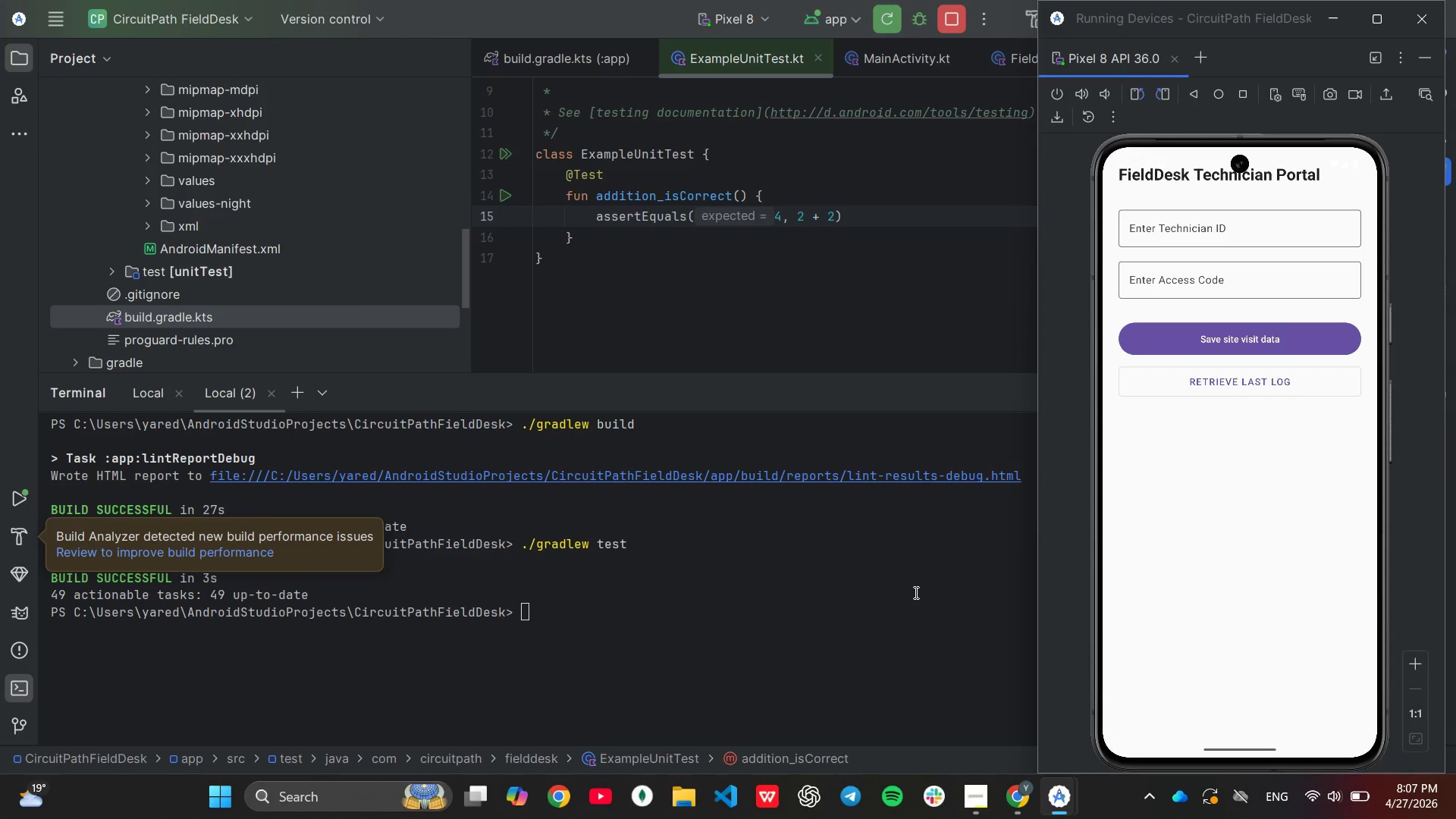 
wait(28.66)
 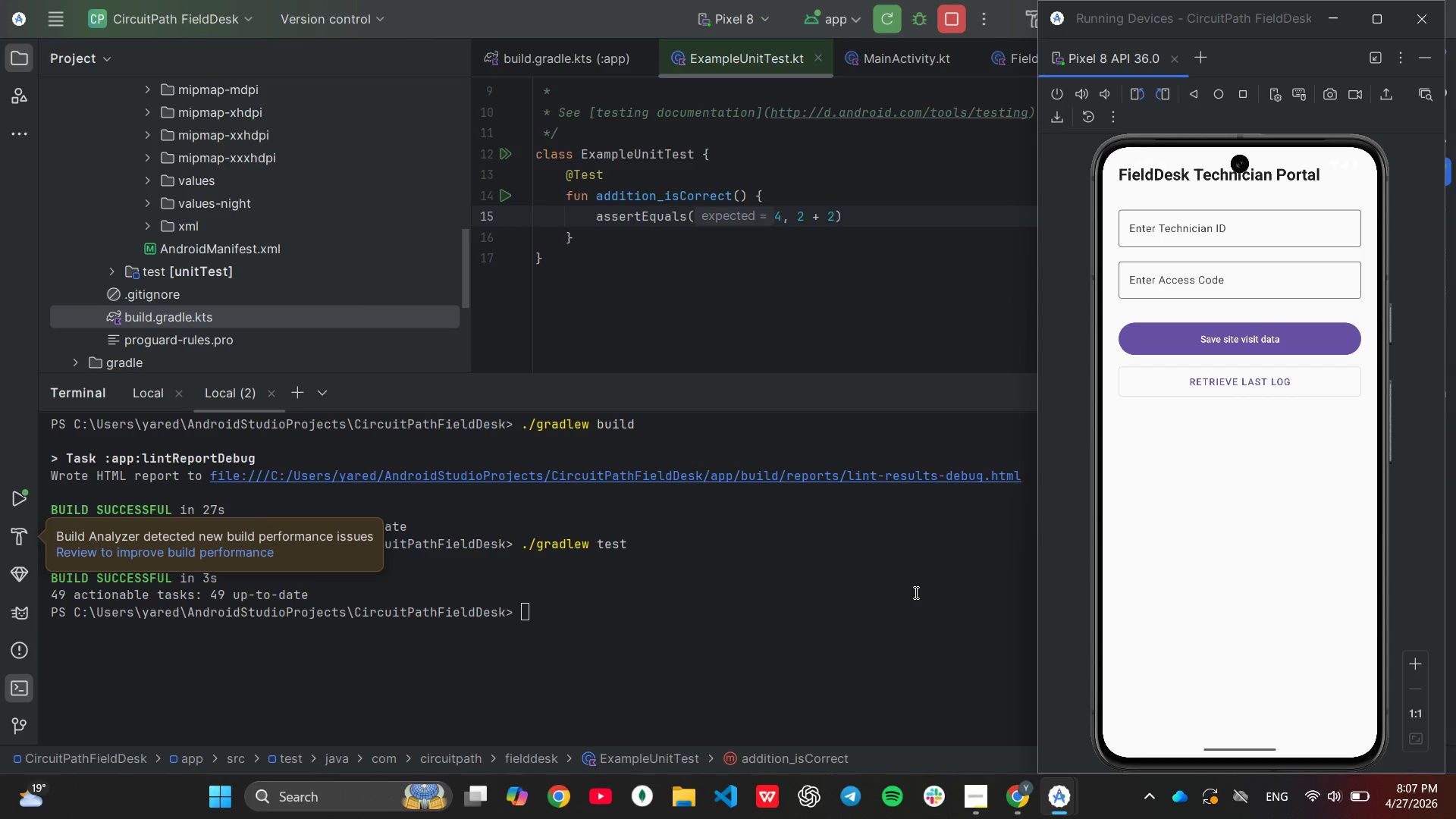 
scroll: coordinate [357, 278], scroll_direction: up, amount: 2.0
 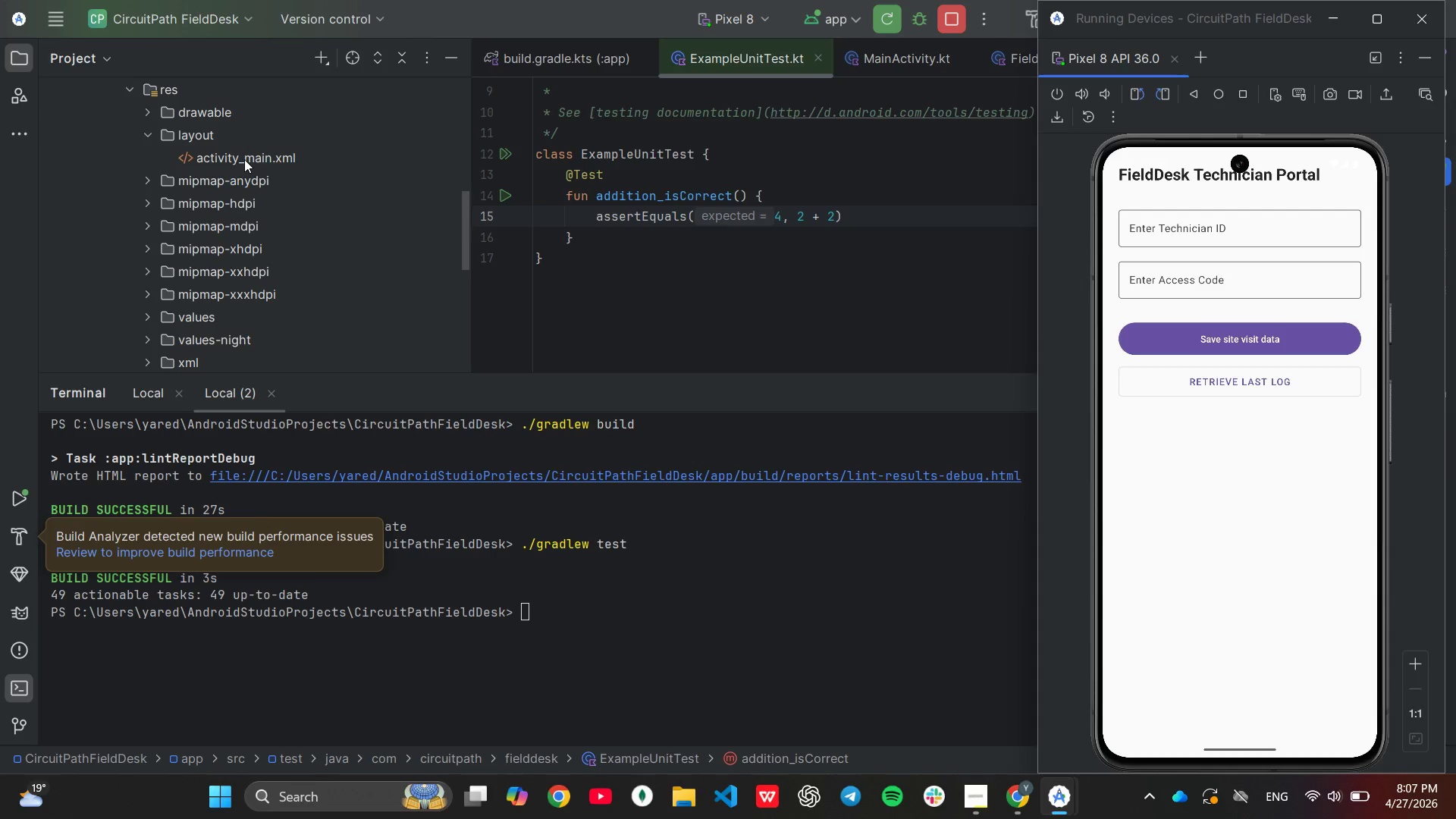 
double_click([244, 159])
 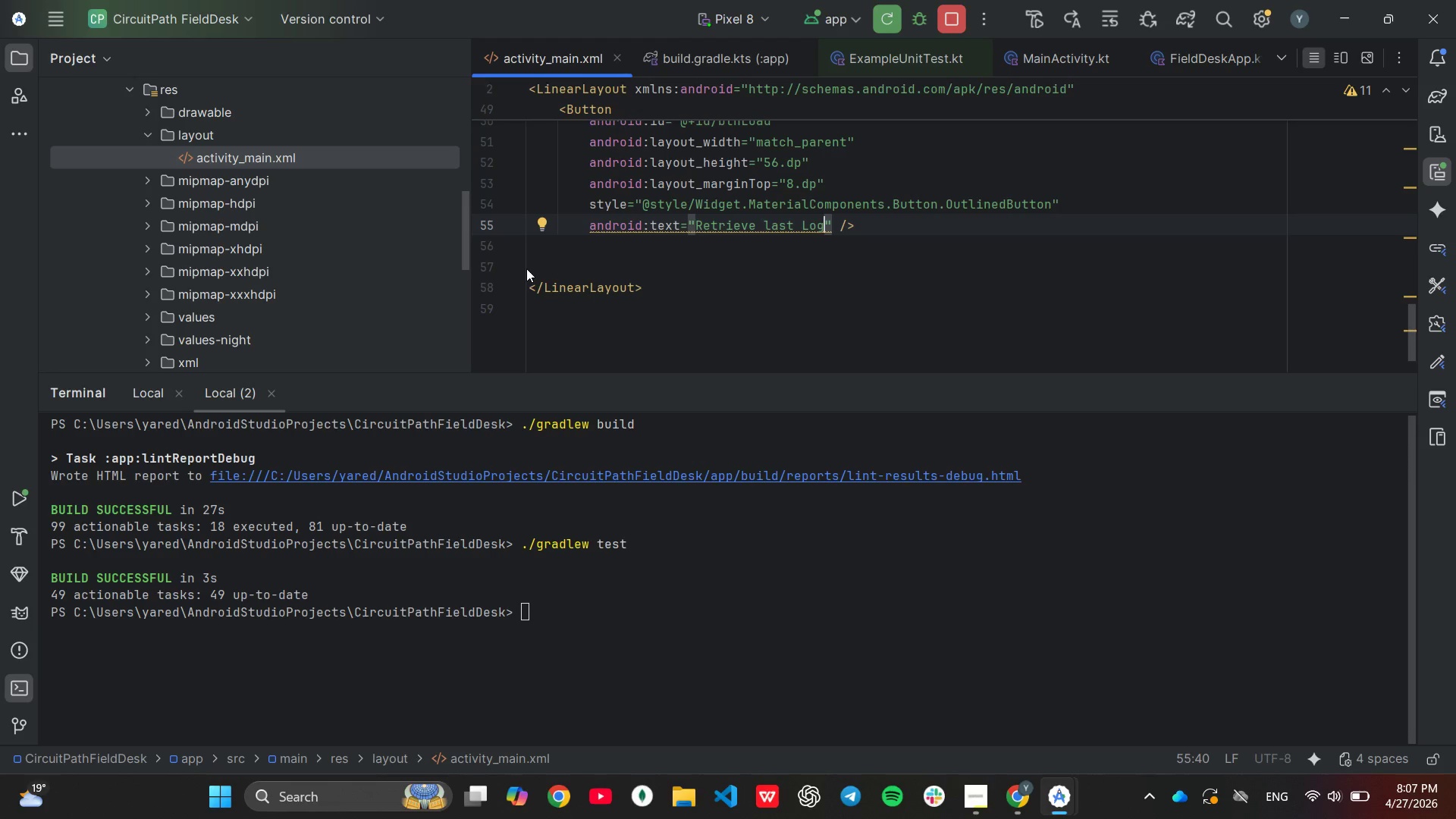 
wait(45.03)
 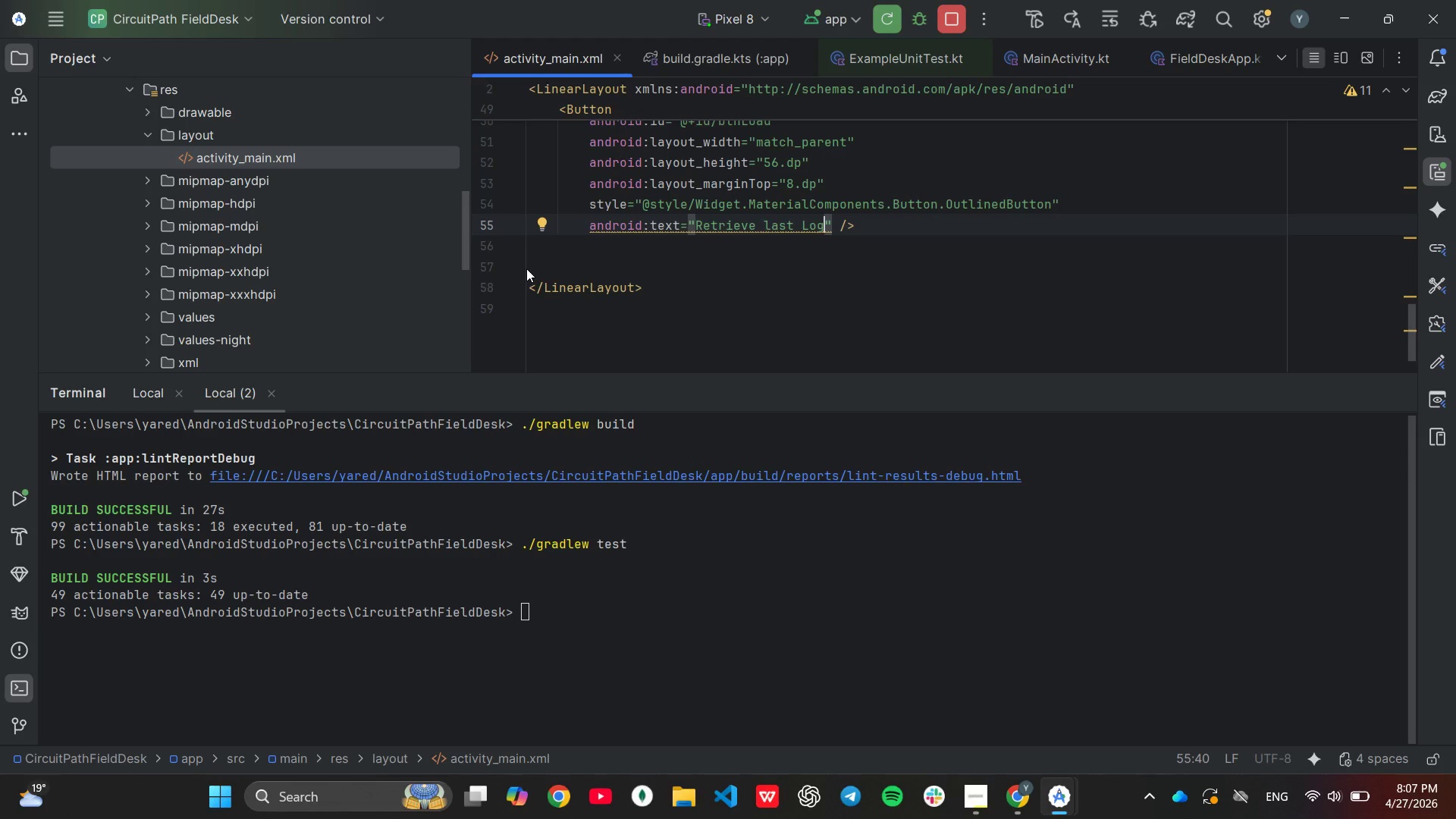 
scroll: coordinate [886, 198], scroll_direction: up, amount: 18.0
 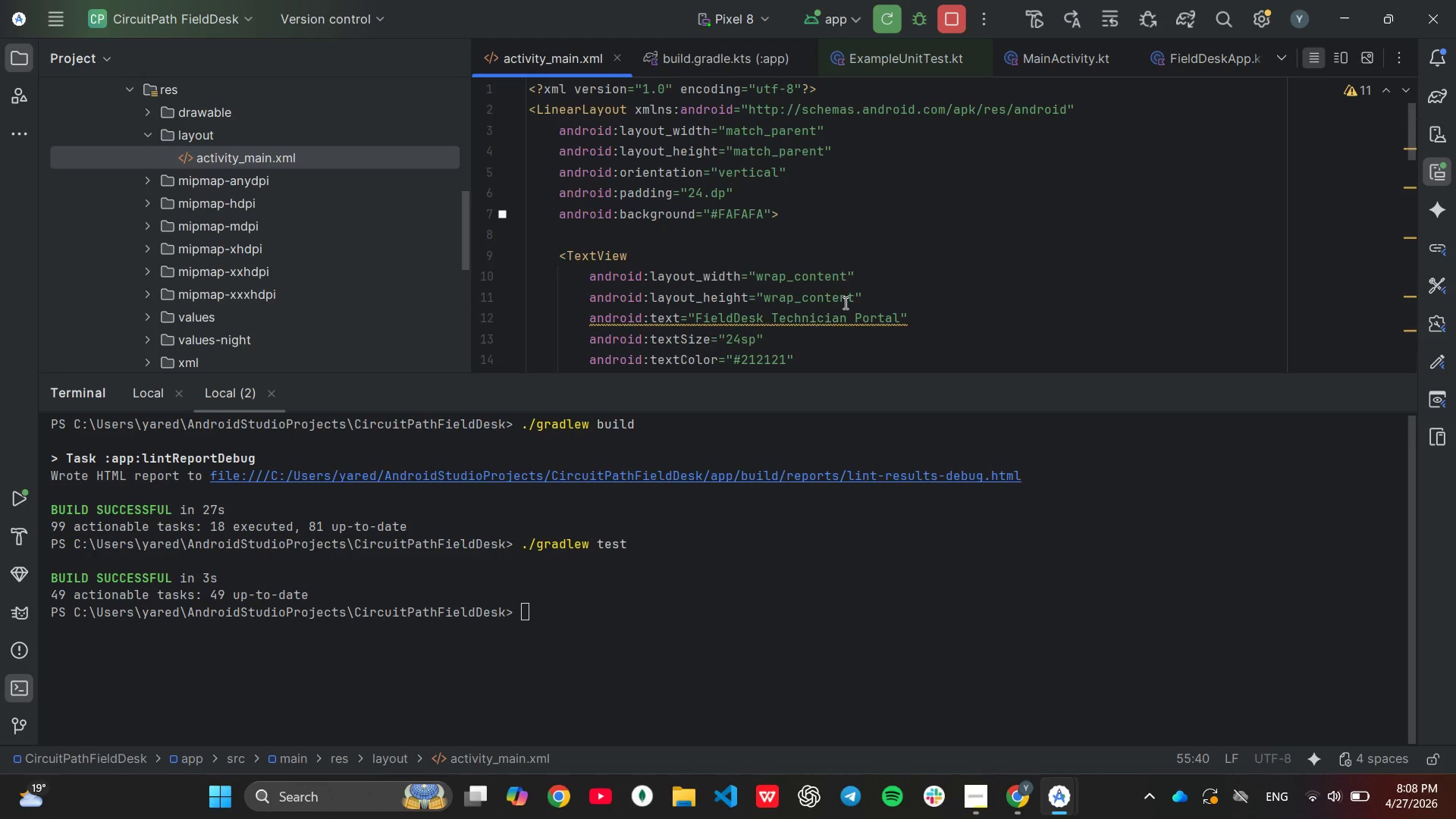 
scroll: coordinate [844, 303], scroll_direction: down, amount: 1.0
 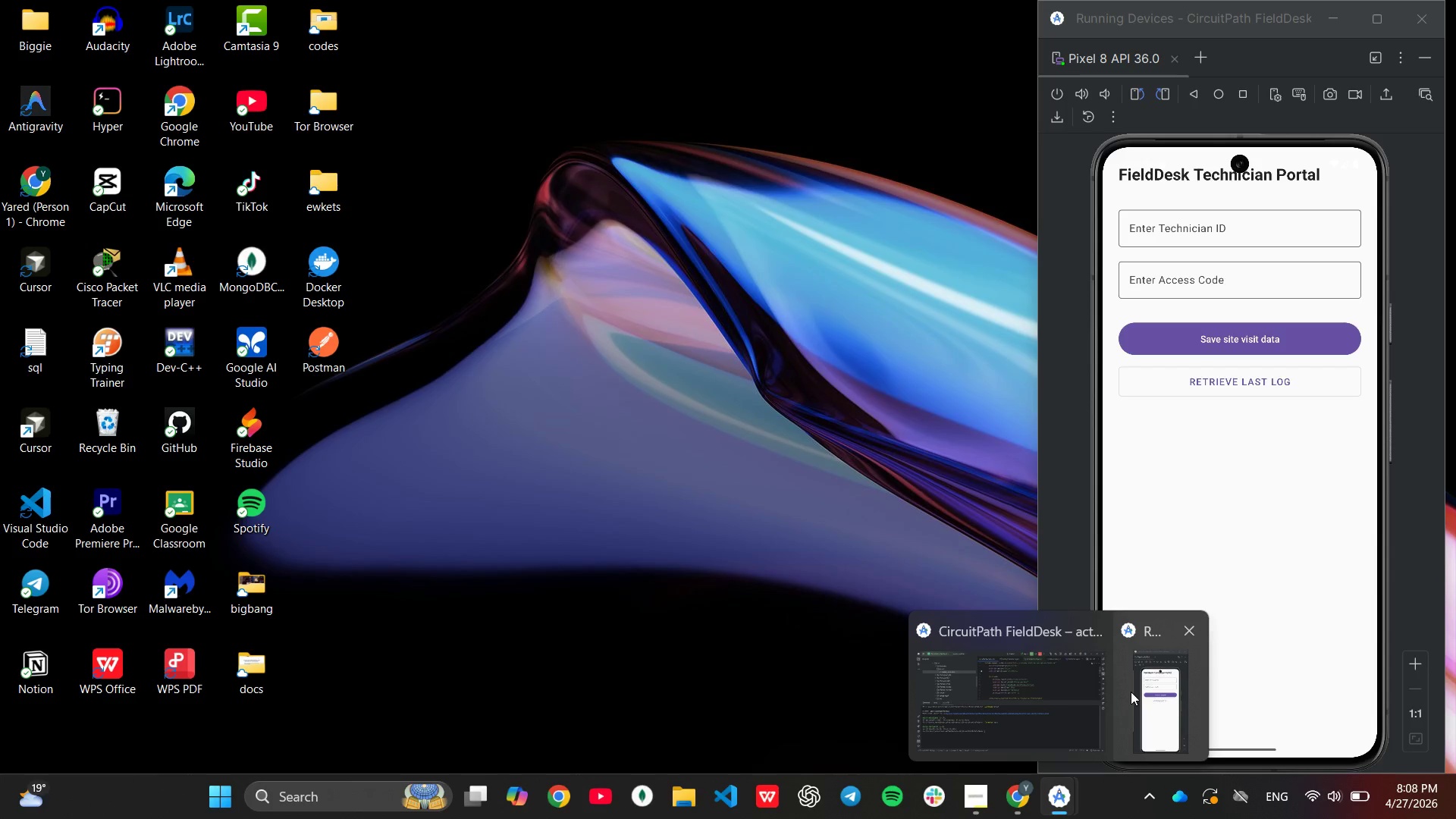 
wait(9.62)
 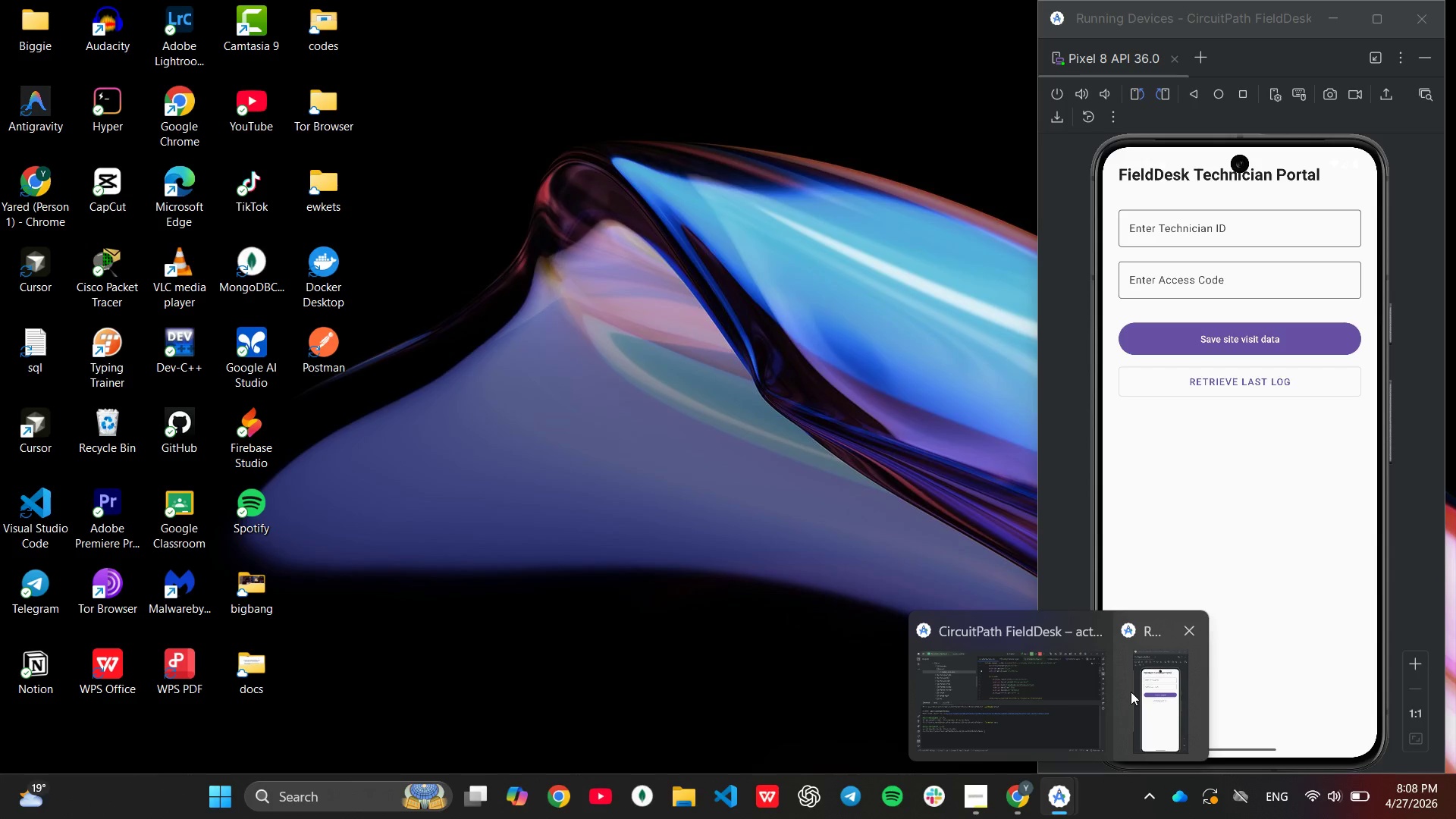 
left_click([796, 290])
 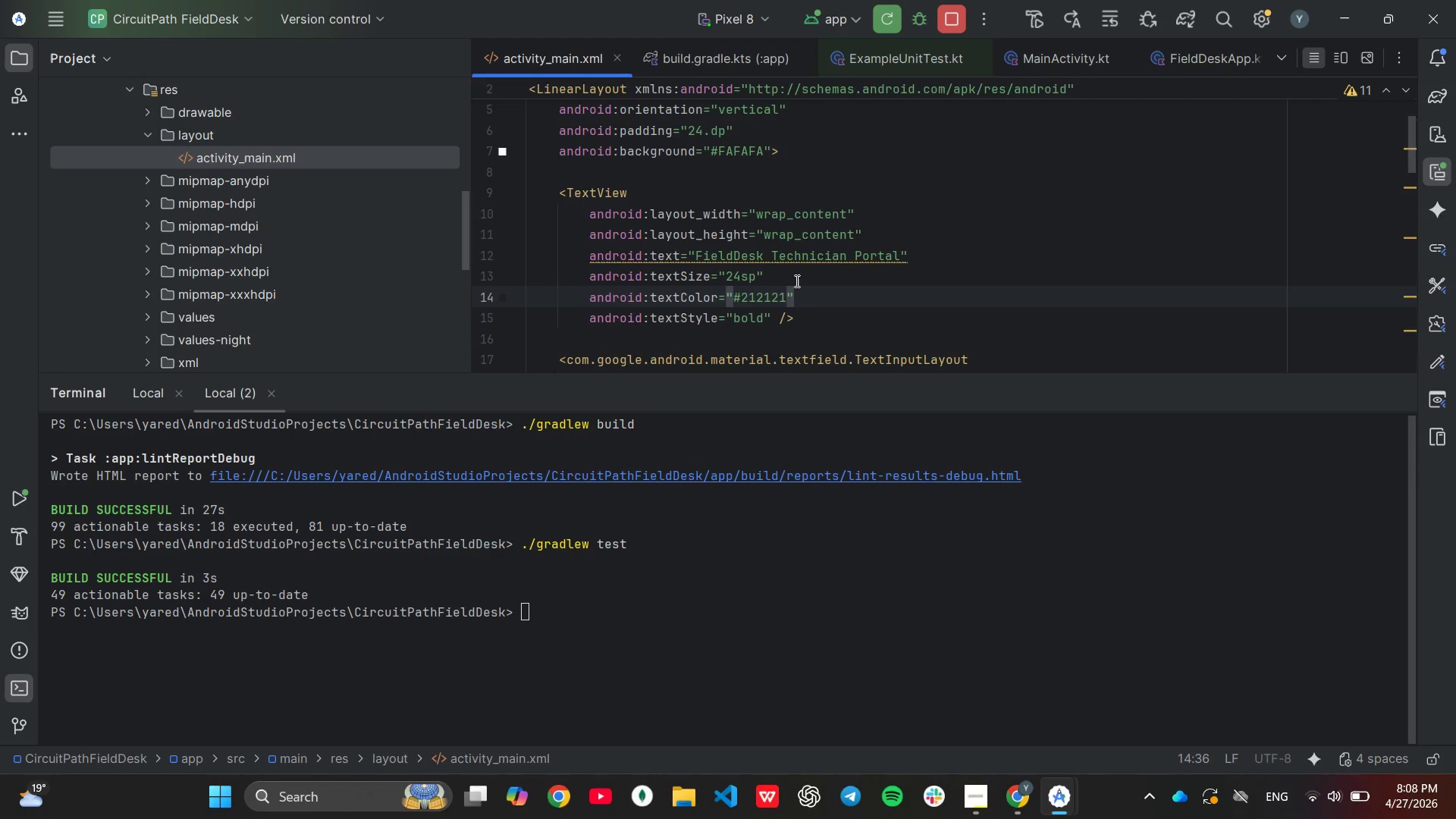 
key(Enter)
 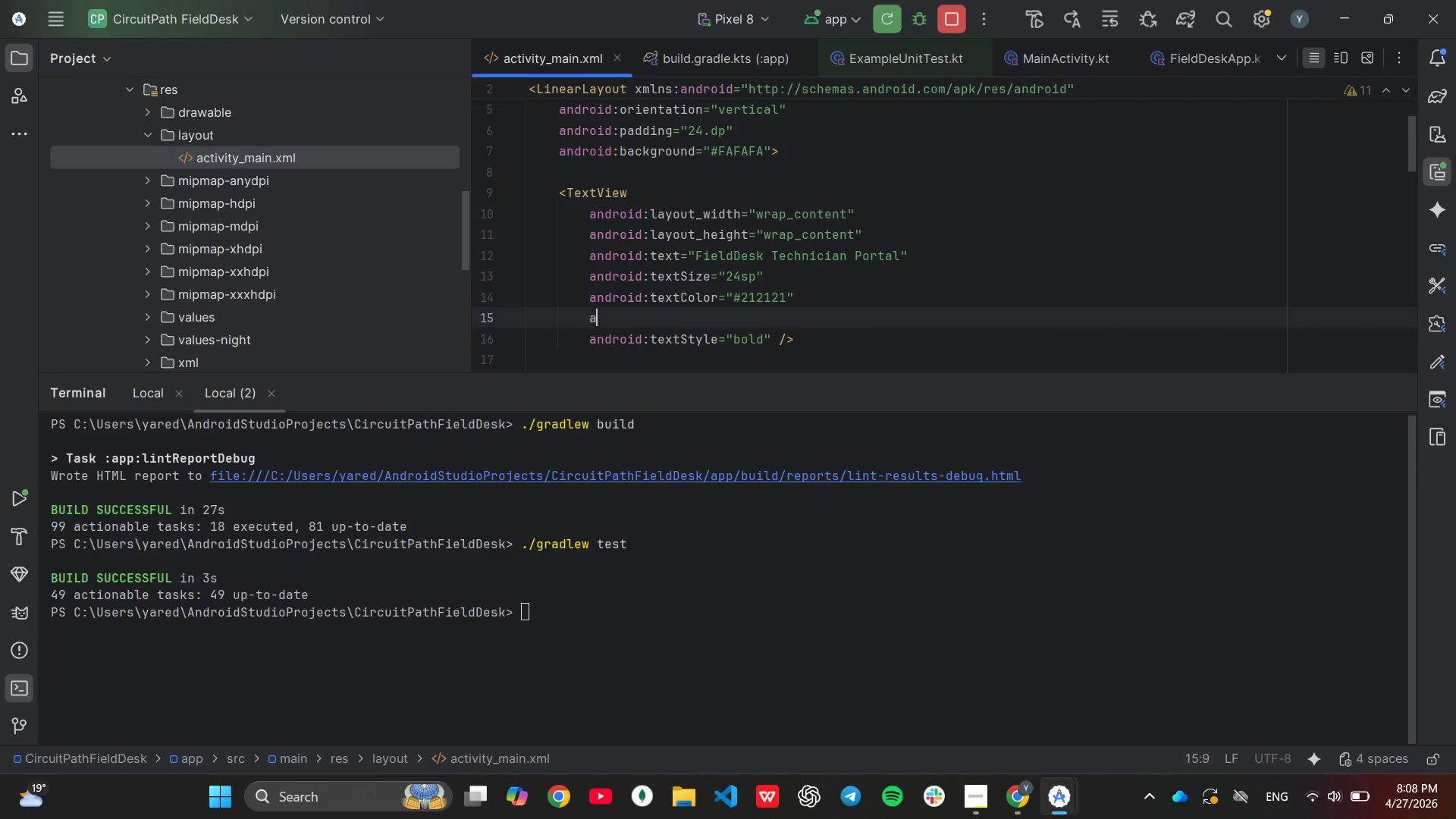 
type(an)
 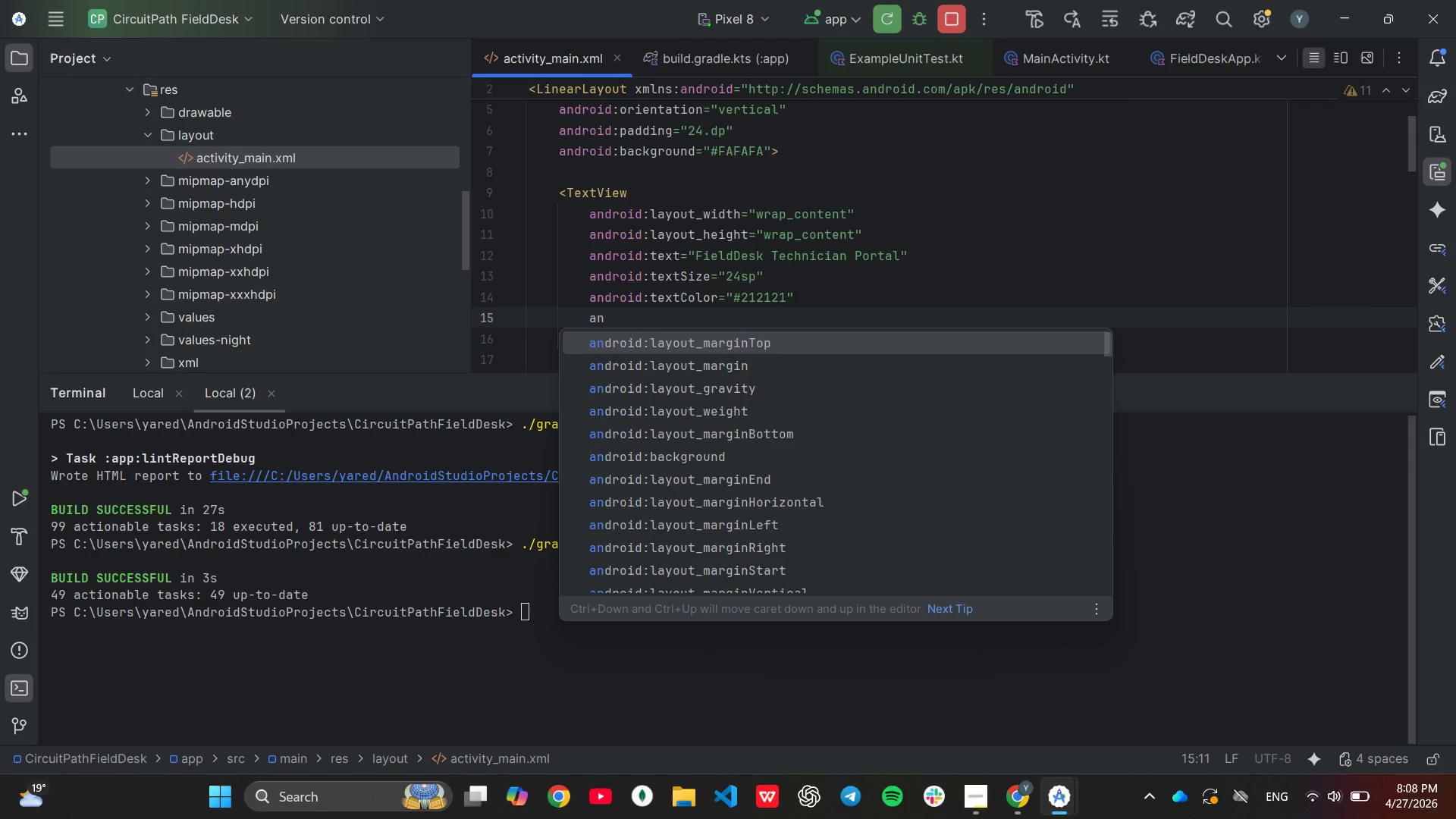 
key(Enter)
 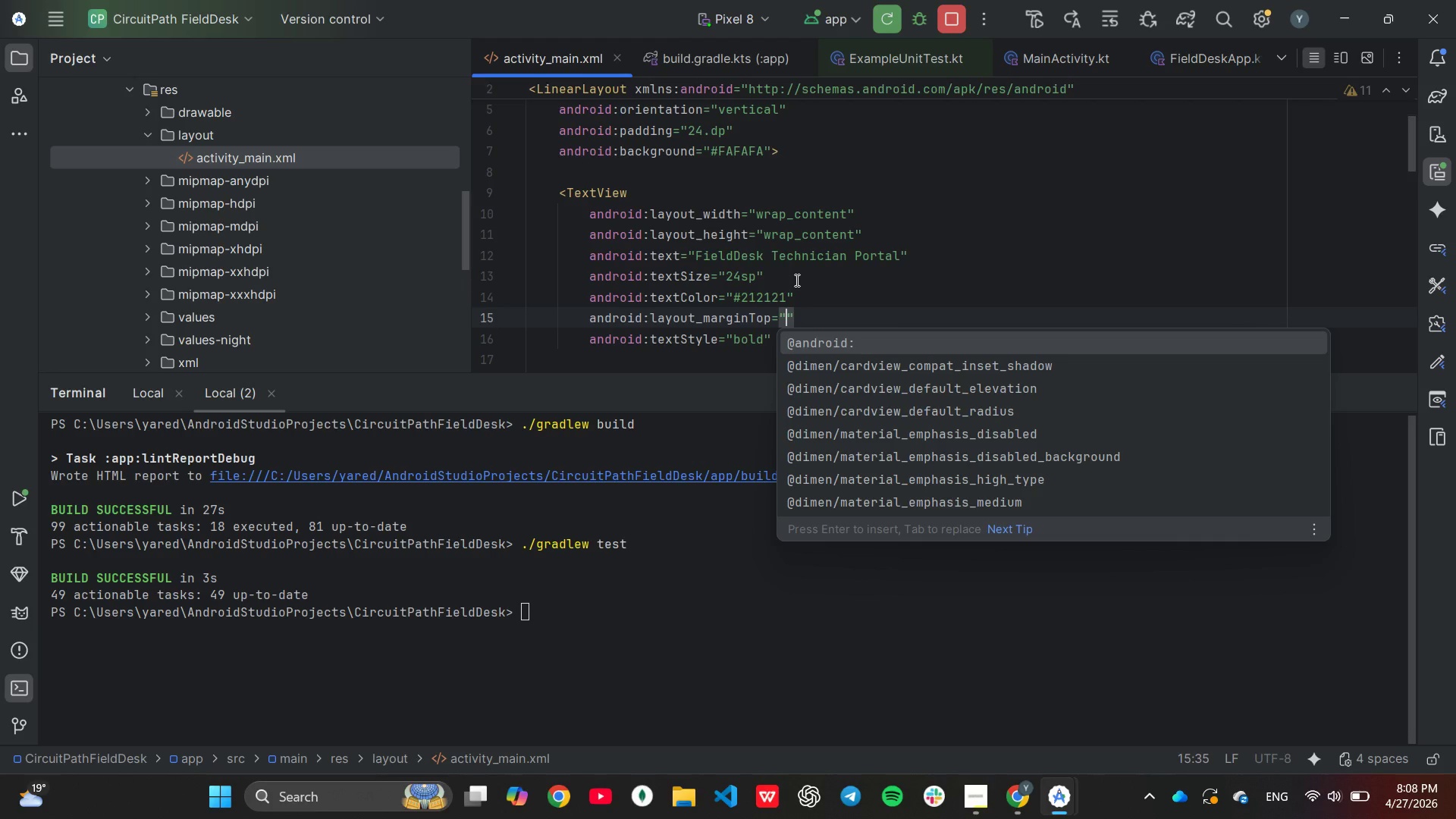 
wait(25.23)
 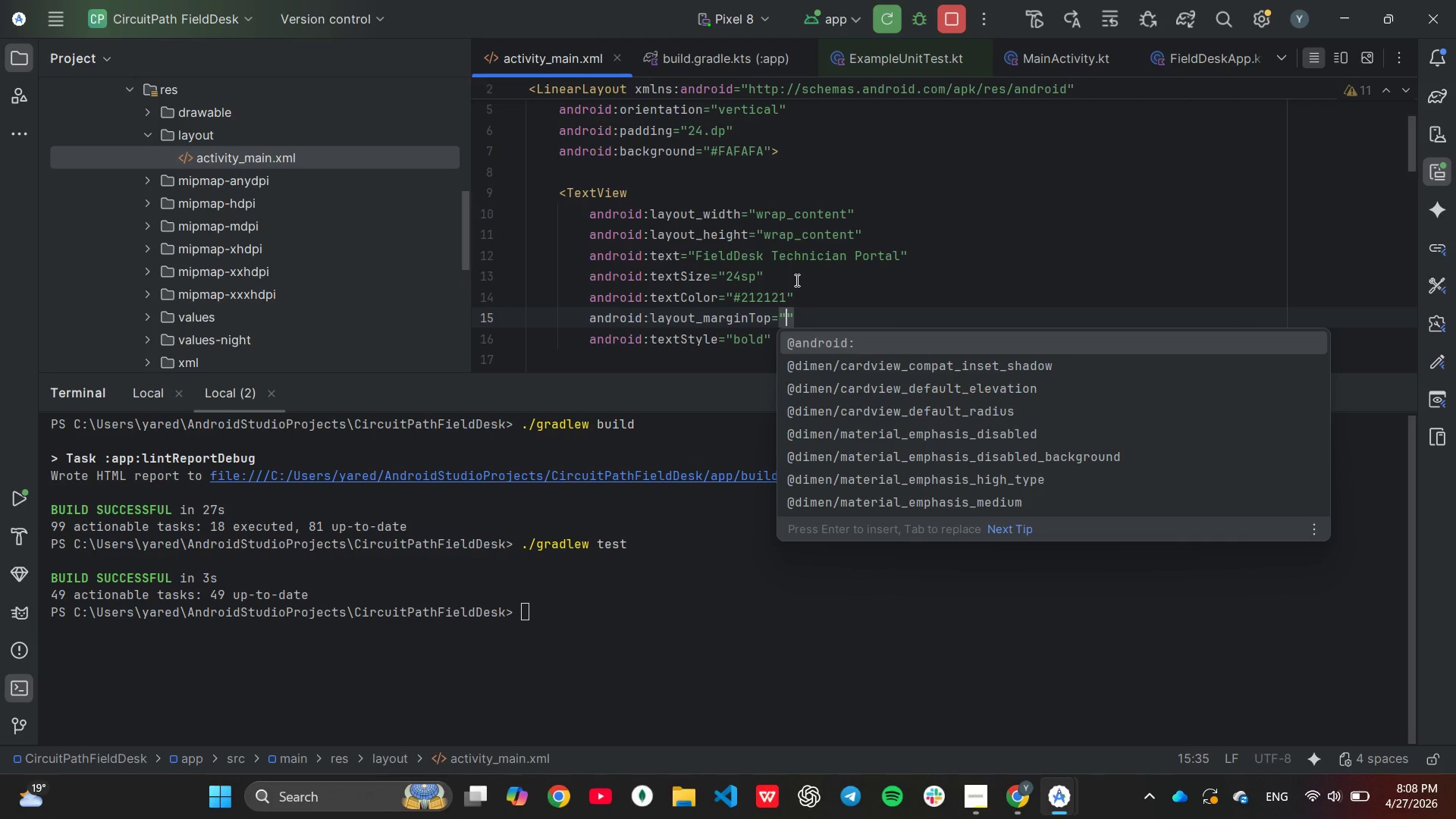 
type(24)
 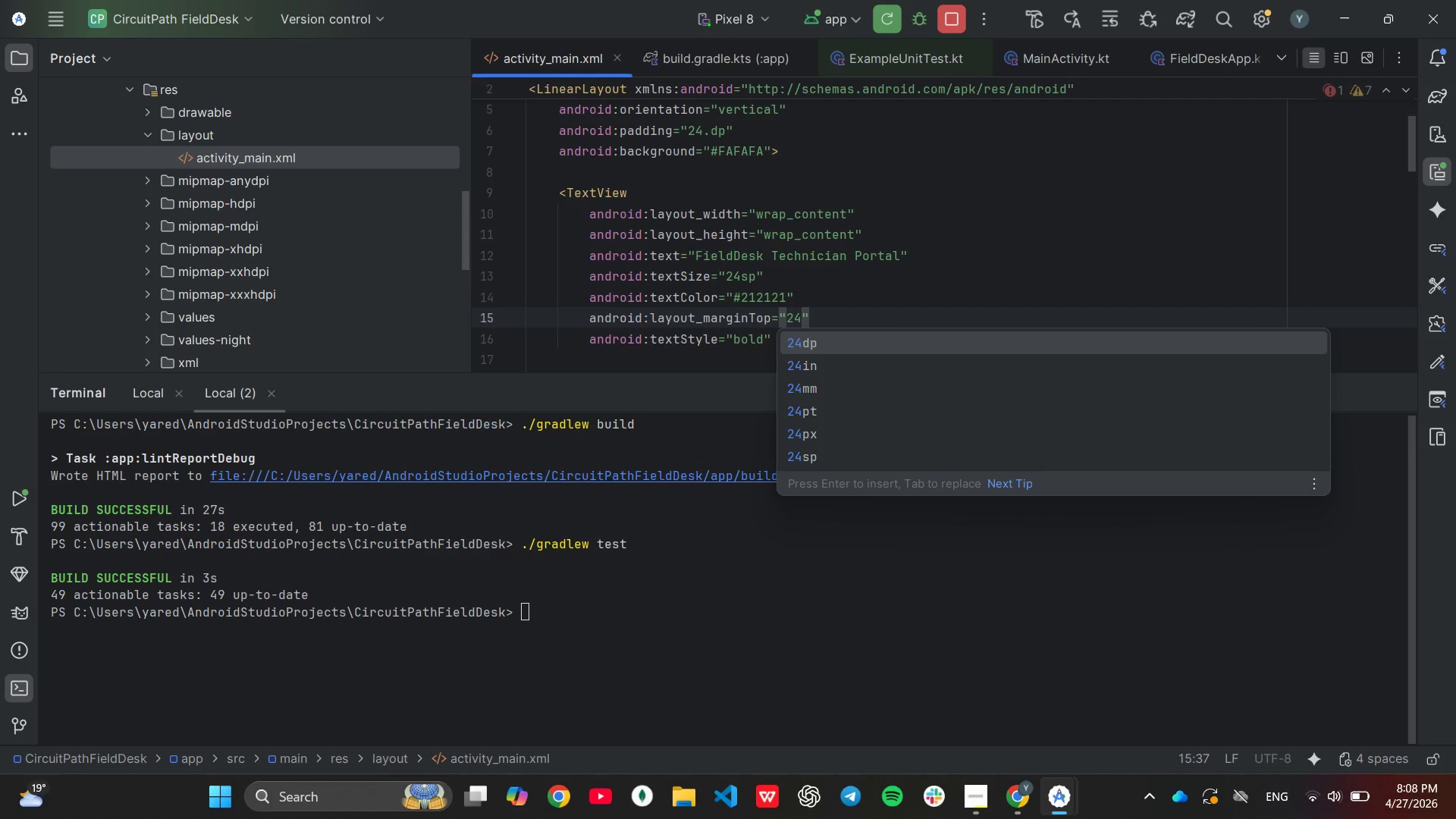 
key(Enter)
 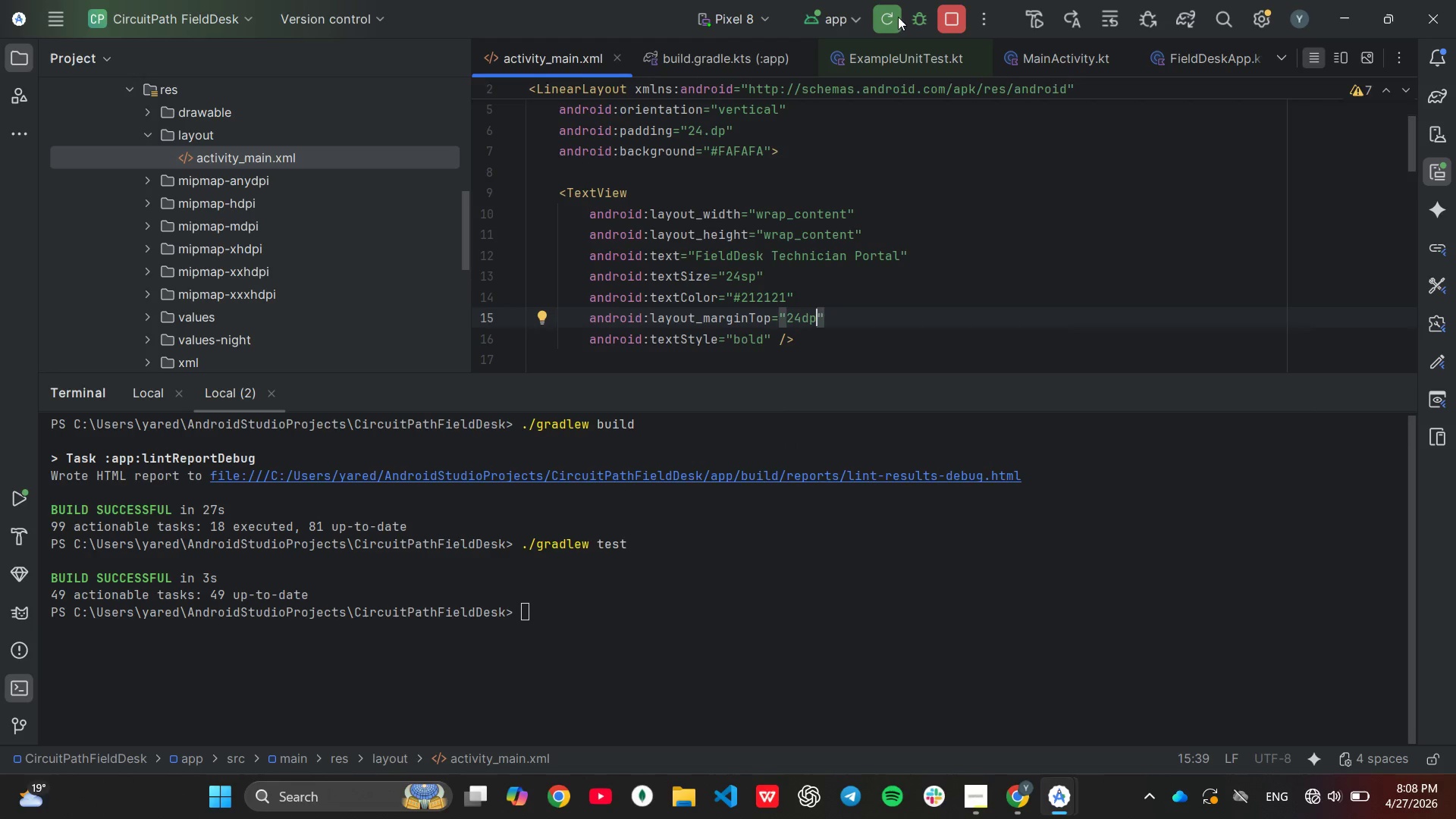 
left_click([894, 14])
 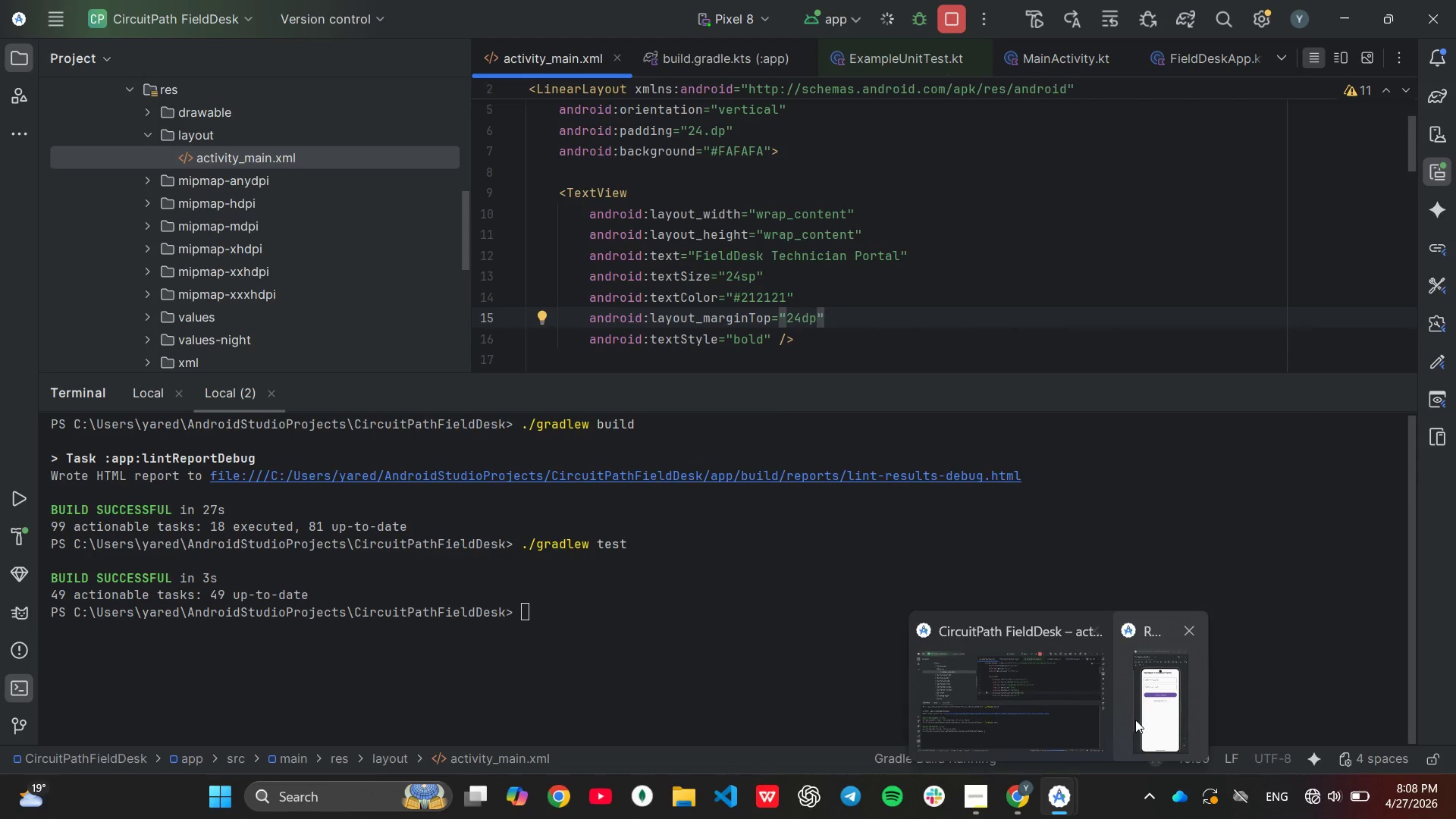 
left_click([1136, 718])
 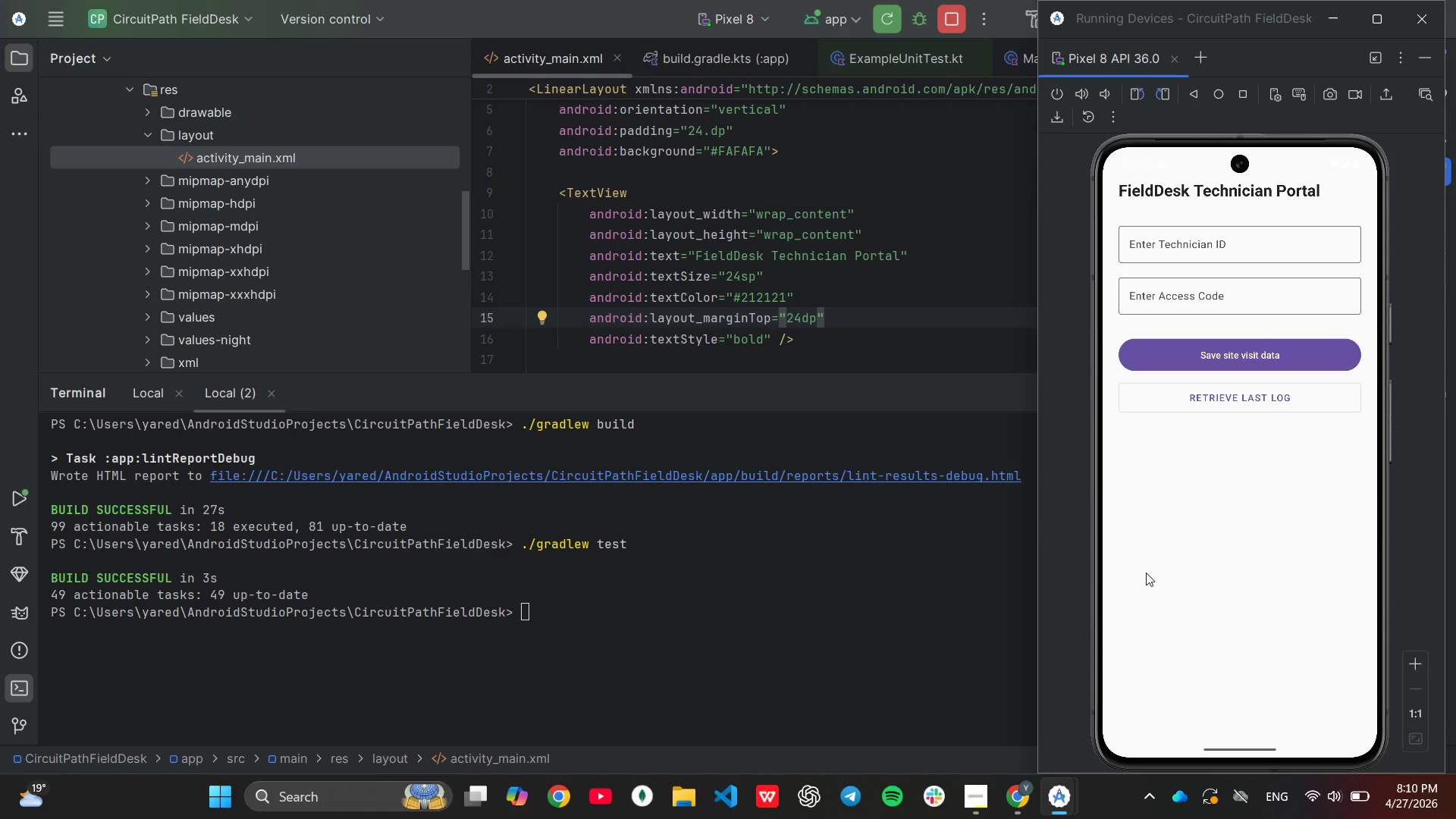 
wait(86.17)
 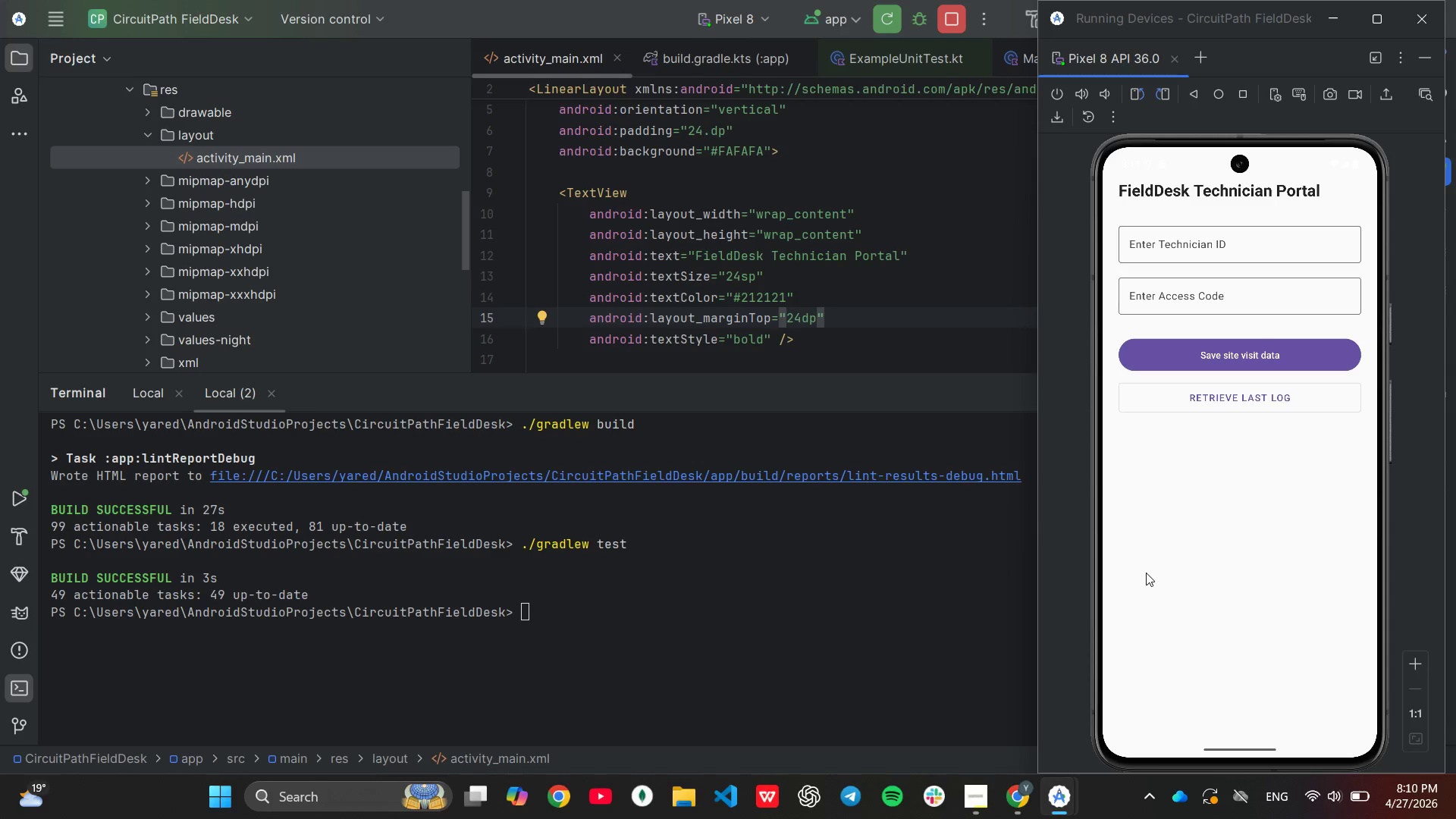 
left_click([1178, 253])
 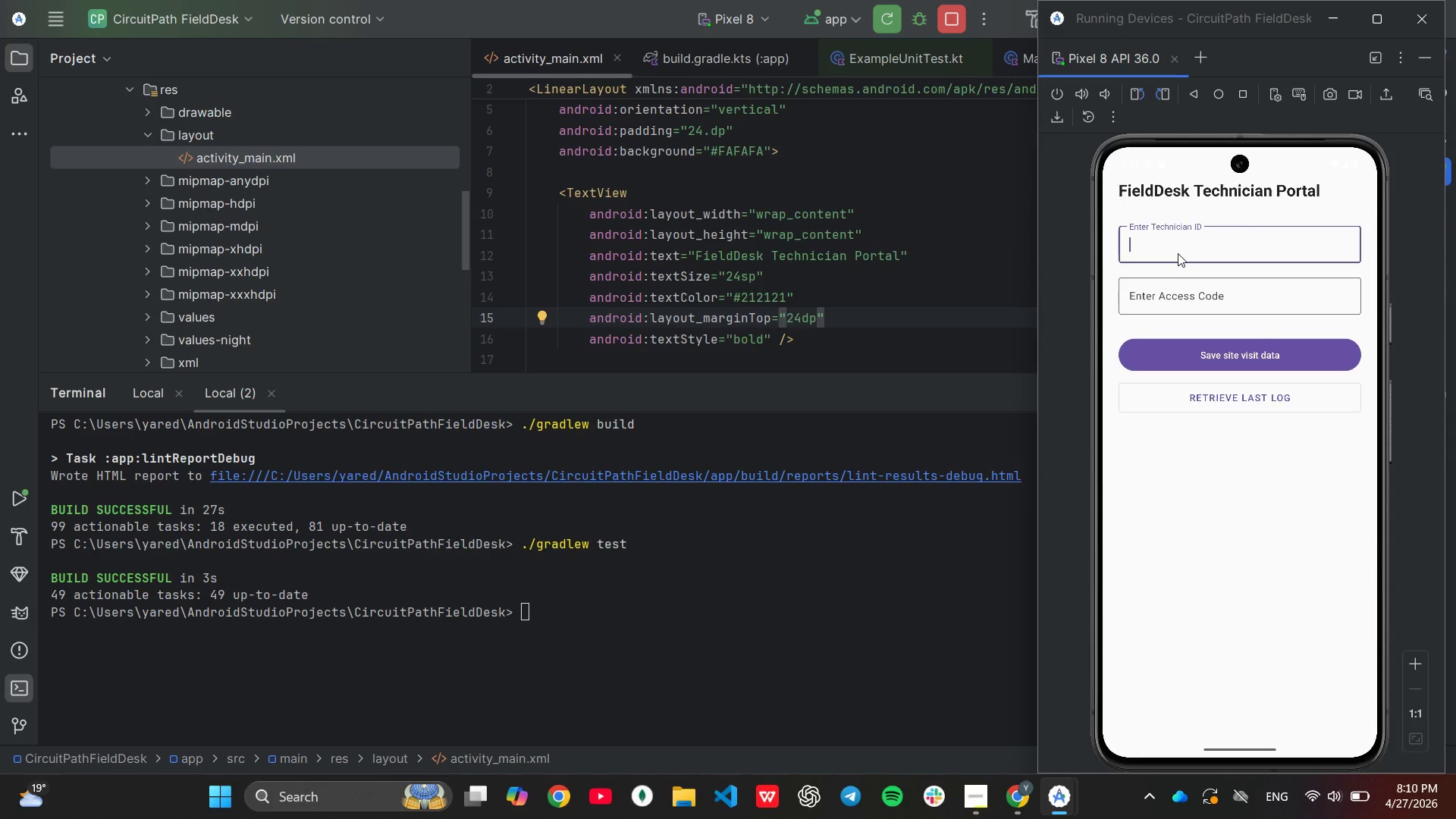 
type(123)
 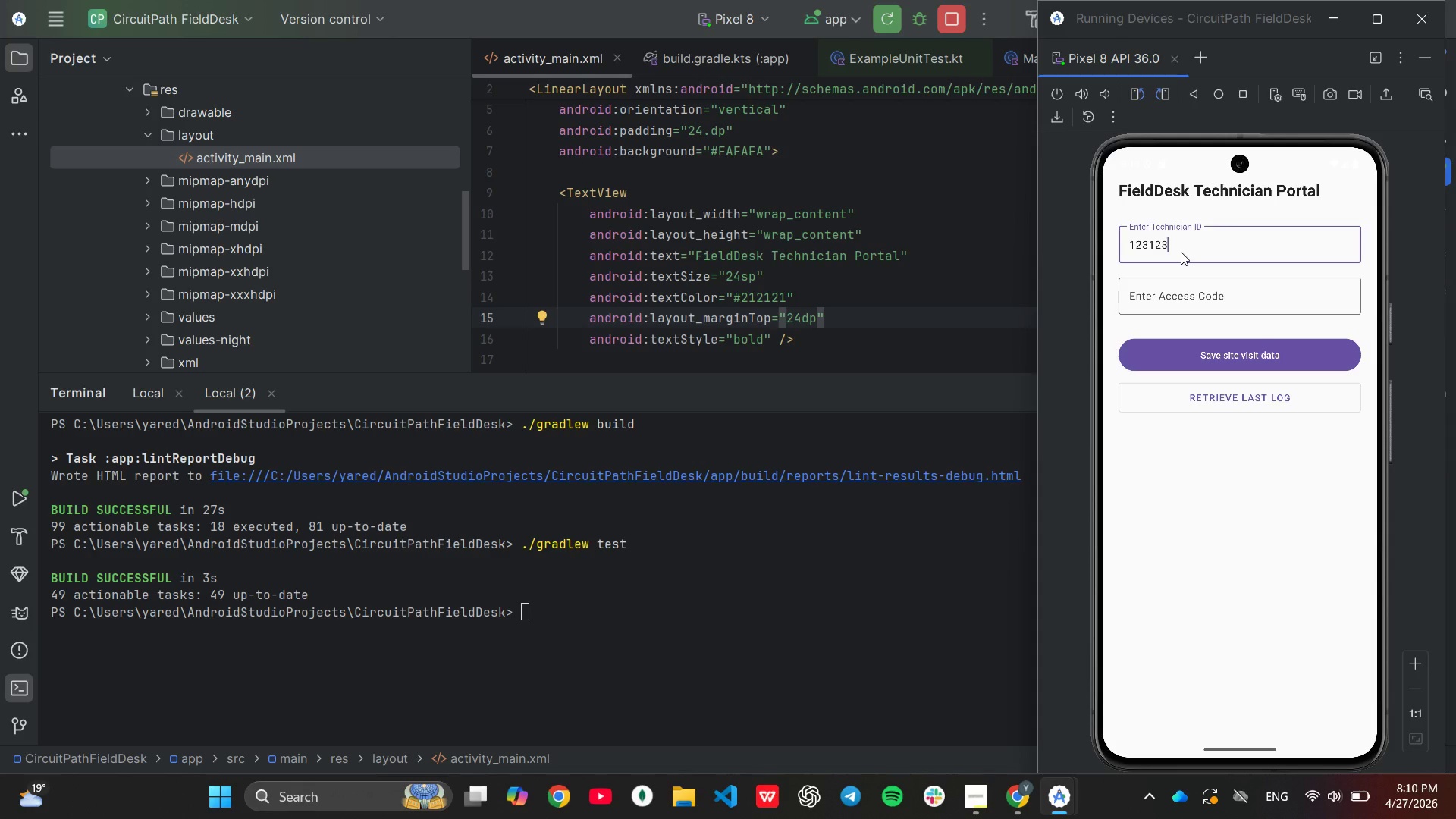 
wait(7.17)
 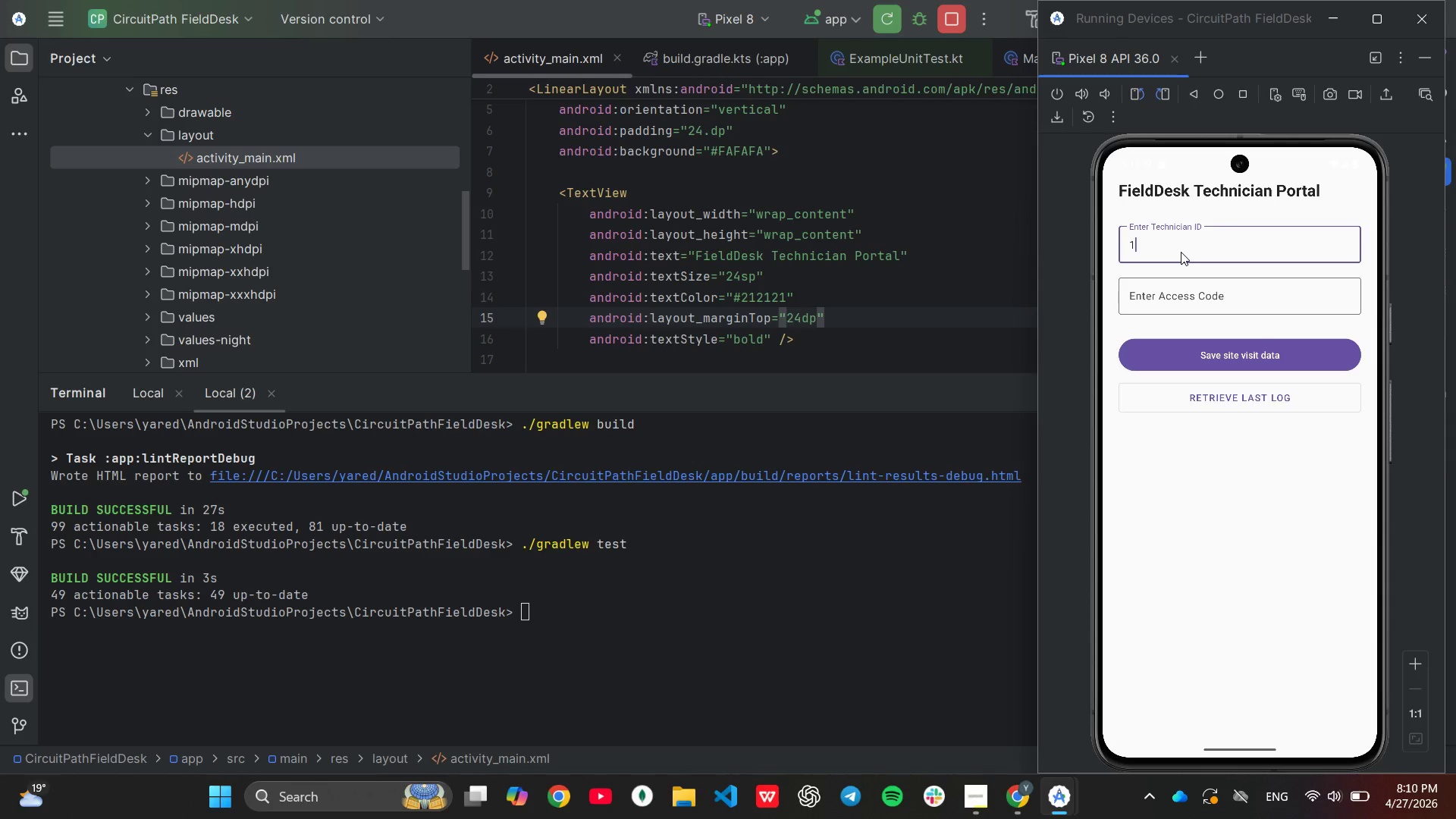 
key(Backspace)
 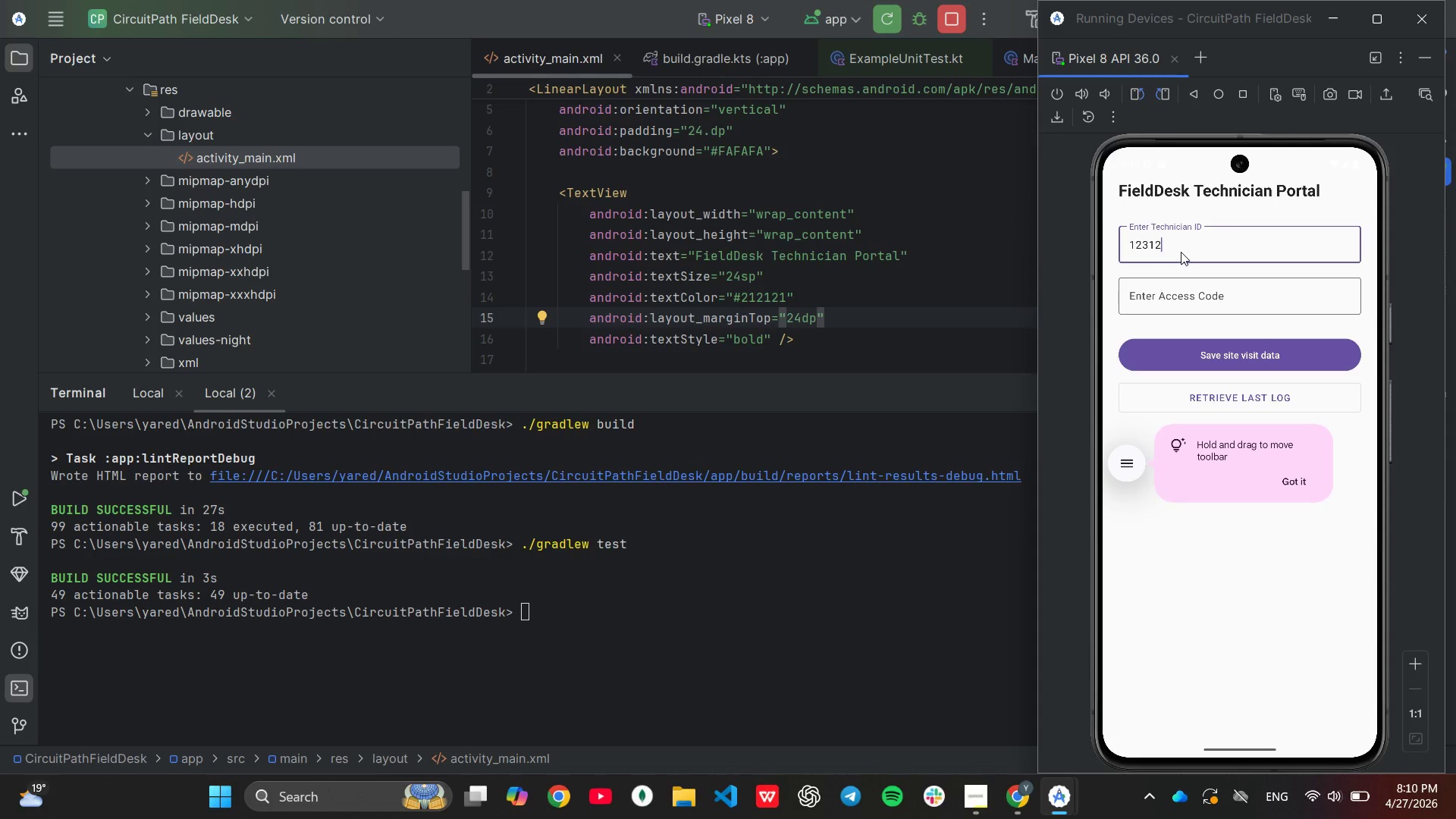 
key(Backspace)
 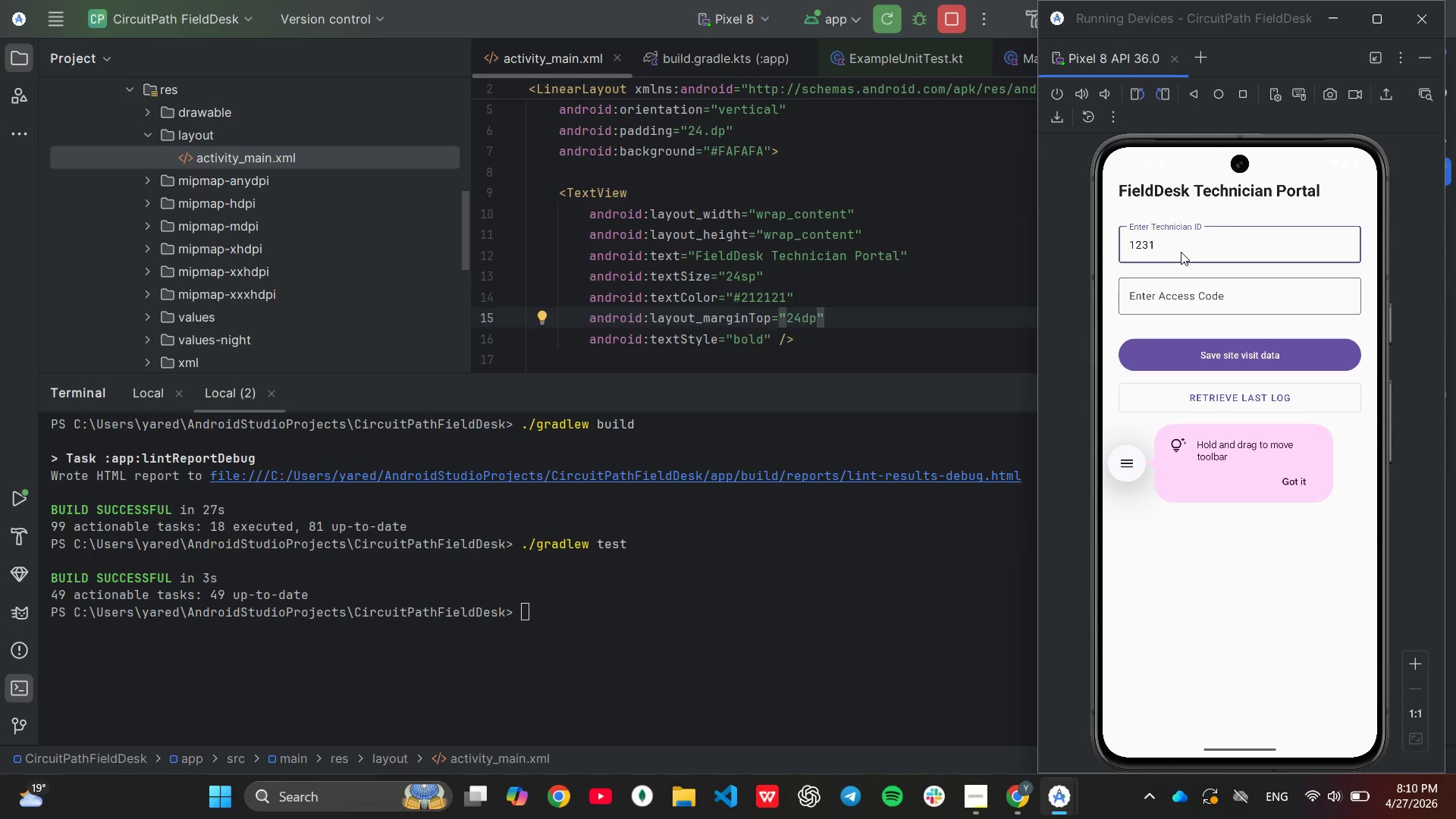 
key(Backspace)
 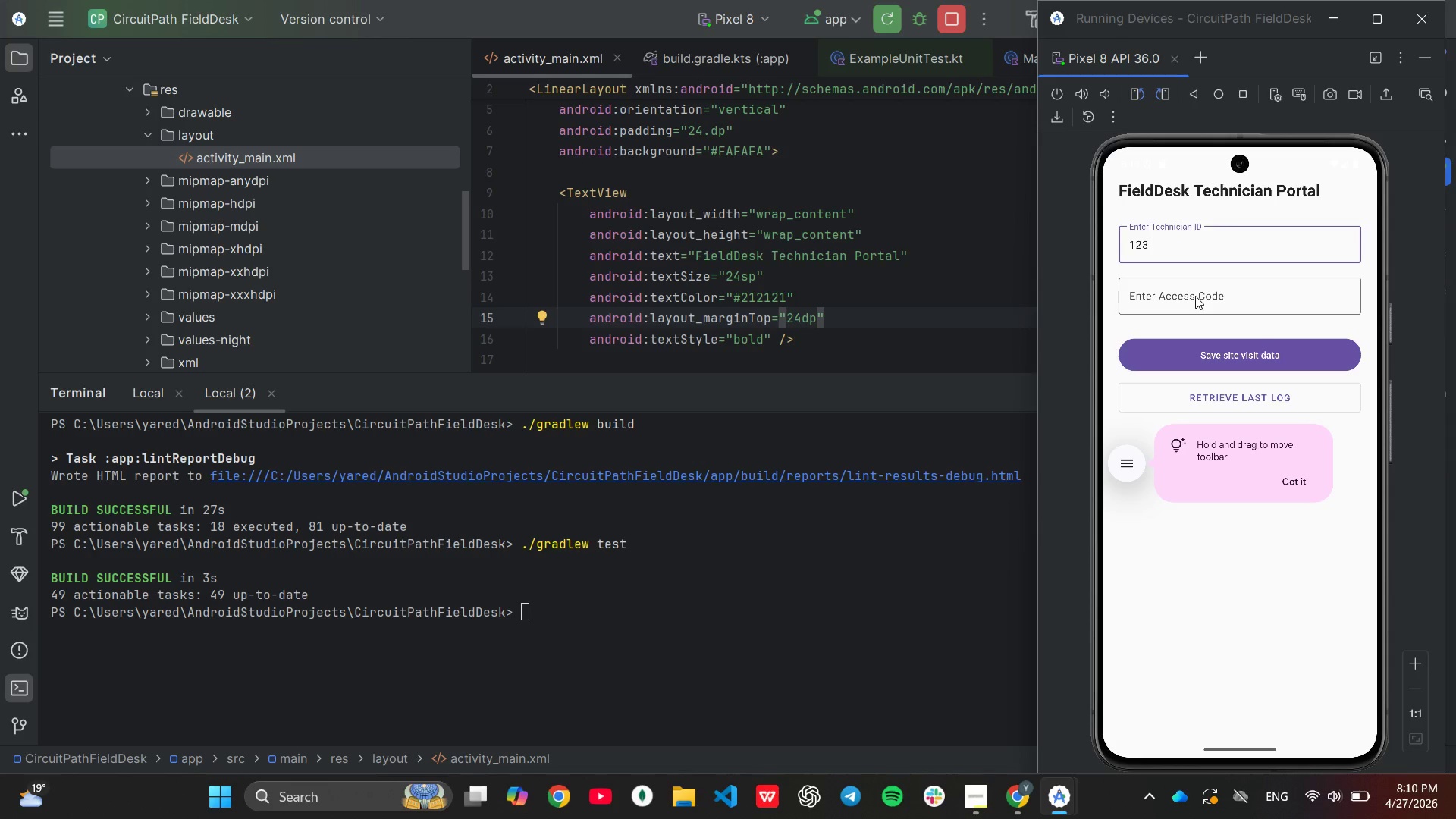 
left_click([1195, 296])
 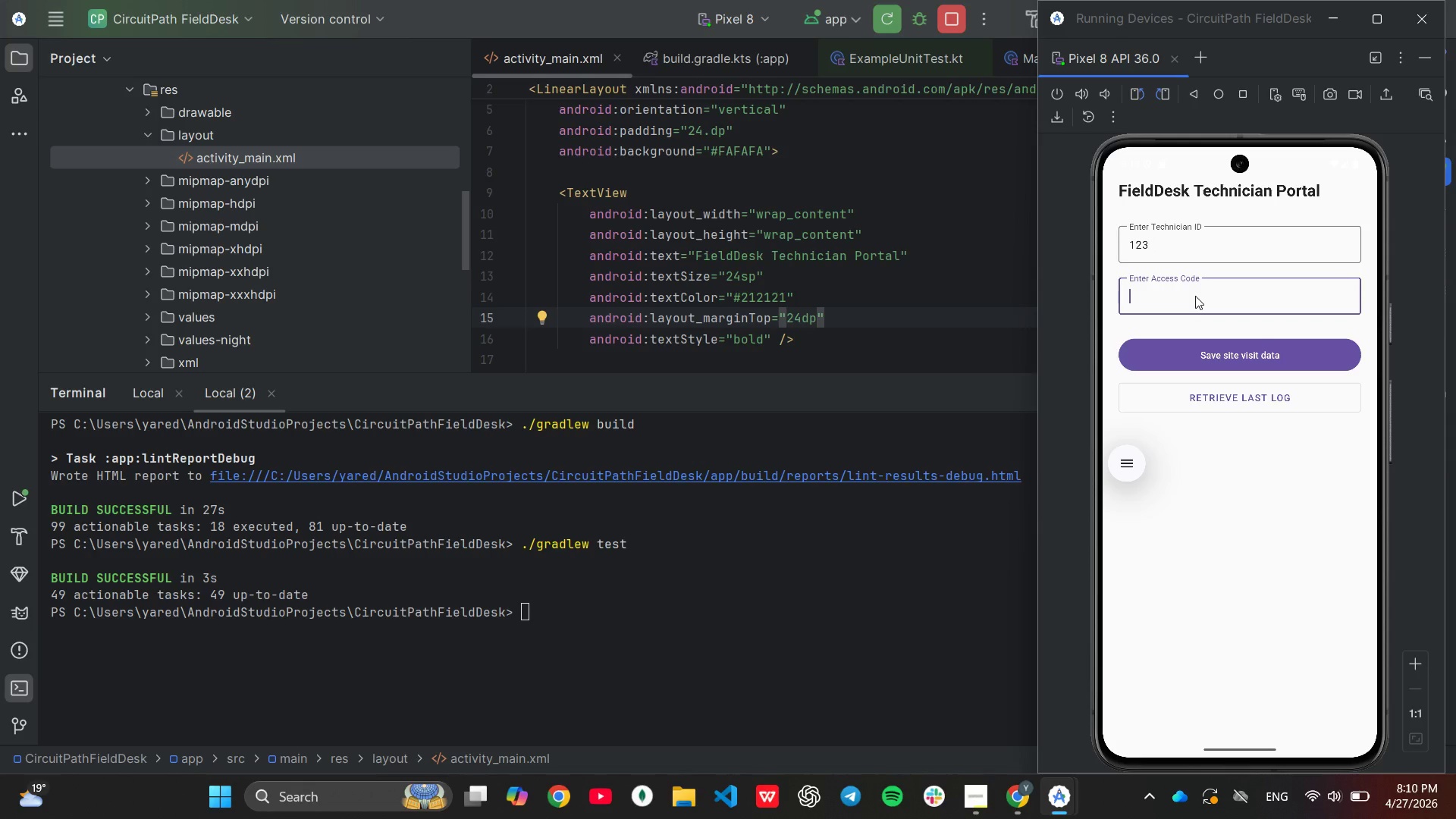 
type(12345678)
 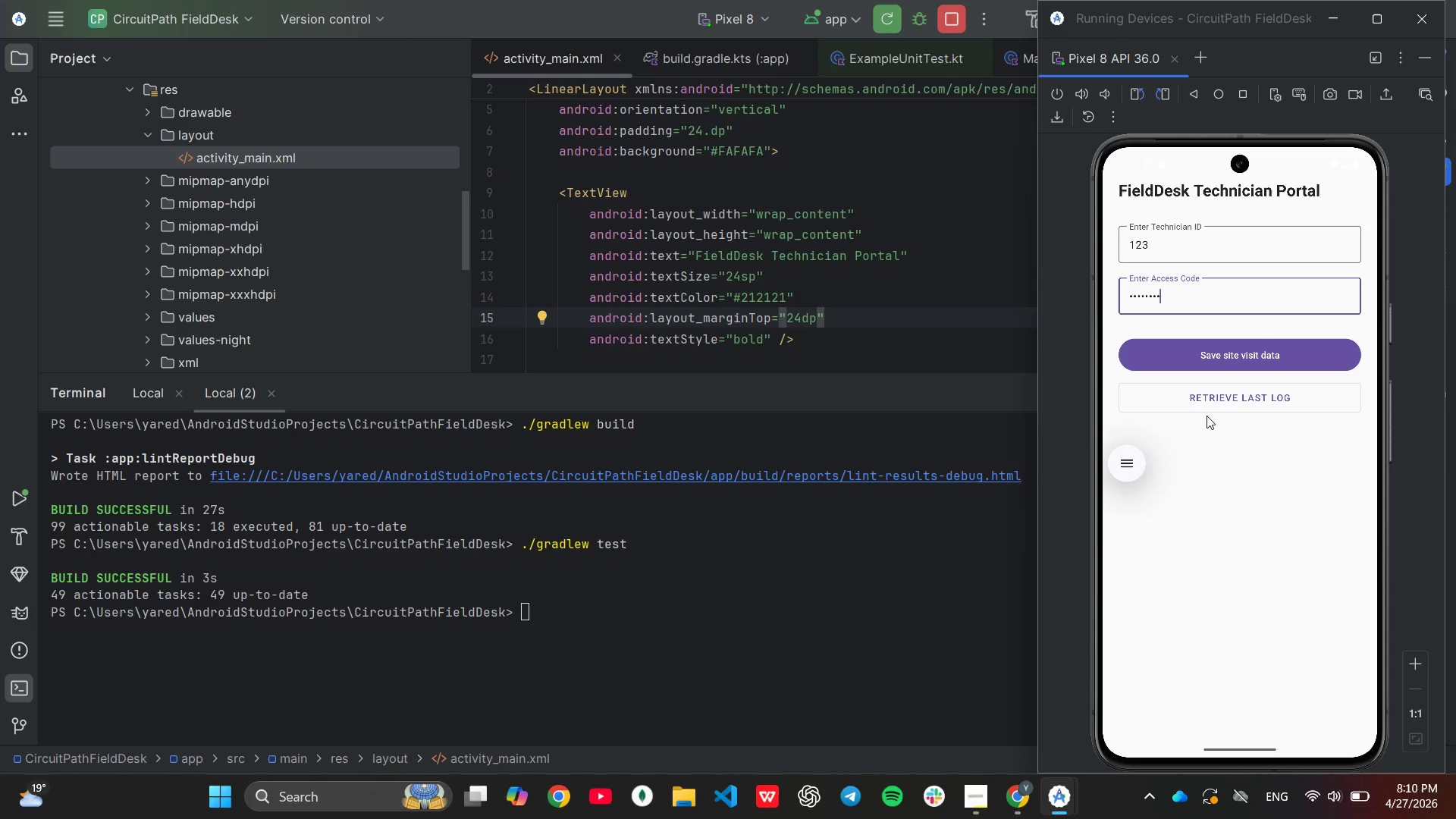 
left_click([1181, 359])
 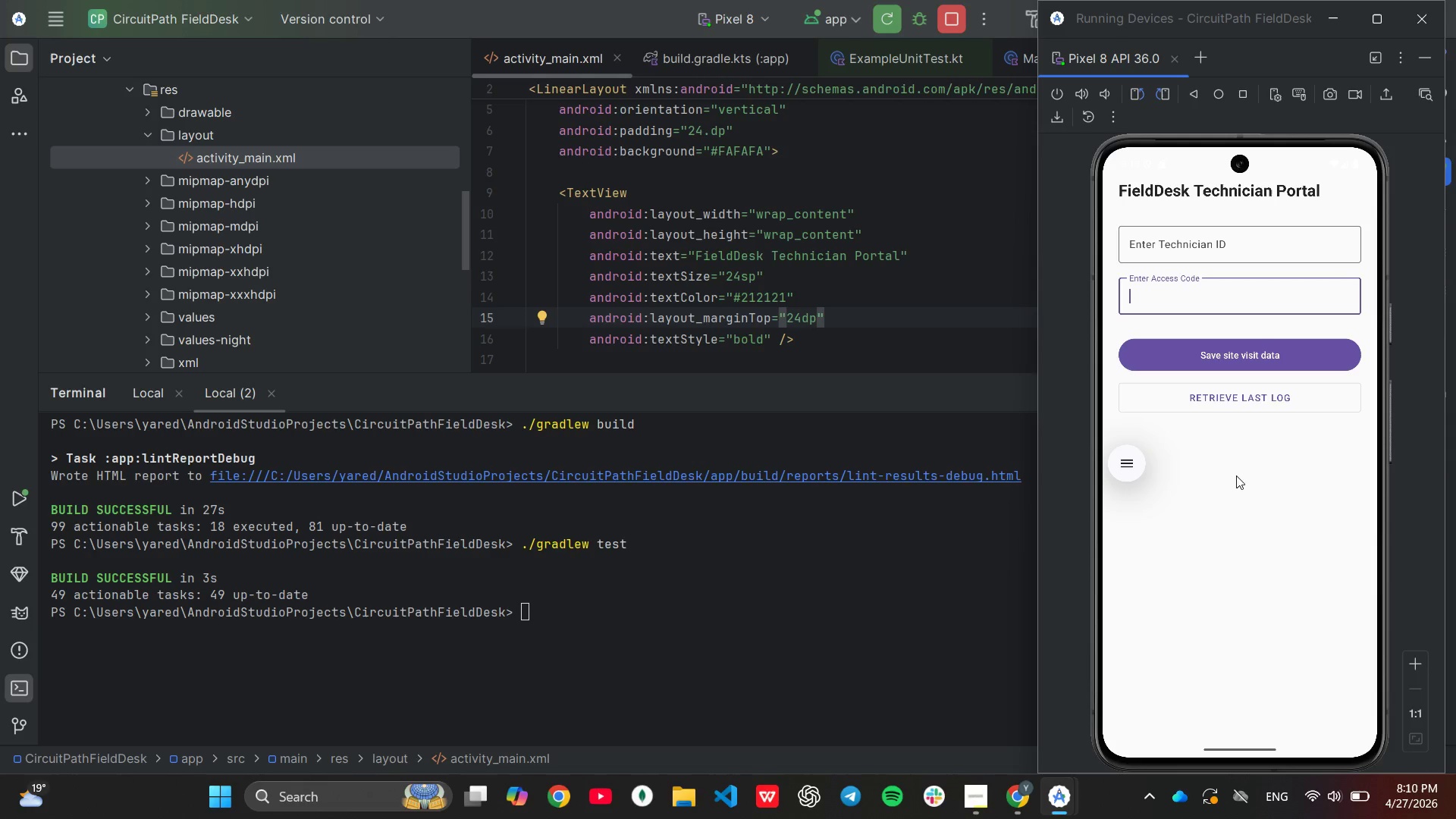 
wait(7.22)
 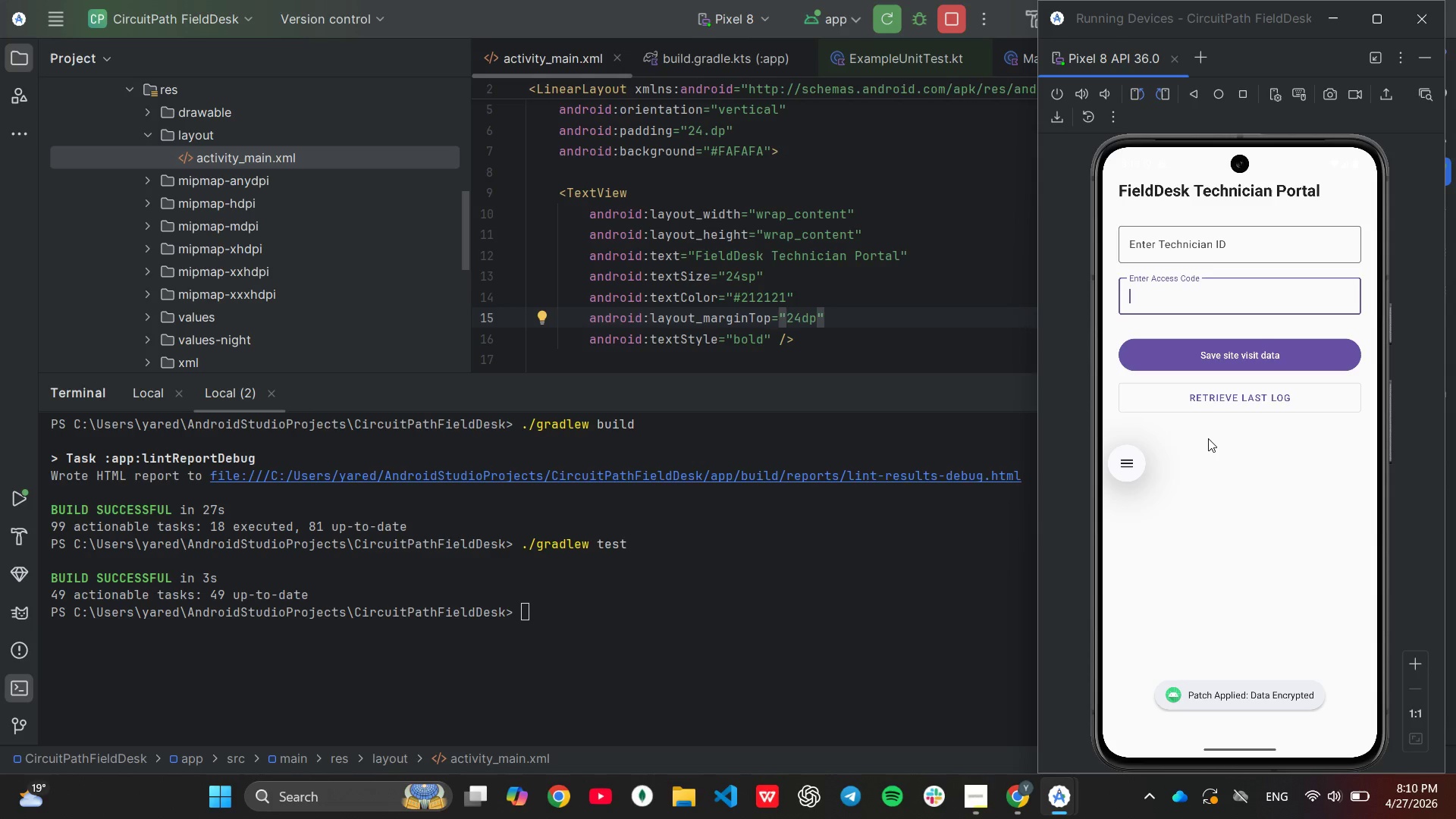 
left_click([1206, 352])
 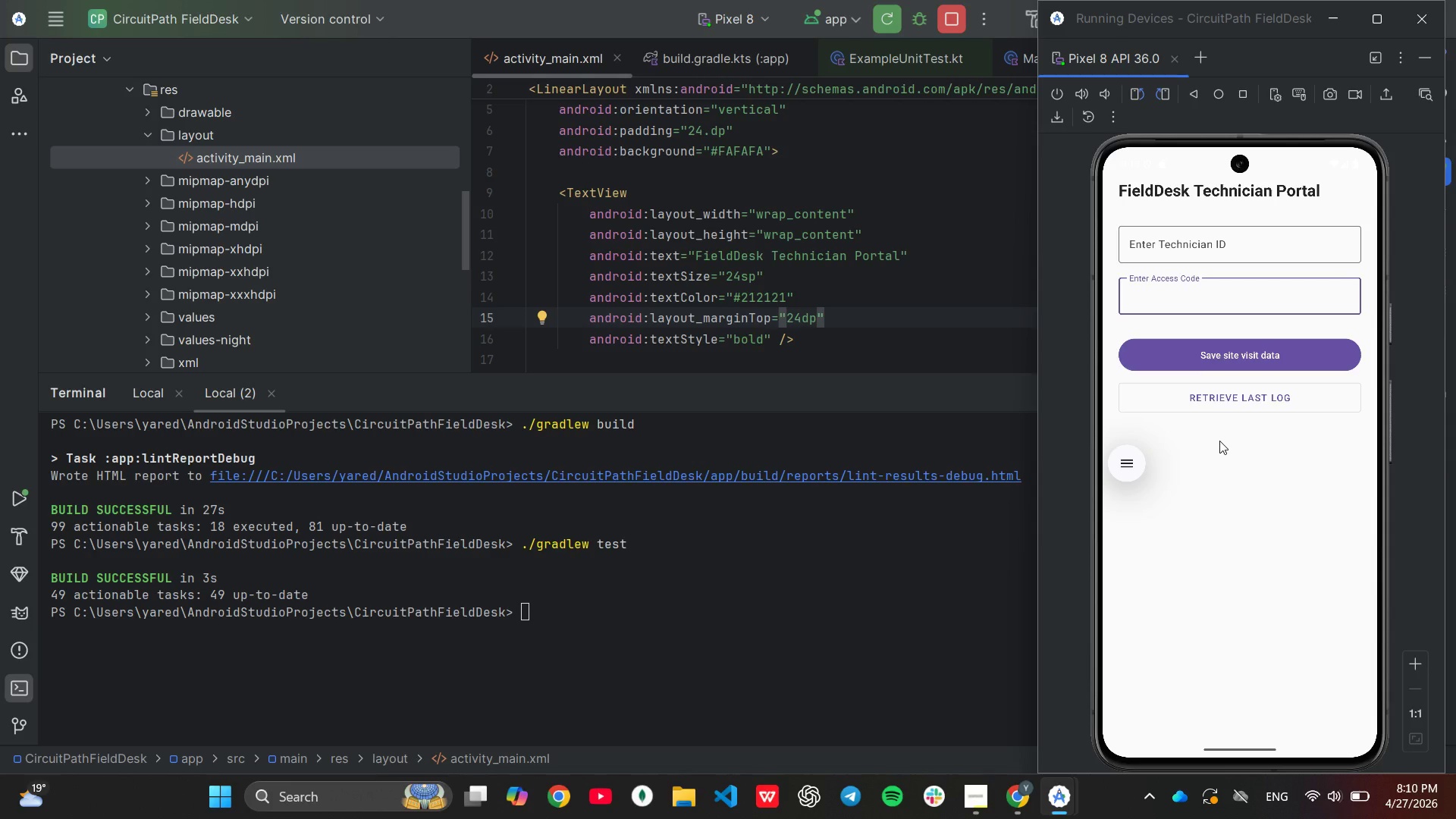 
left_click([1212, 398])
 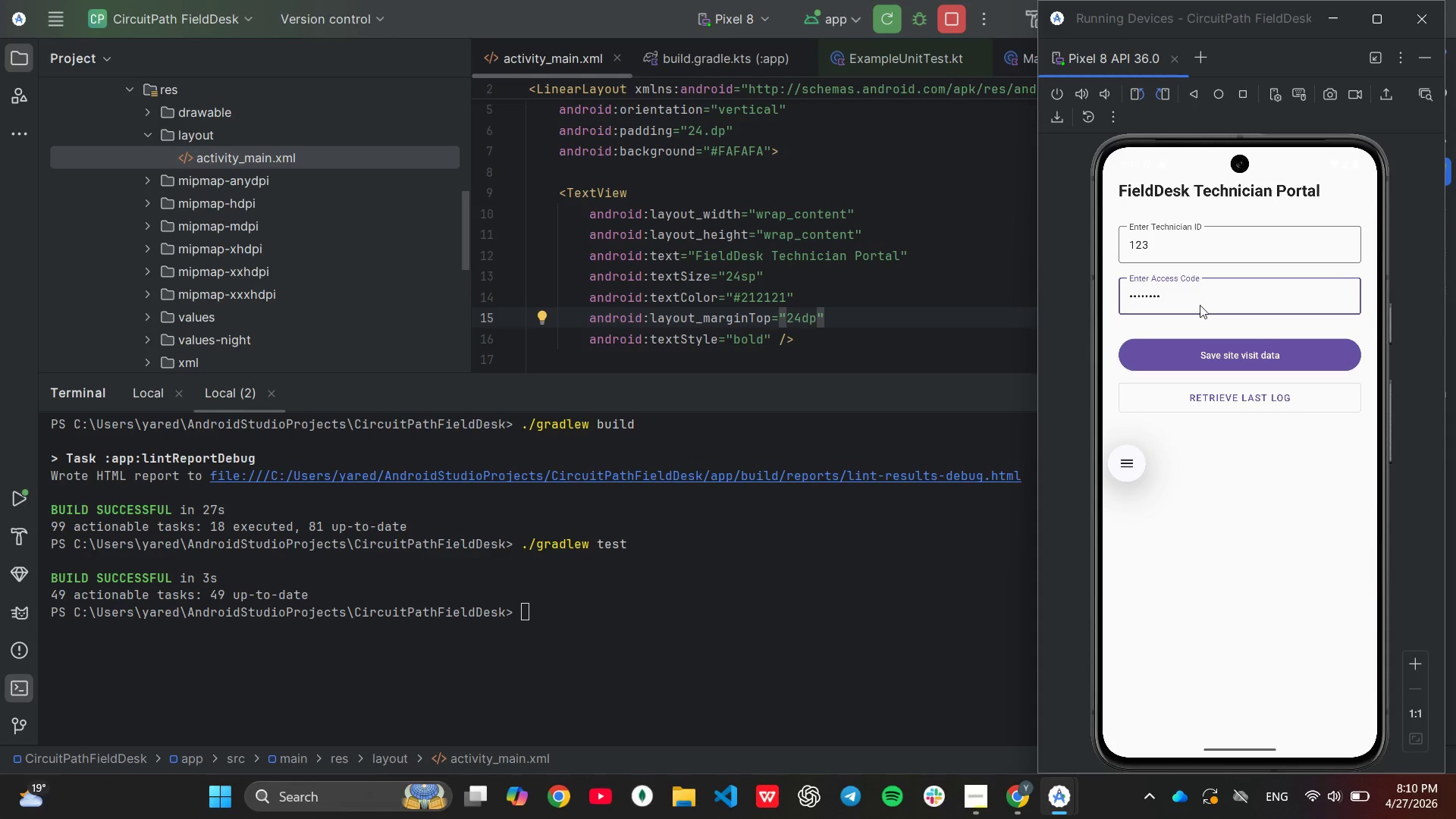 
left_click([1197, 298])
 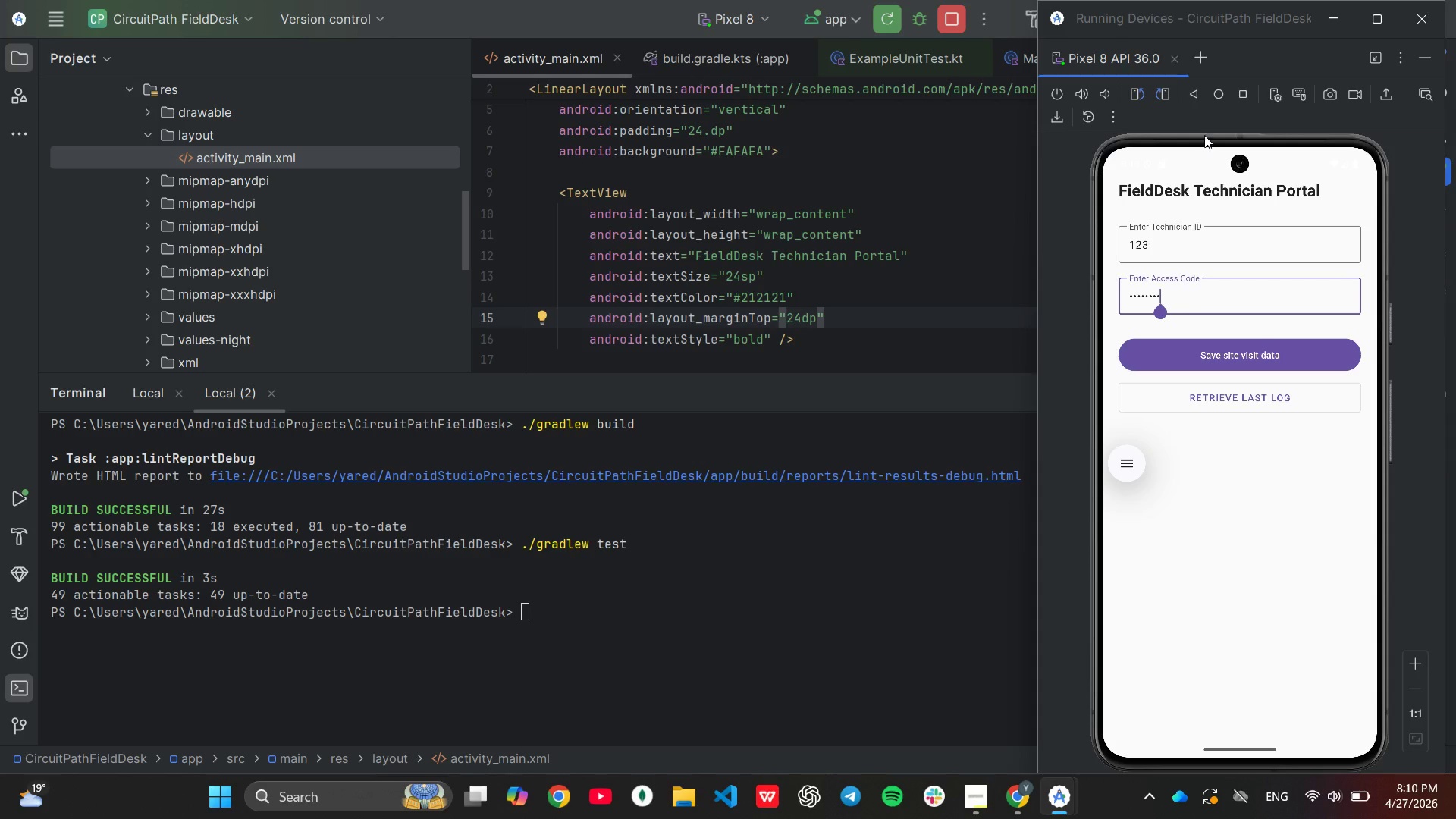 
left_click([1219, 97])
 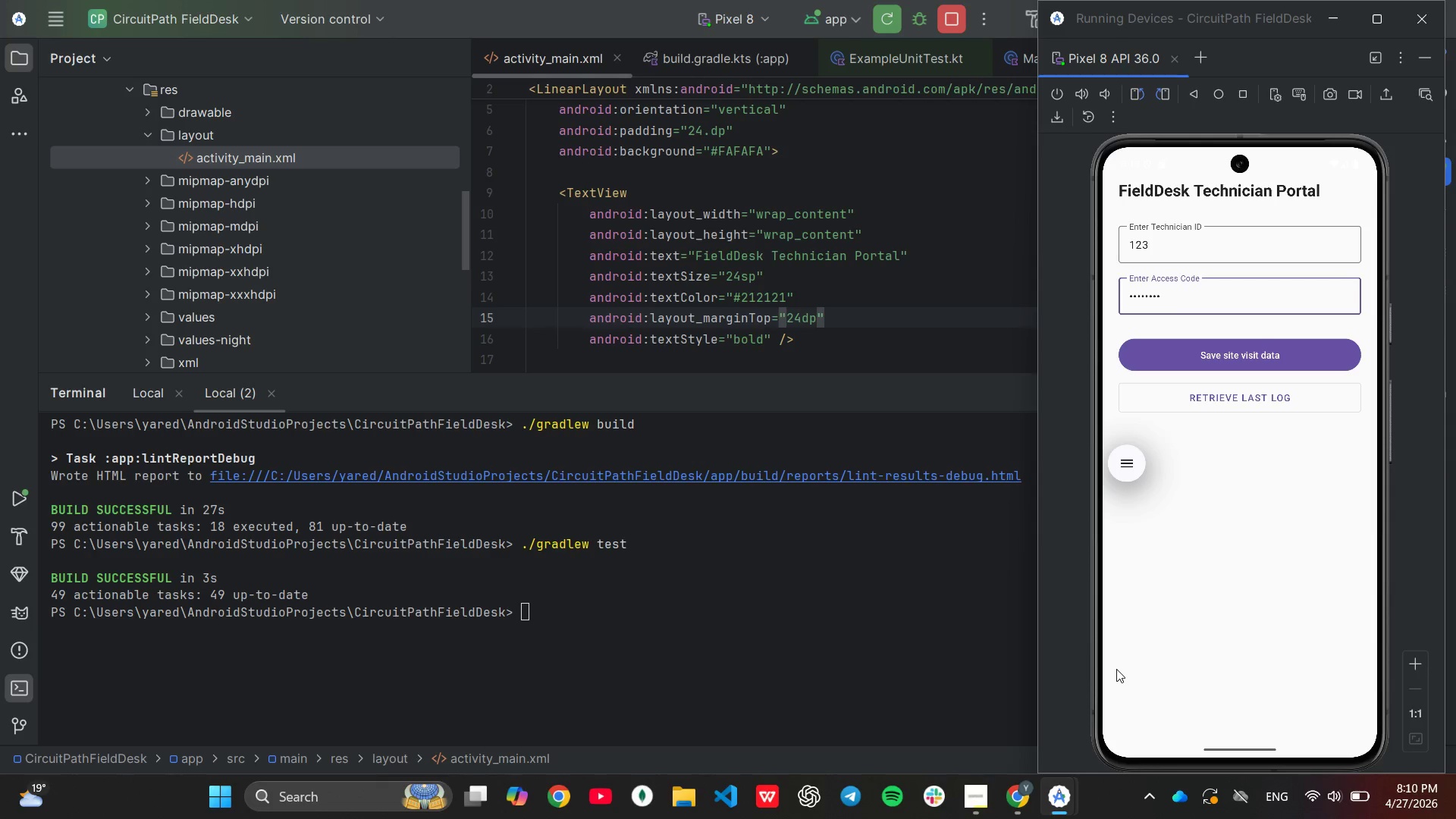 
mouse_move([1123, 653])
 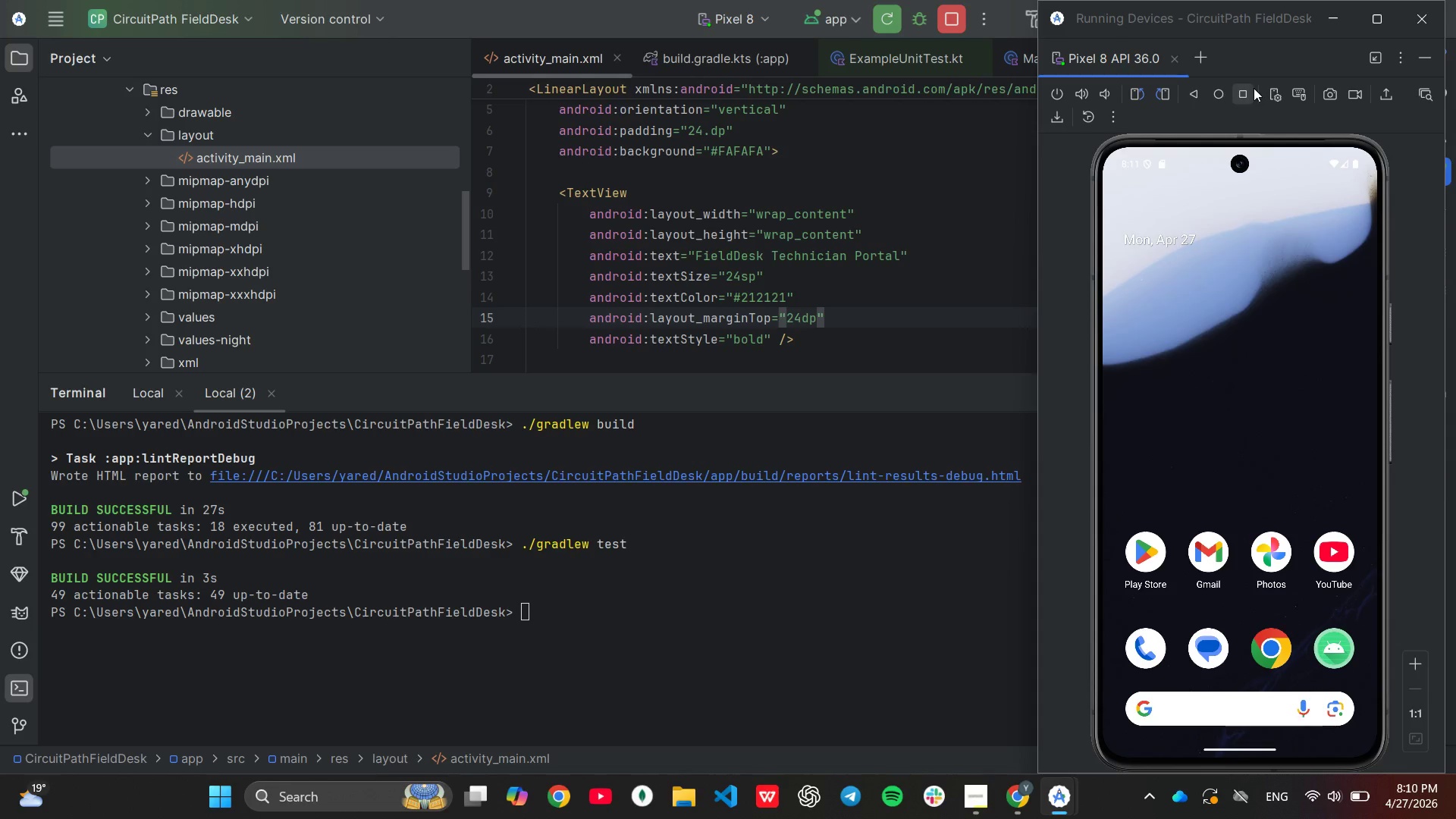 
left_click([1254, 89])
 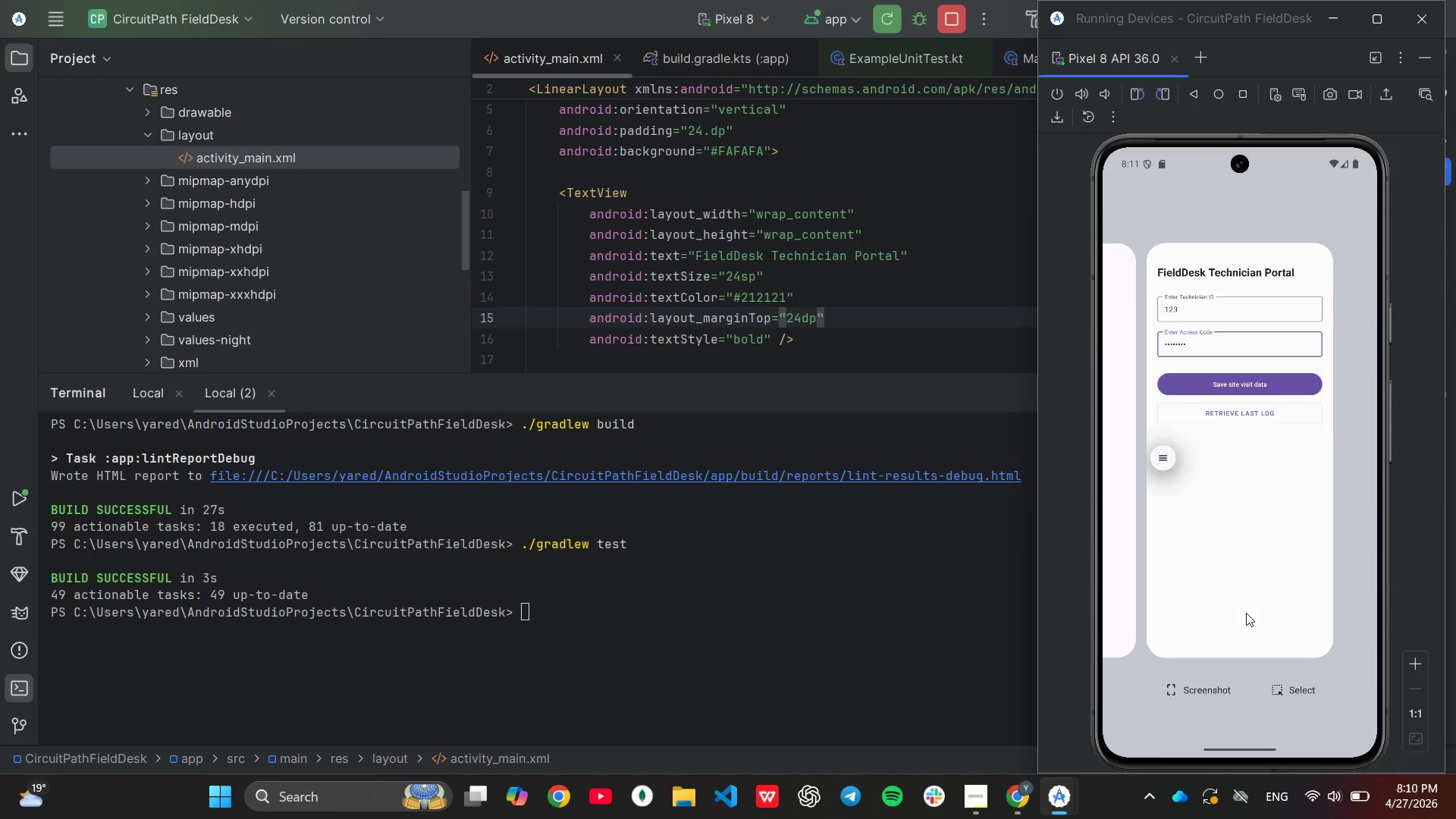 
left_click_drag(start_coordinate=[1246, 613], to_coordinate=[1200, 334])
 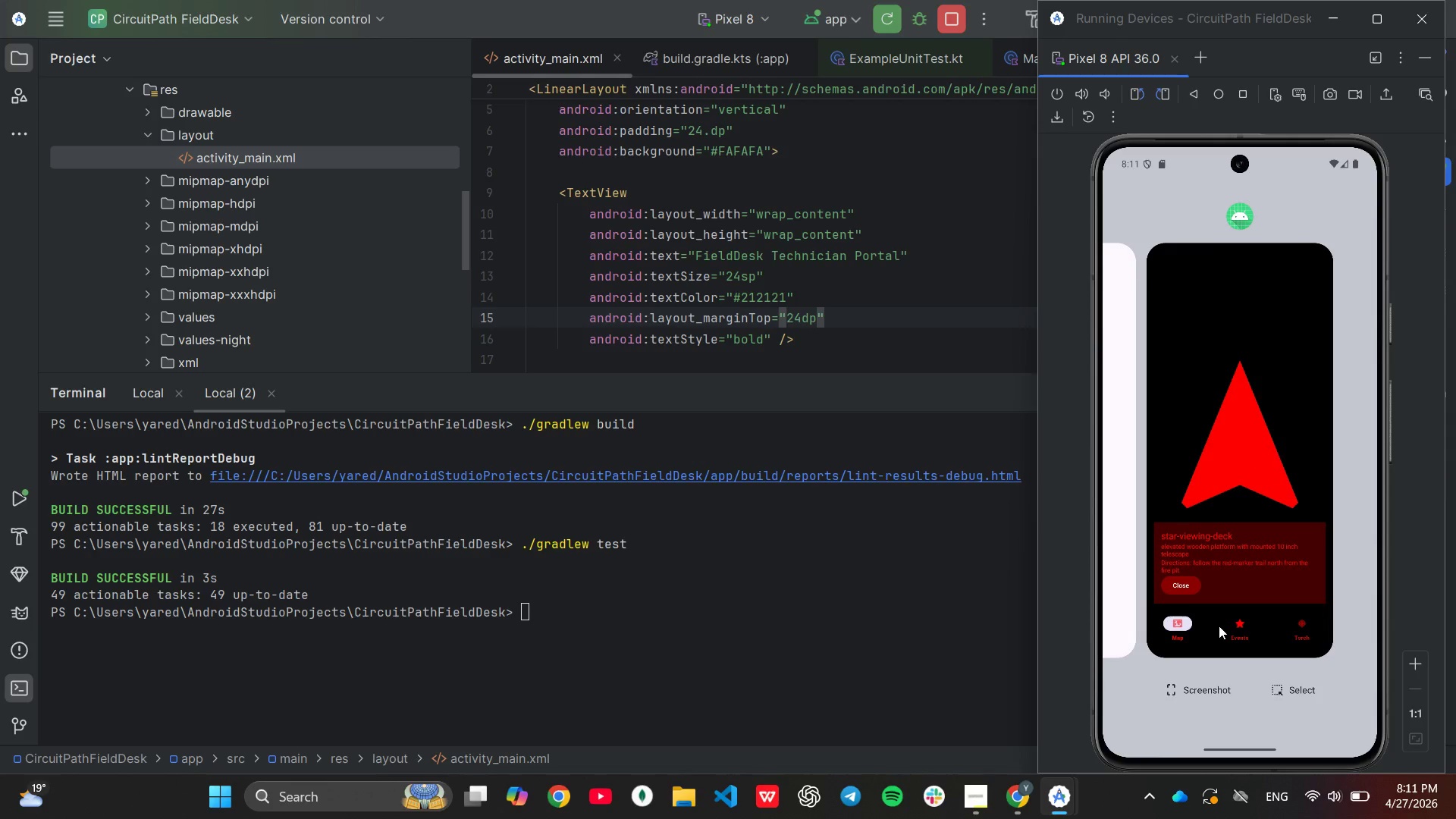 
left_click_drag(start_coordinate=[1219, 626], to_coordinate=[1159, 237])
 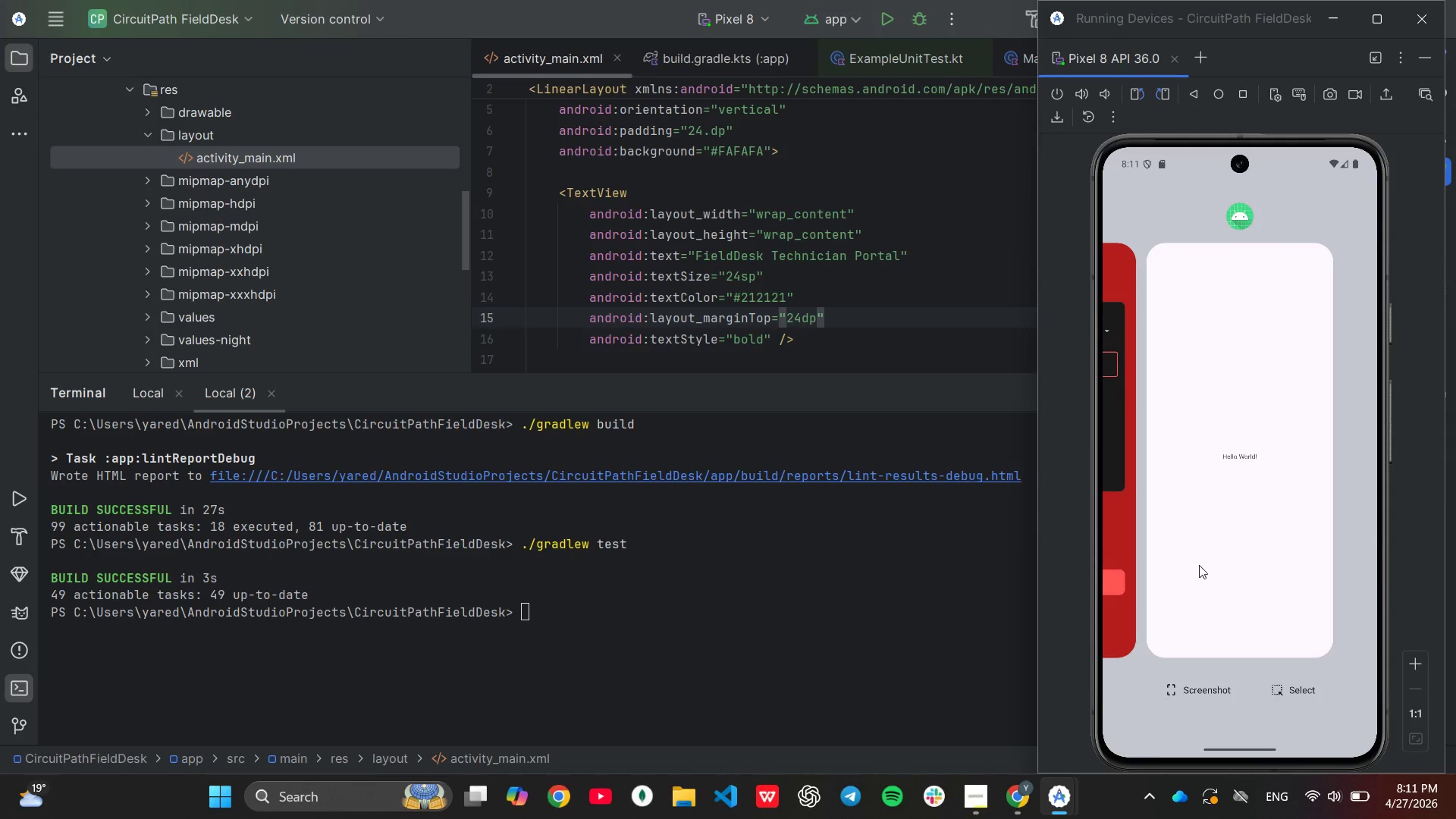 
left_click_drag(start_coordinate=[1200, 570], to_coordinate=[1210, 231])
 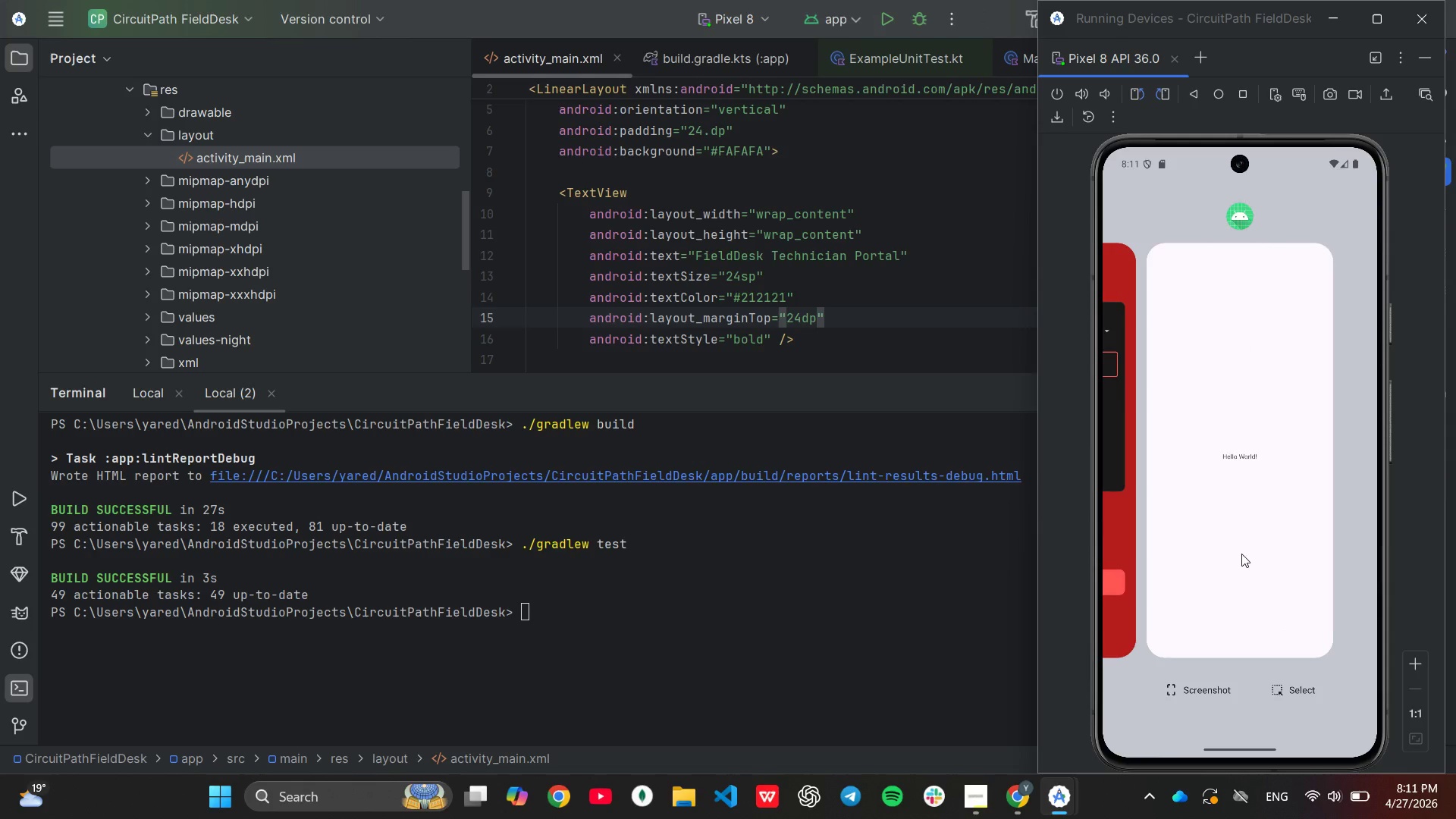 
left_click_drag(start_coordinate=[1241, 554], to_coordinate=[1236, 143])
 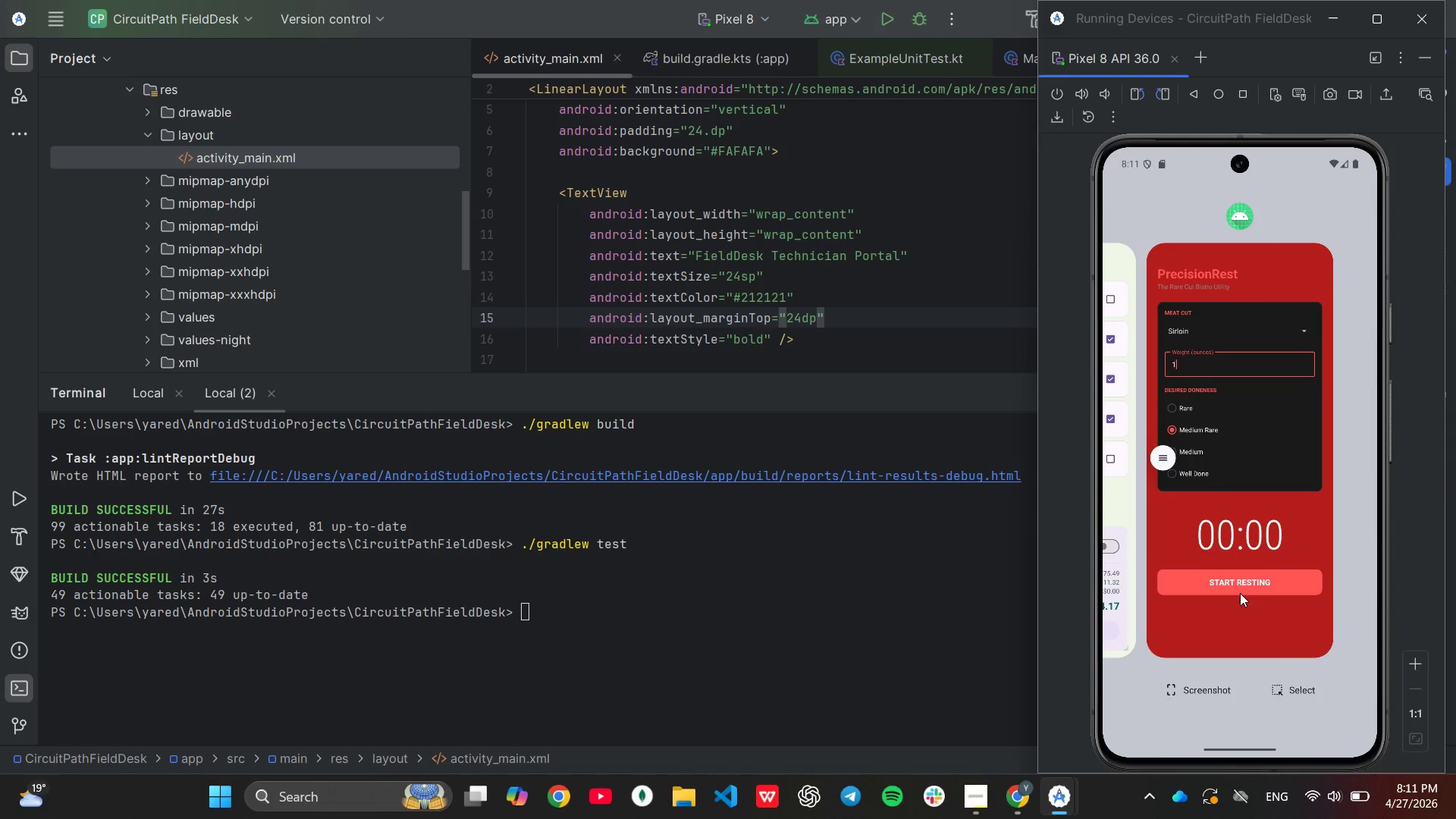 
left_click_drag(start_coordinate=[1240, 594], to_coordinate=[1235, 222])
 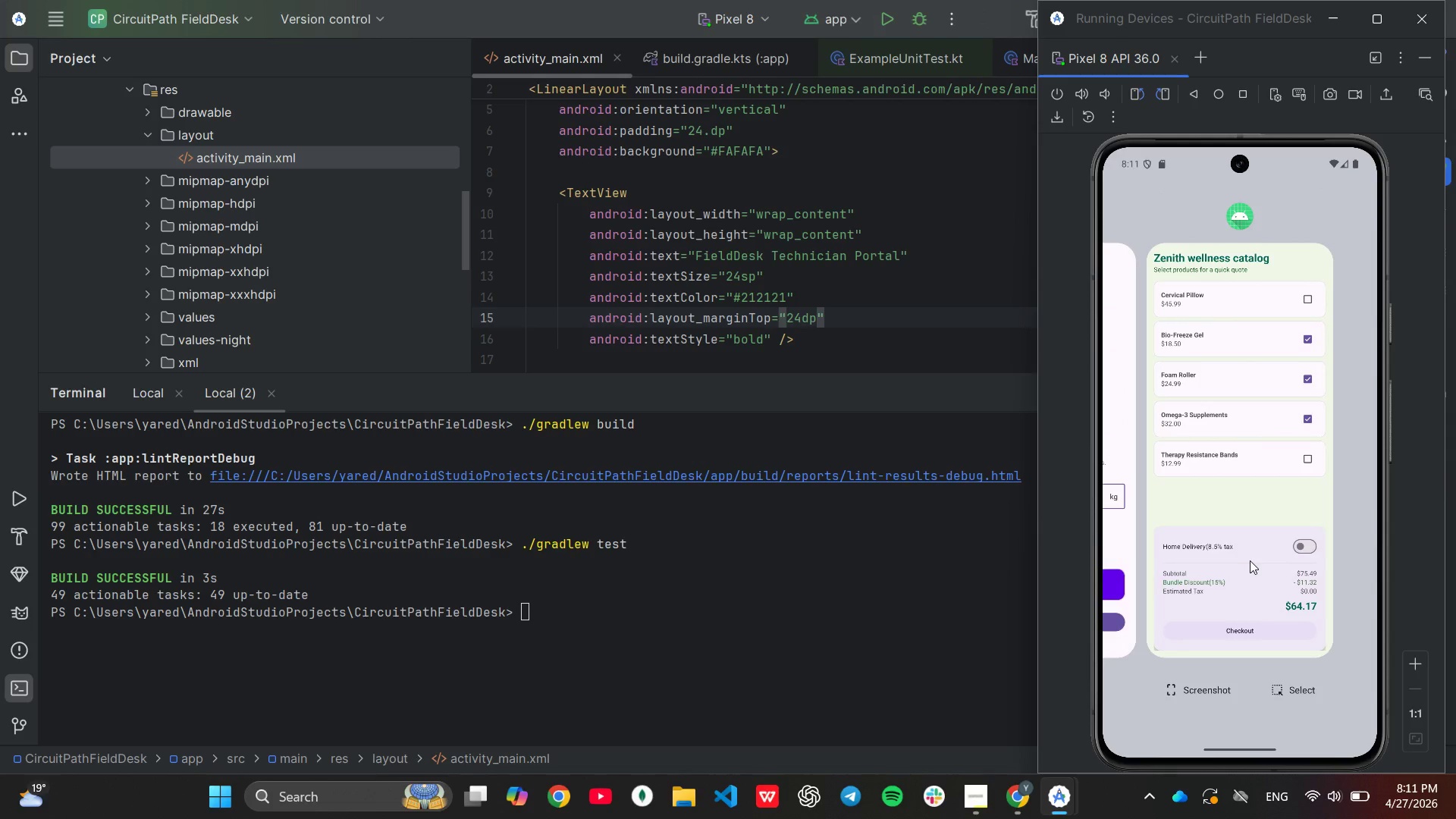 
left_click_drag(start_coordinate=[1246, 561], to_coordinate=[1270, 150])
 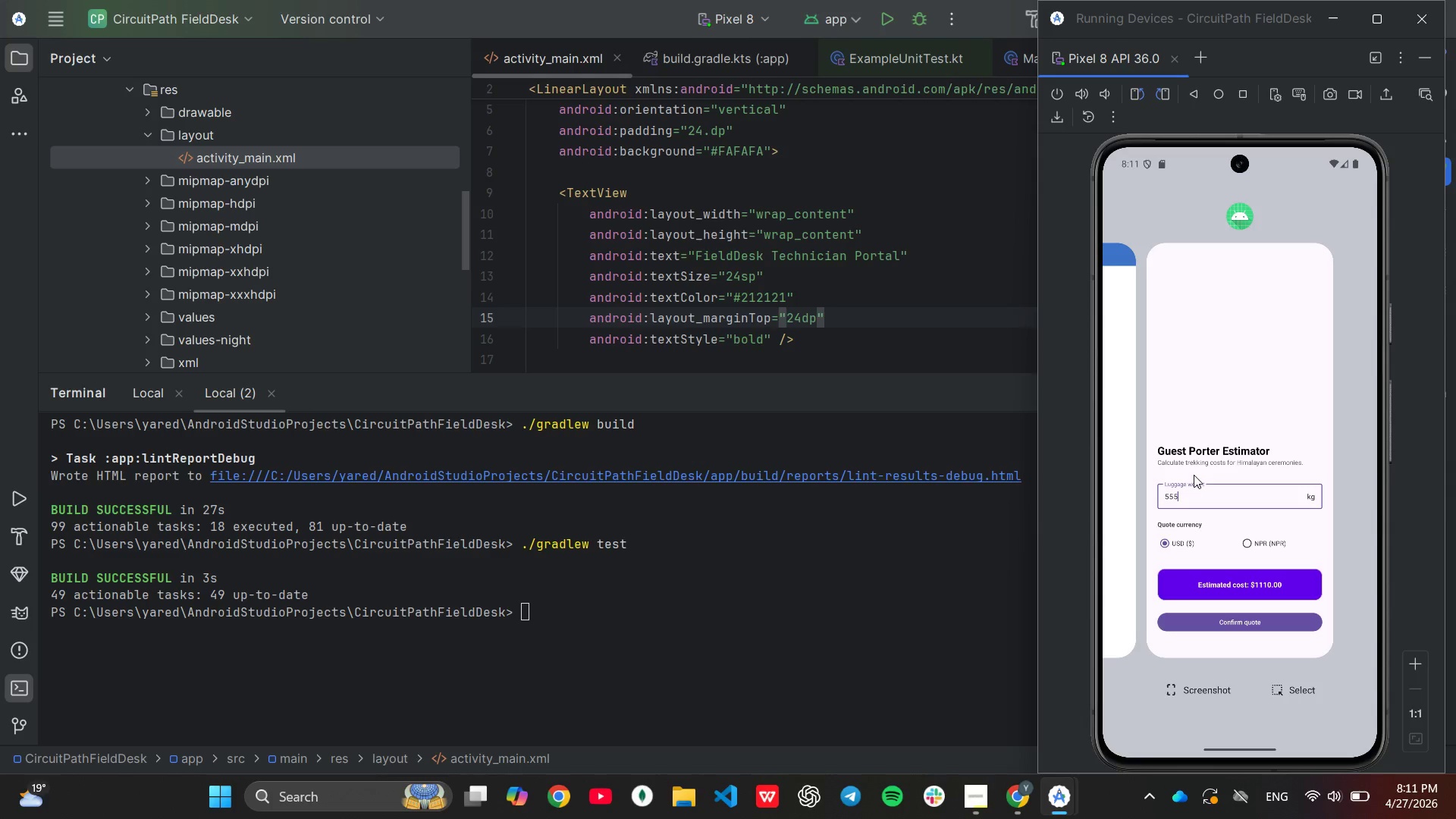 
left_click_drag(start_coordinate=[1194, 475], to_coordinate=[1179, 49])
 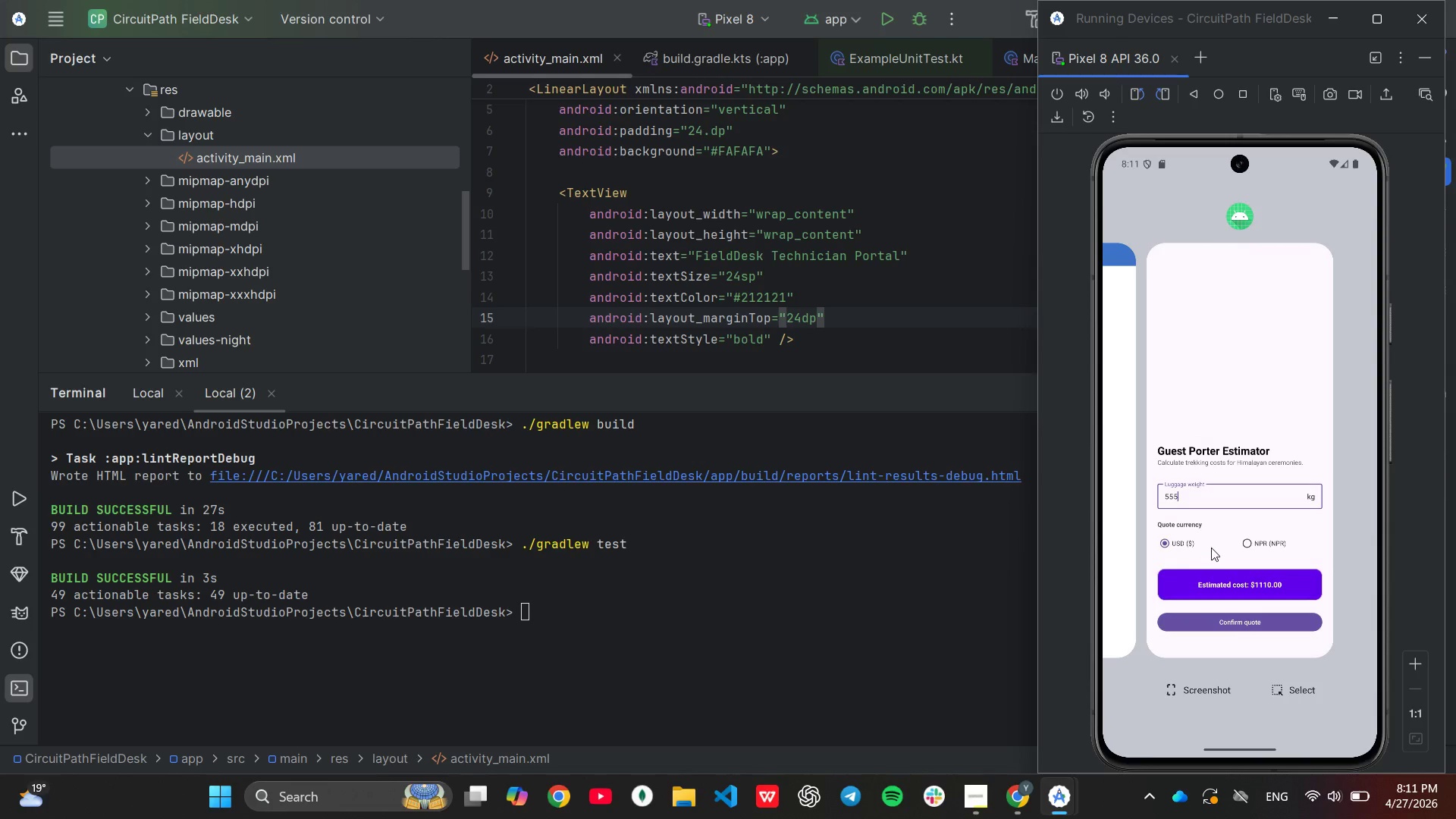 
left_click_drag(start_coordinate=[1211, 546], to_coordinate=[1131, 65])
 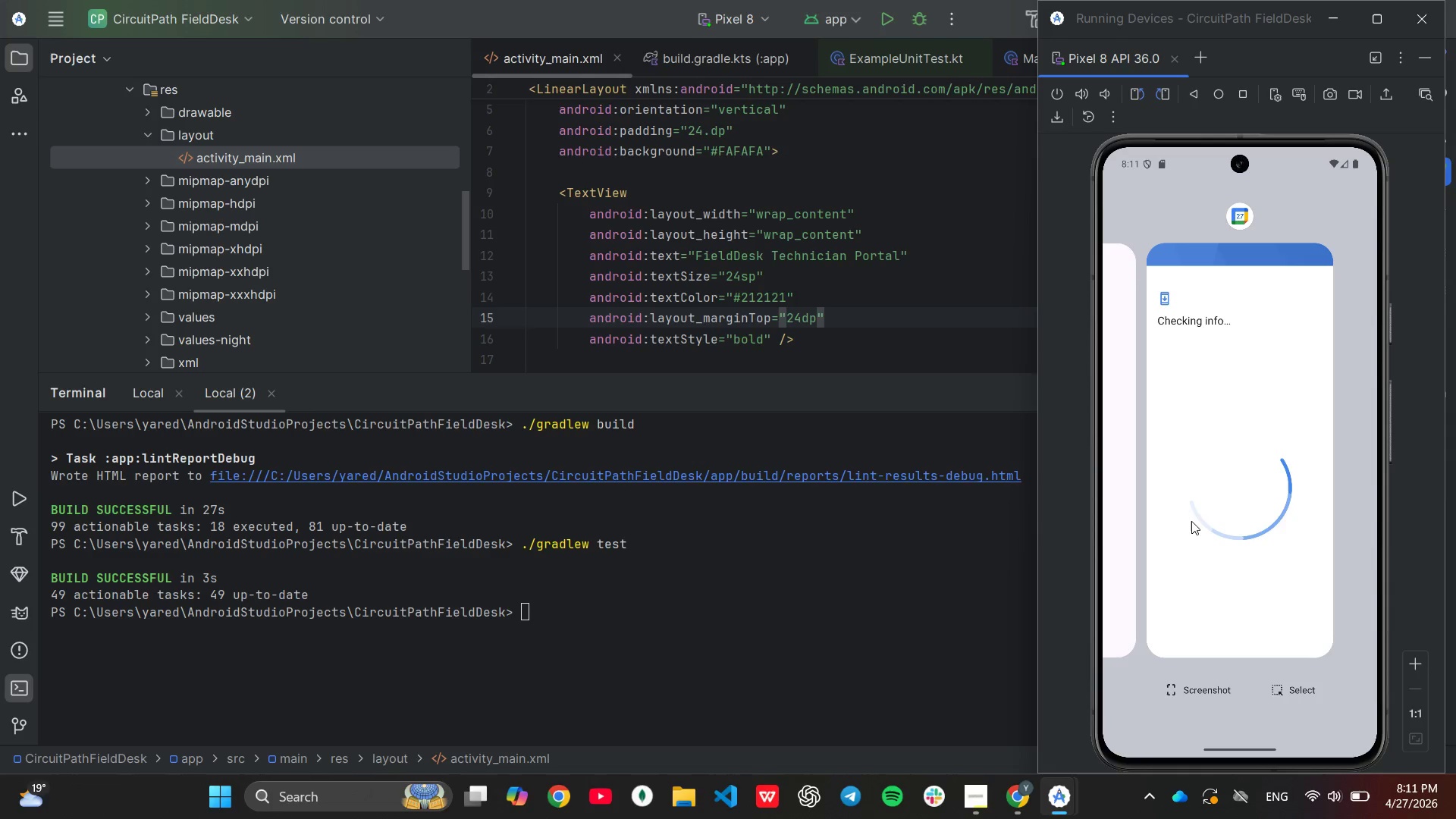 
left_click_drag(start_coordinate=[1191, 521], to_coordinate=[1168, 0])
 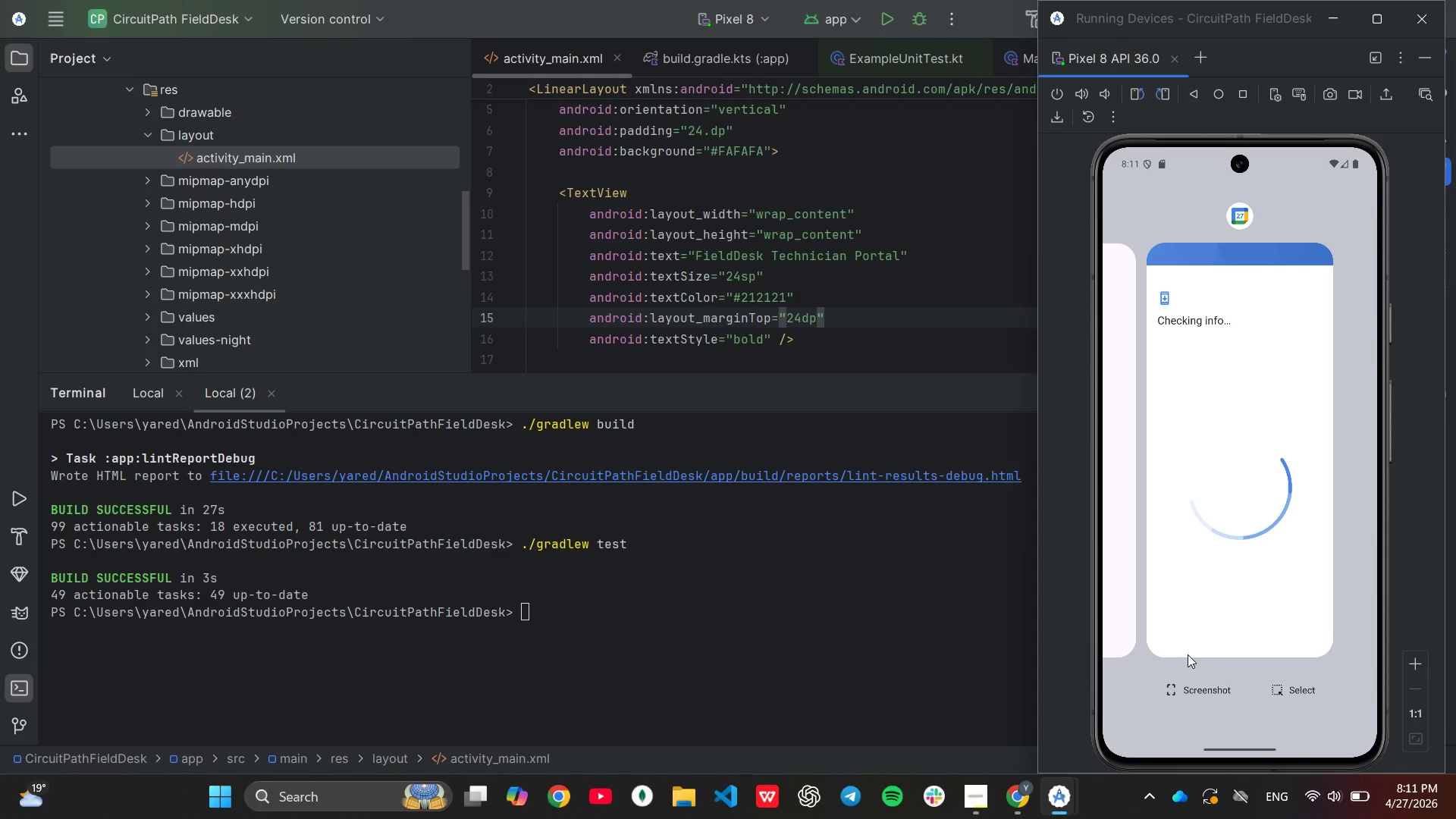 
left_click_drag(start_coordinate=[1188, 656], to_coordinate=[1194, 0])
 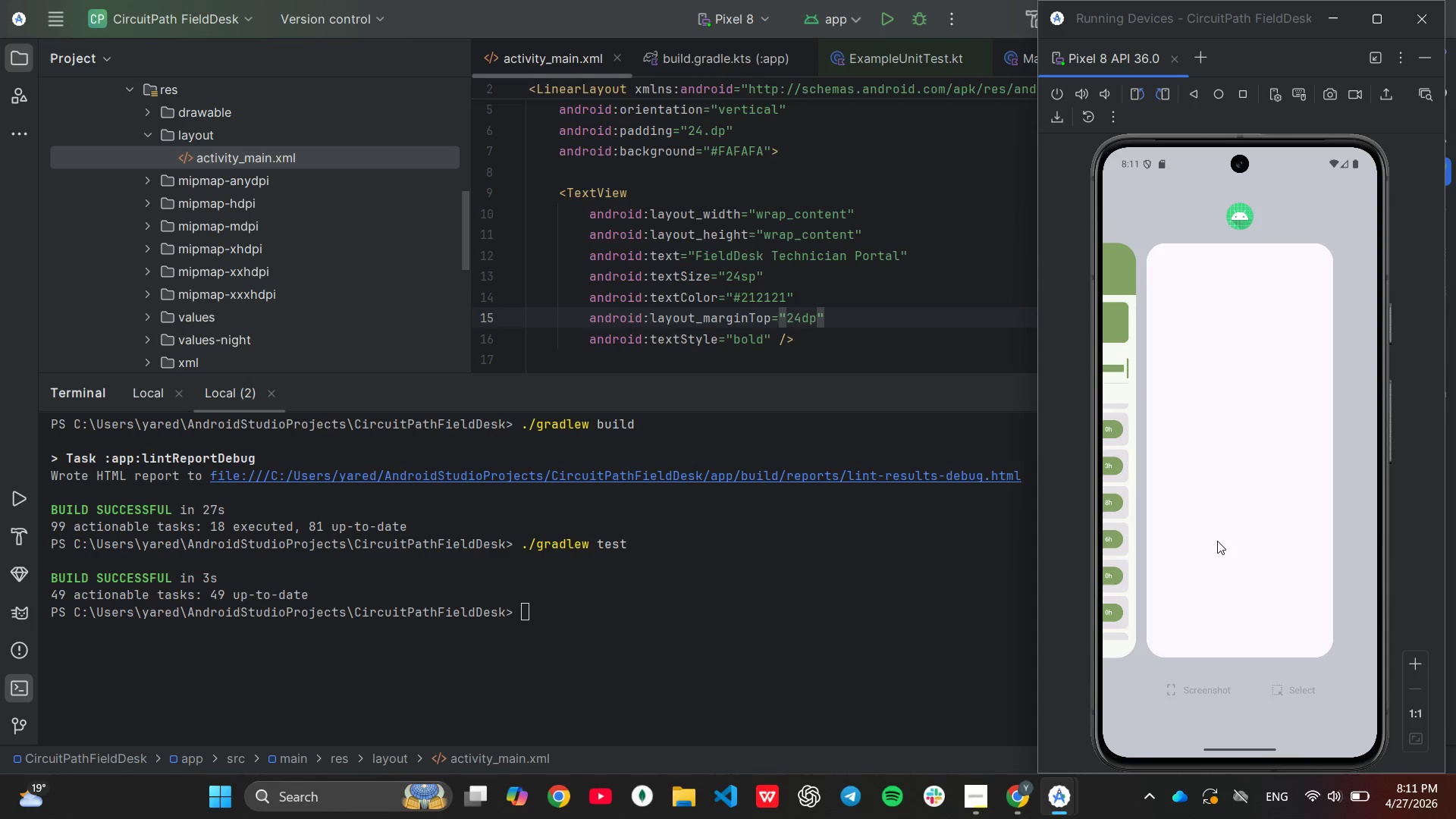 
left_click_drag(start_coordinate=[1216, 548], to_coordinate=[1094, 70])
 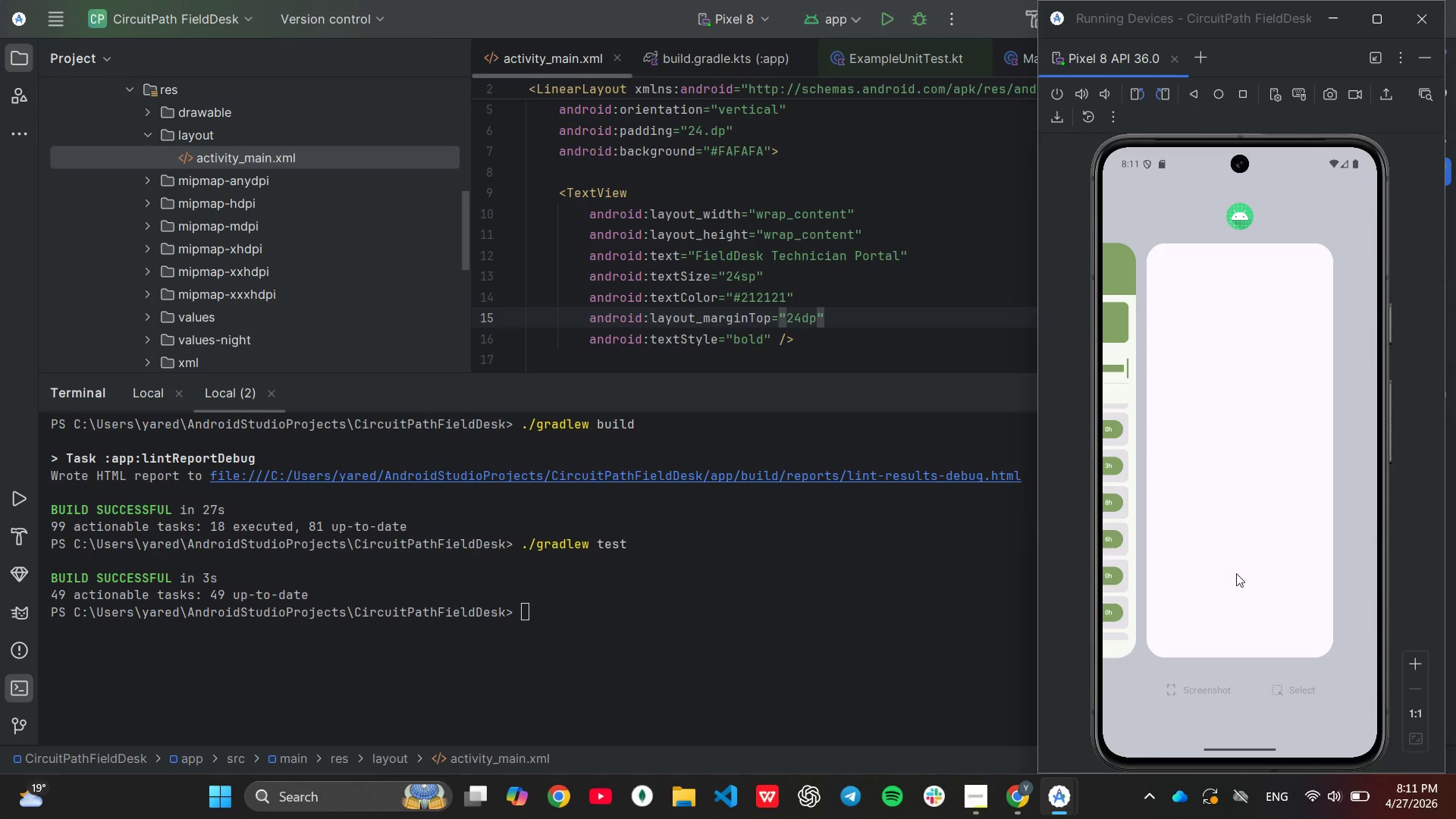 
left_click_drag(start_coordinate=[1236, 577], to_coordinate=[996, 0])
 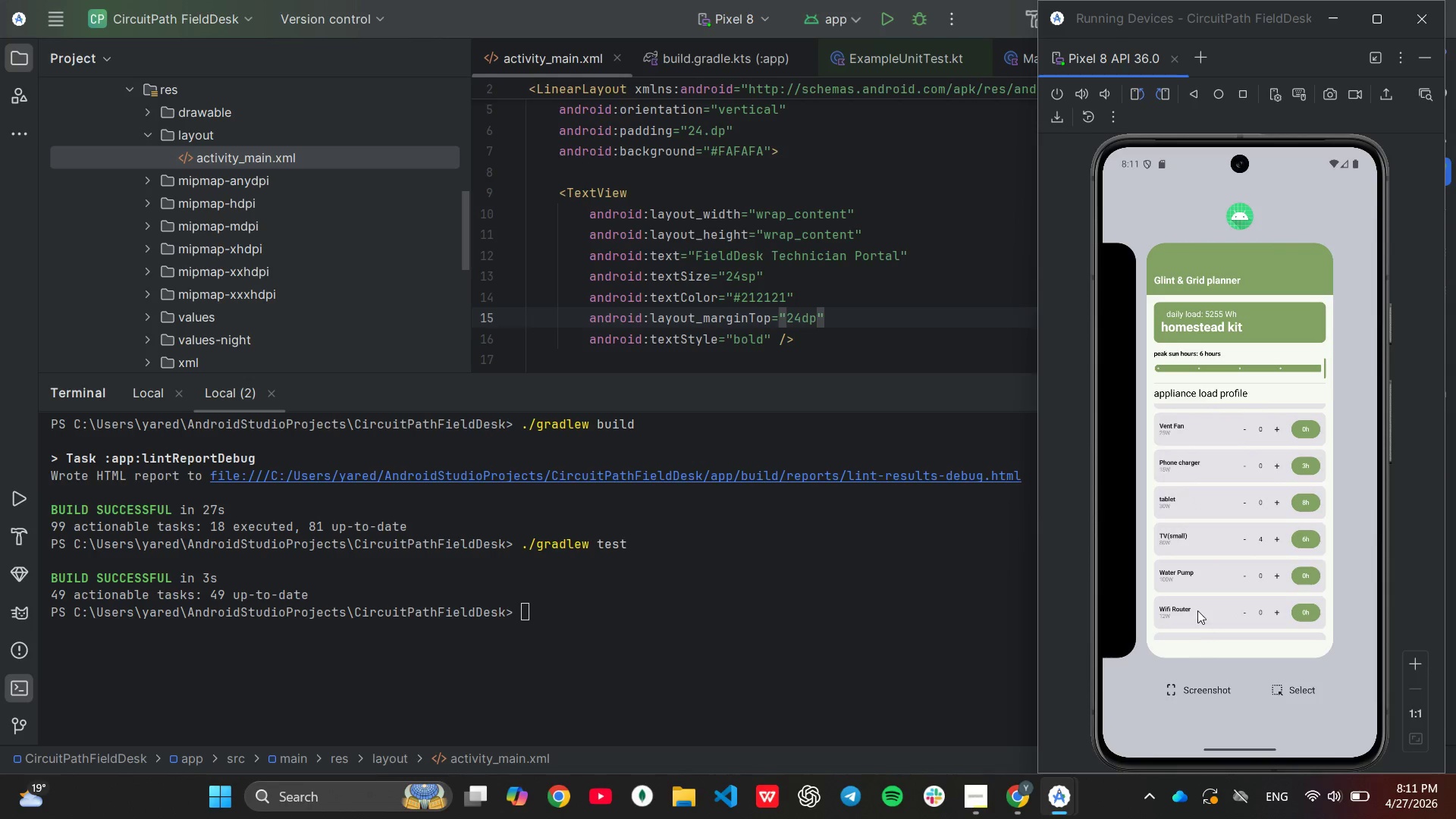 
left_click_drag(start_coordinate=[1197, 610], to_coordinate=[1142, 178])
 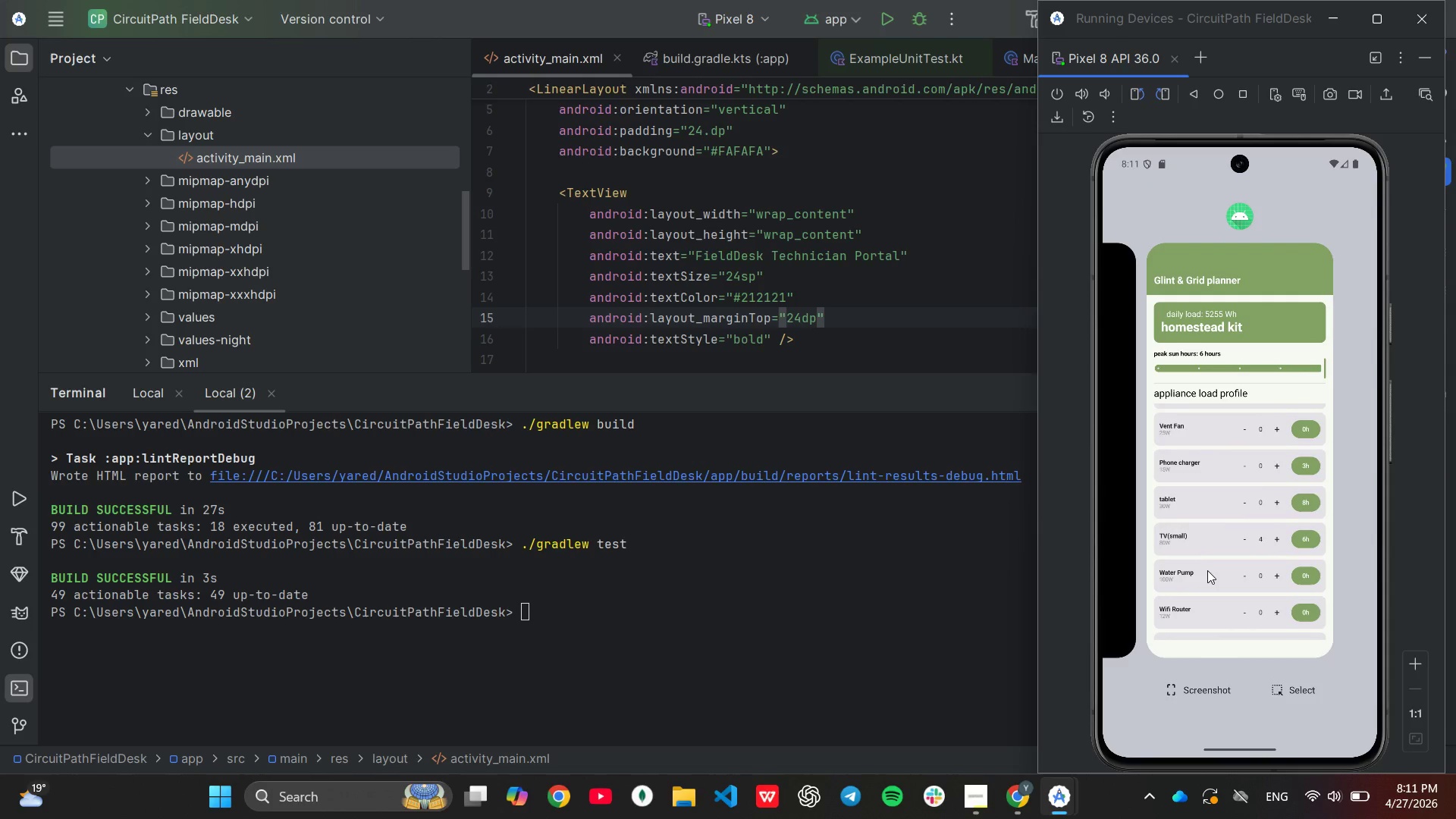 
left_click_drag(start_coordinate=[1207, 570], to_coordinate=[1075, 0])
 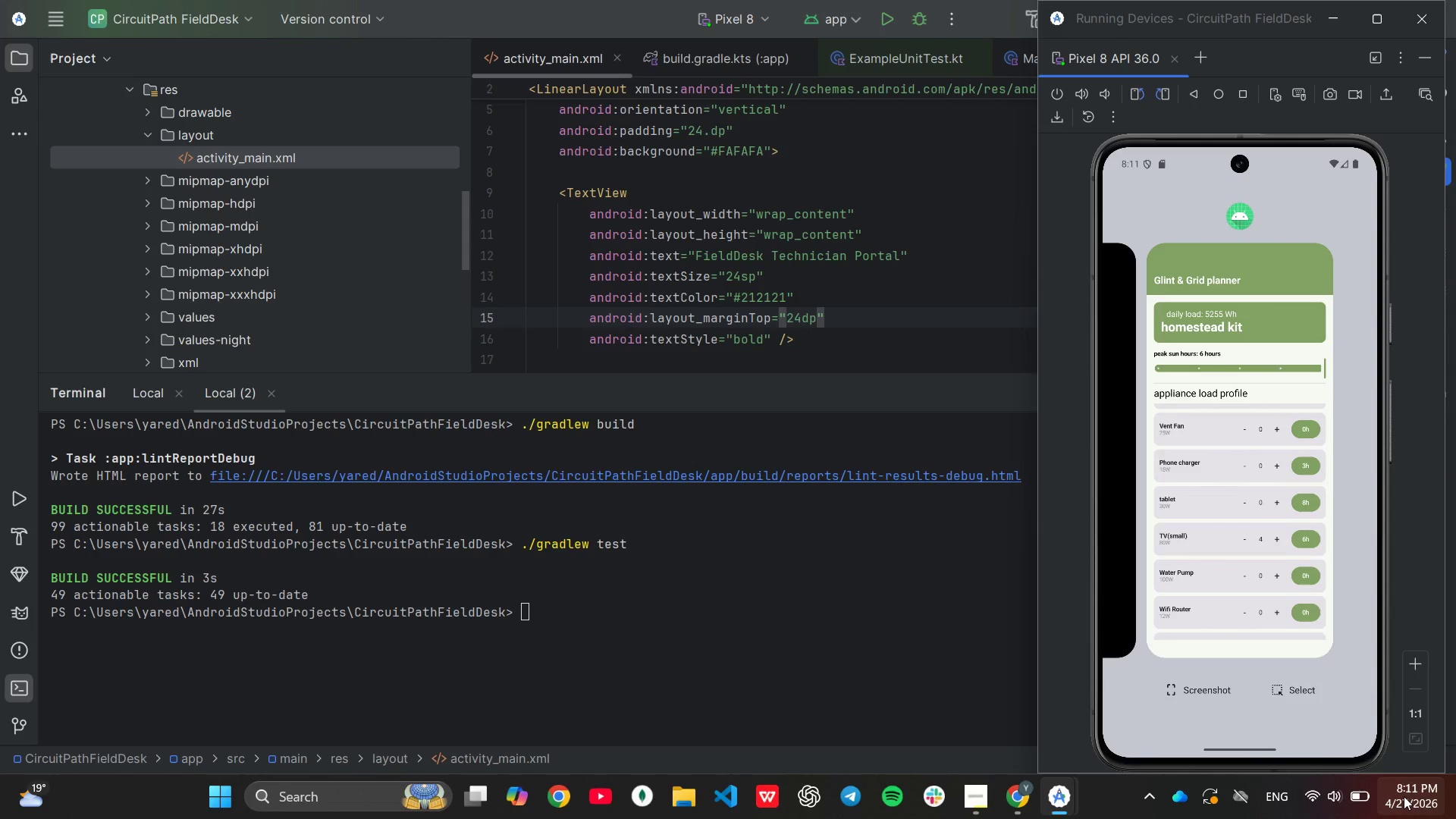 
left_click_drag(start_coordinate=[1238, 531], to_coordinate=[1215, 347])
 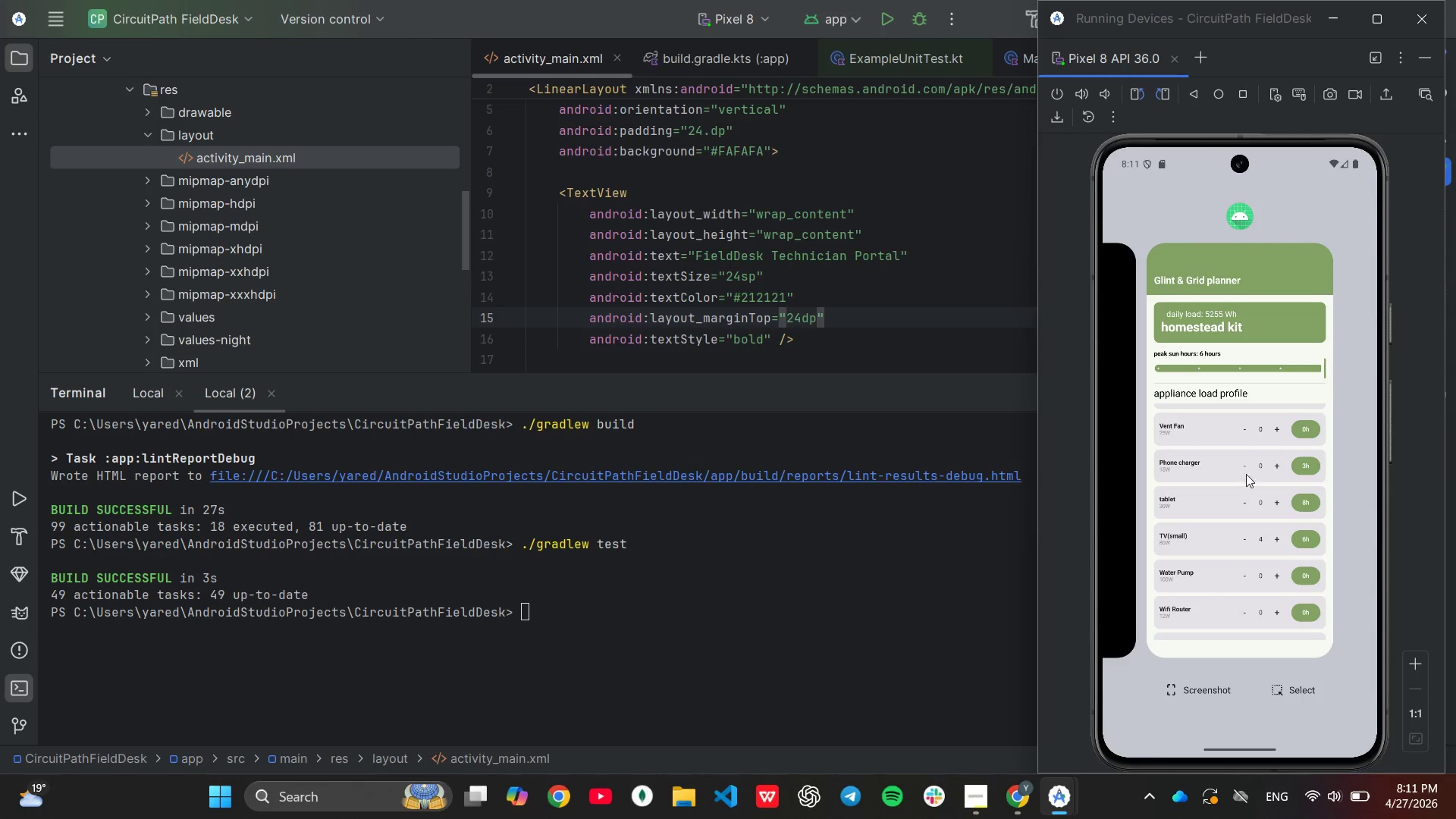 
left_click_drag(start_coordinate=[1242, 582], to_coordinate=[1159, 0])
 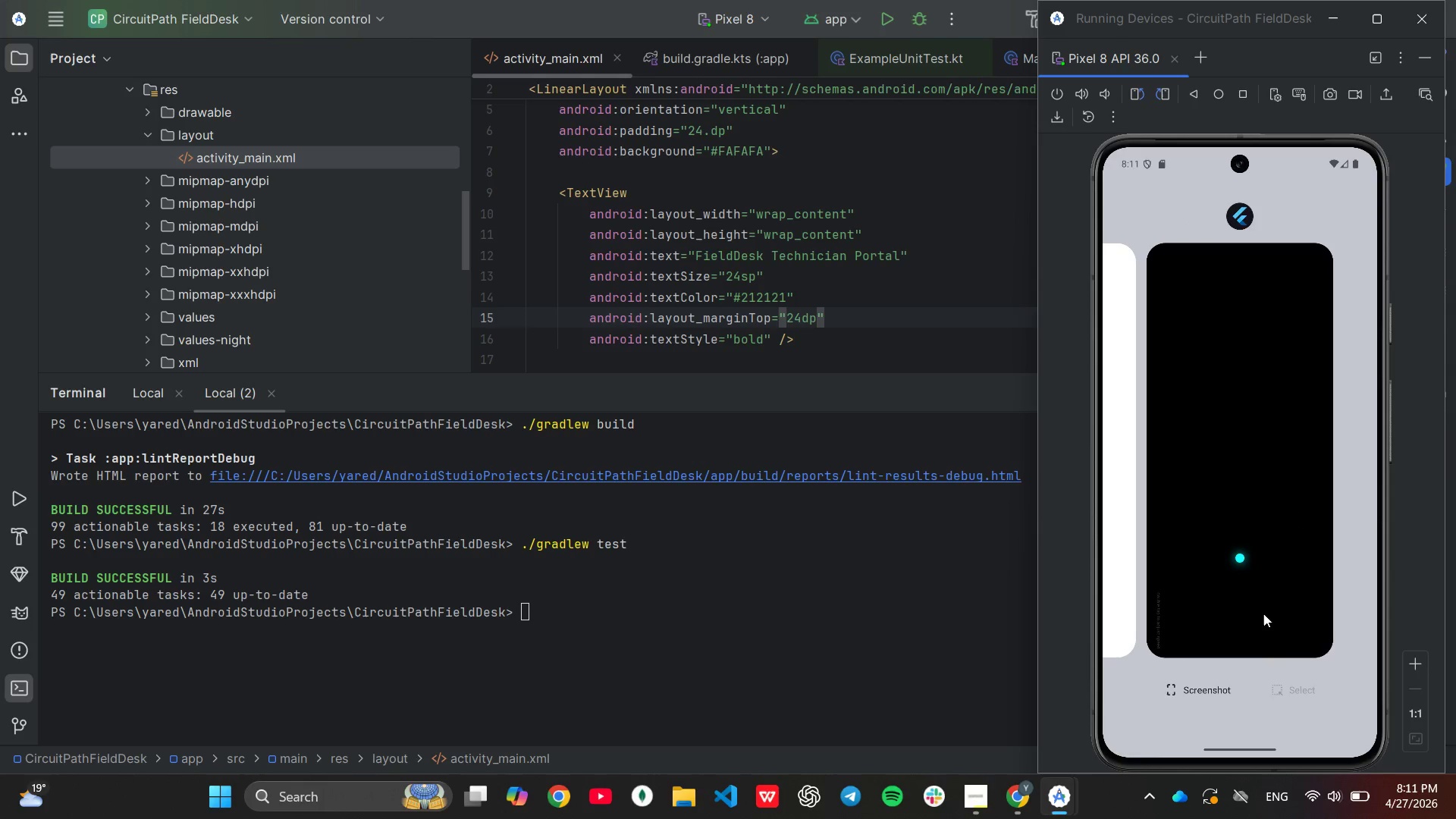 
left_click_drag(start_coordinate=[1263, 610], to_coordinate=[1246, 299])
 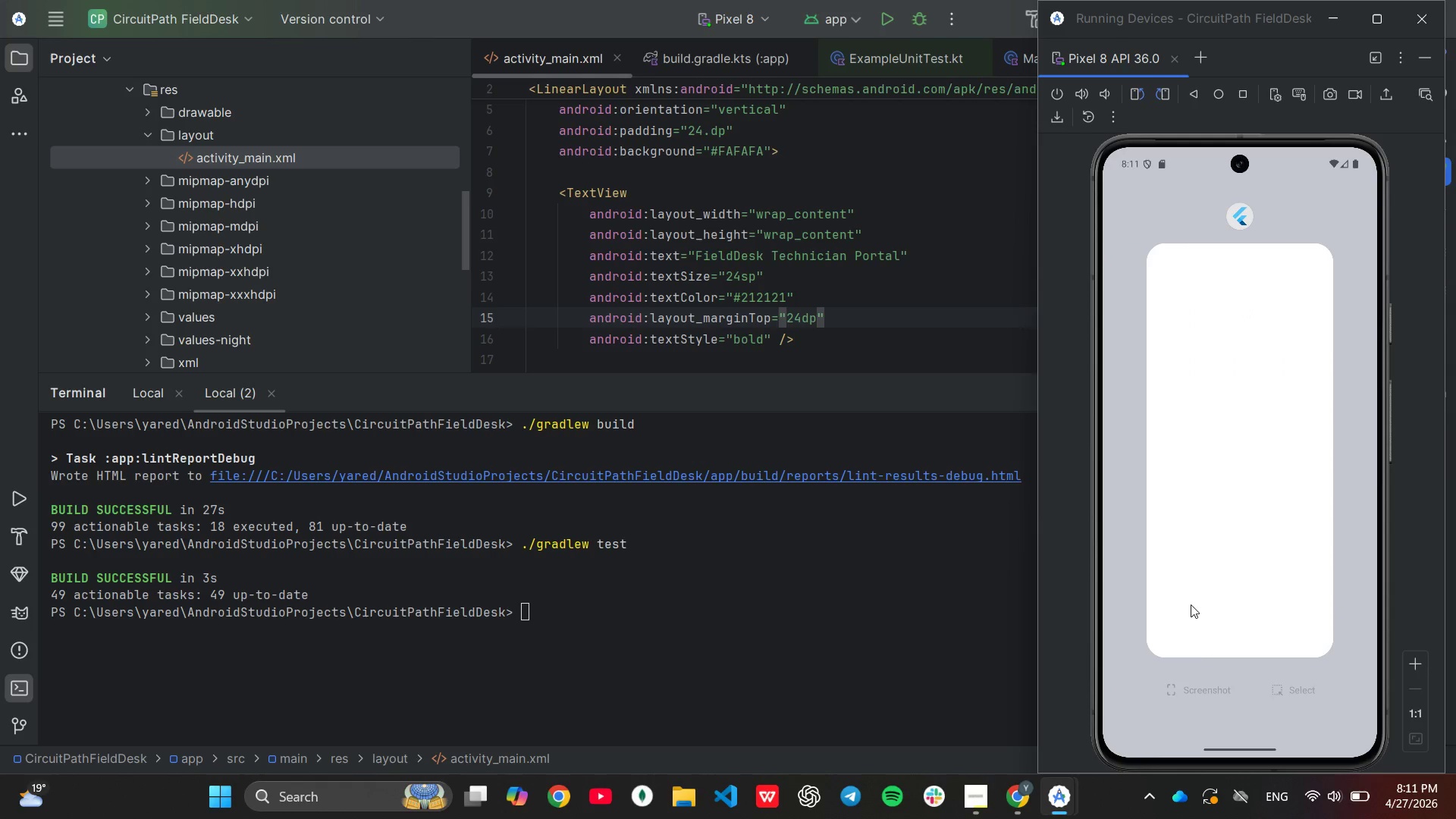 
left_click_drag(start_coordinate=[1191, 604], to_coordinate=[1179, 61])
 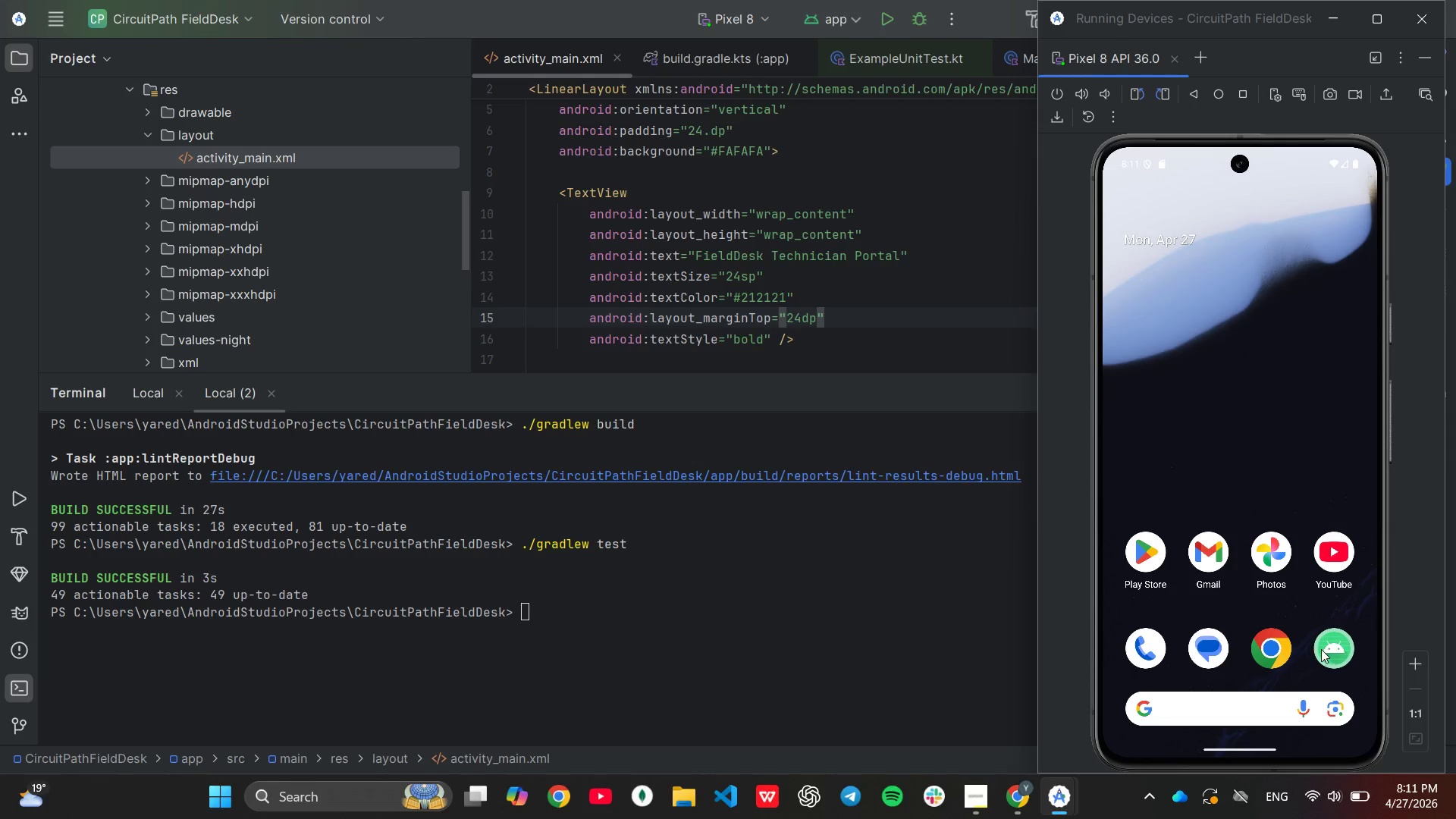 
left_click_drag(start_coordinate=[1222, 488], to_coordinate=[1154, 142])
 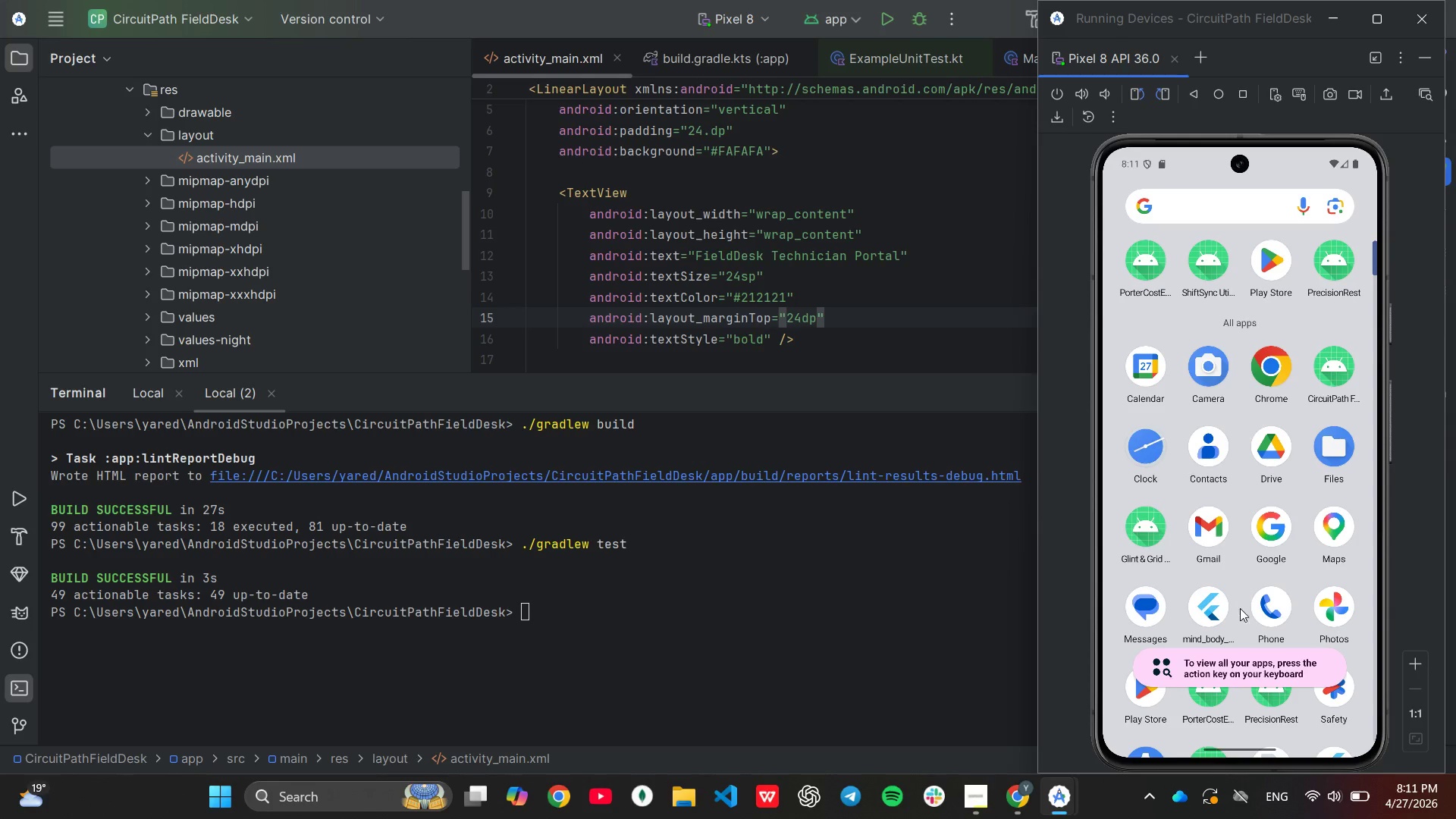 
wait(5.95)
 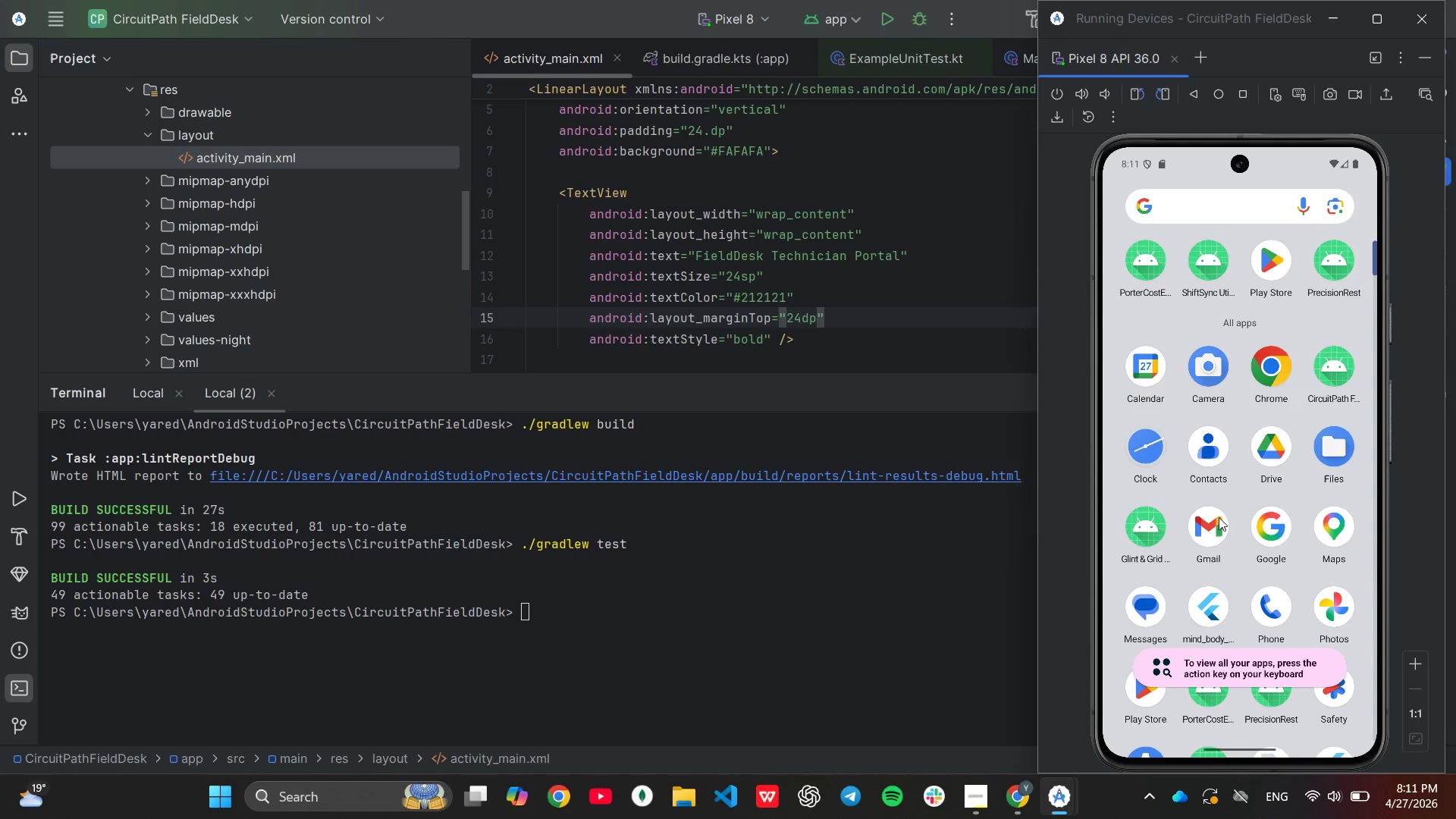 
left_click_drag(start_coordinate=[1200, 472], to_coordinate=[1194, 373])
 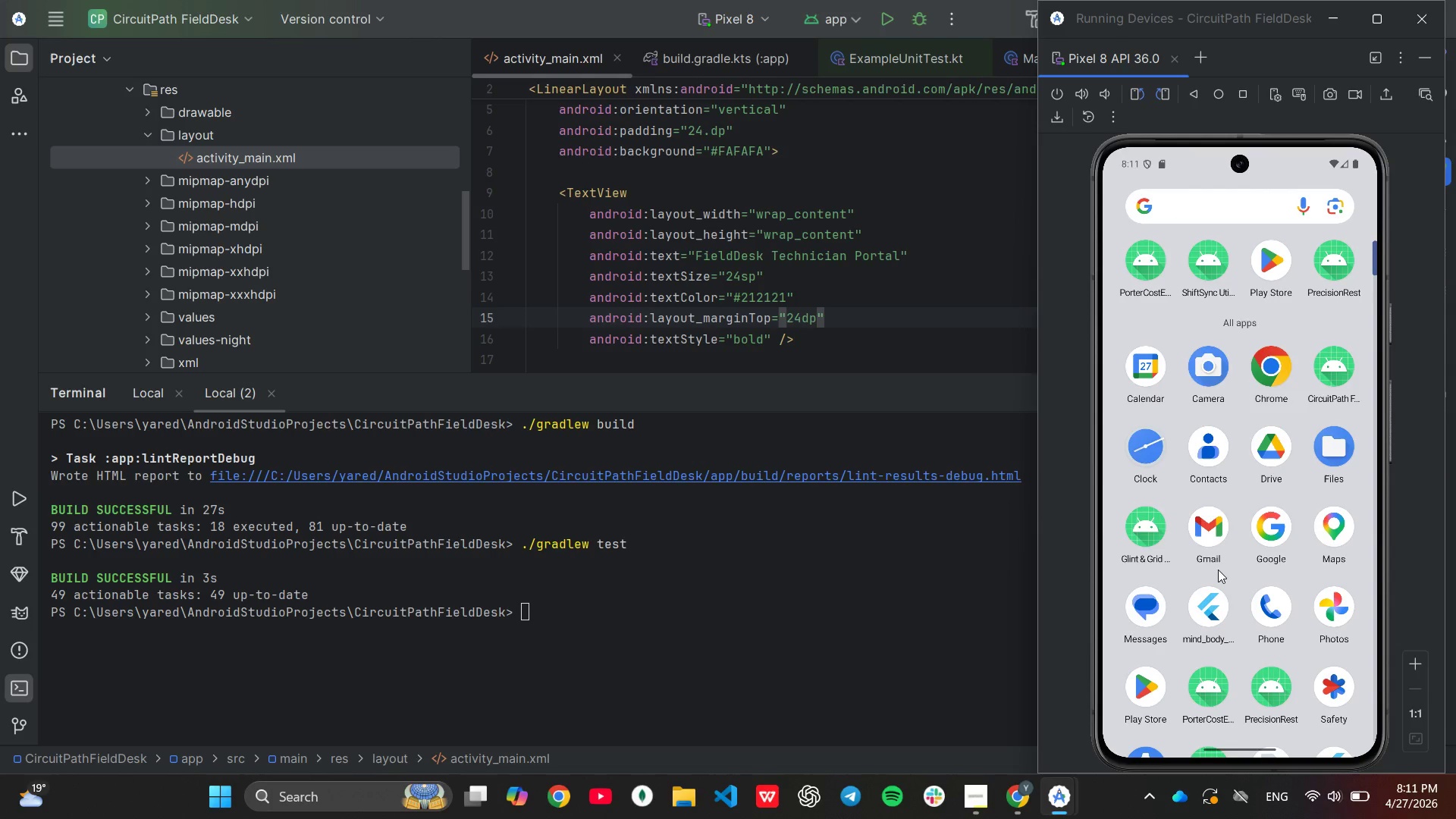 
left_click_drag(start_coordinate=[1213, 549], to_coordinate=[1162, 272])
 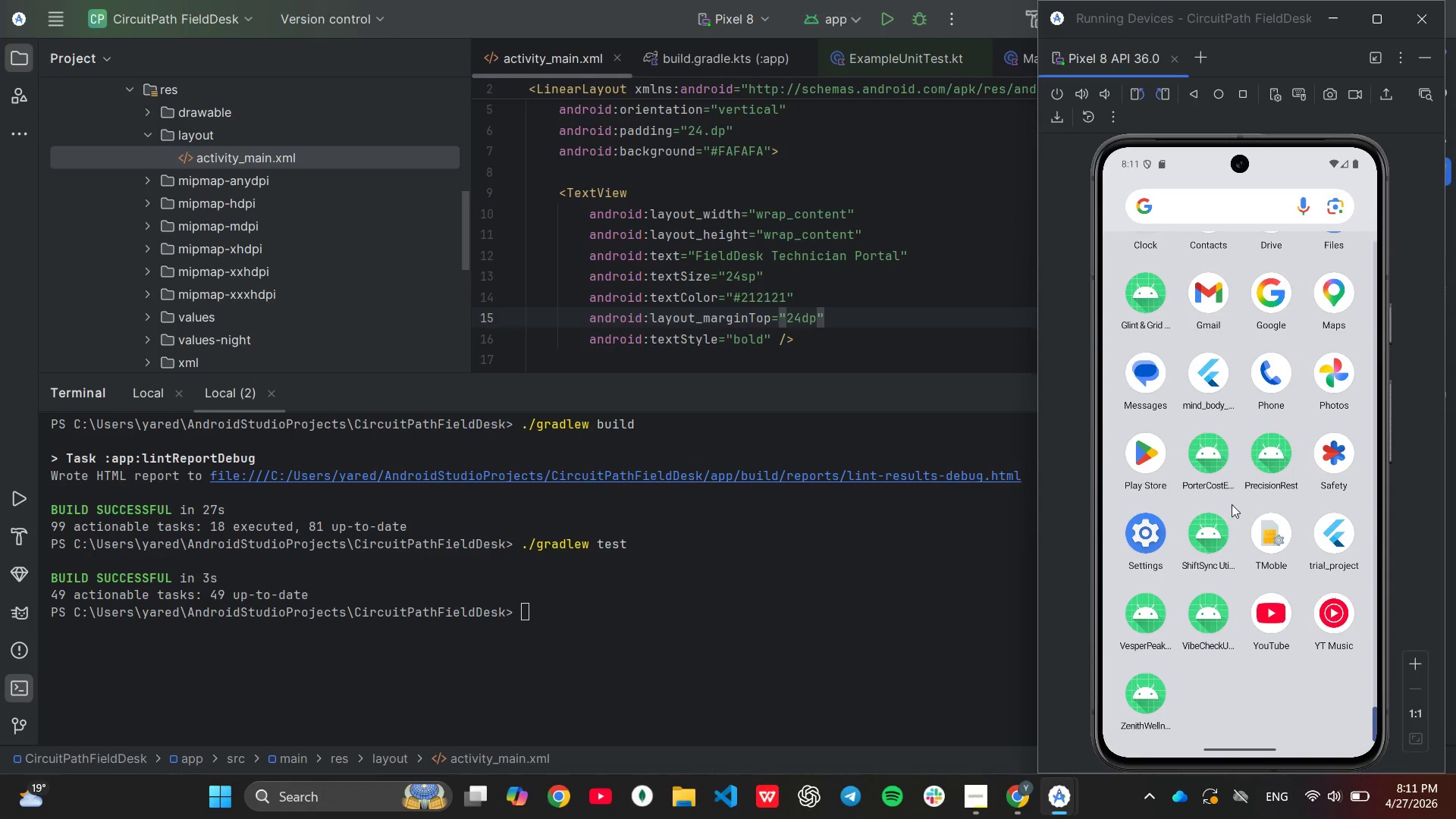 
left_click_drag(start_coordinate=[1202, 380], to_coordinate=[1219, 545])
 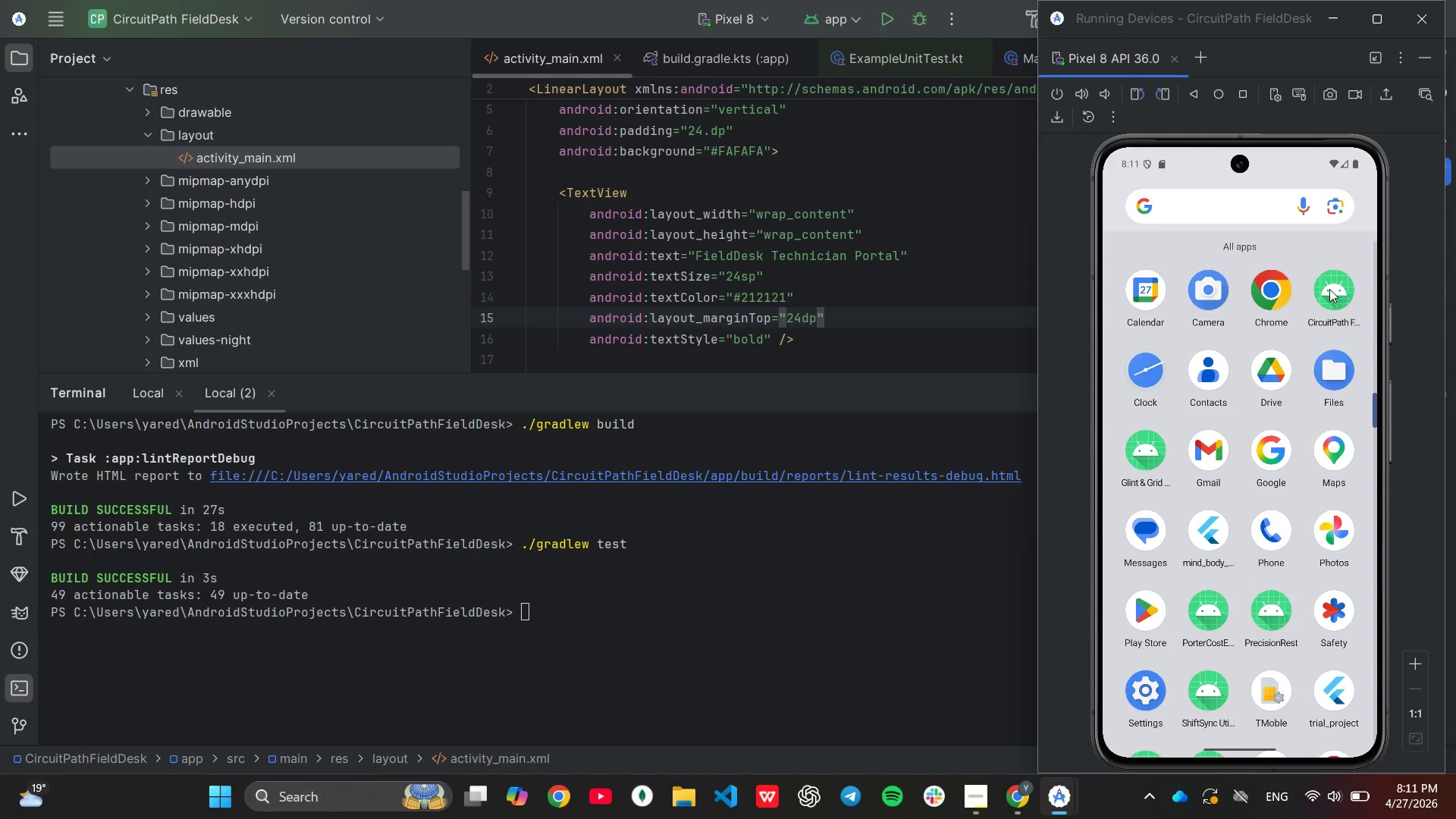 
left_click([1329, 289])
 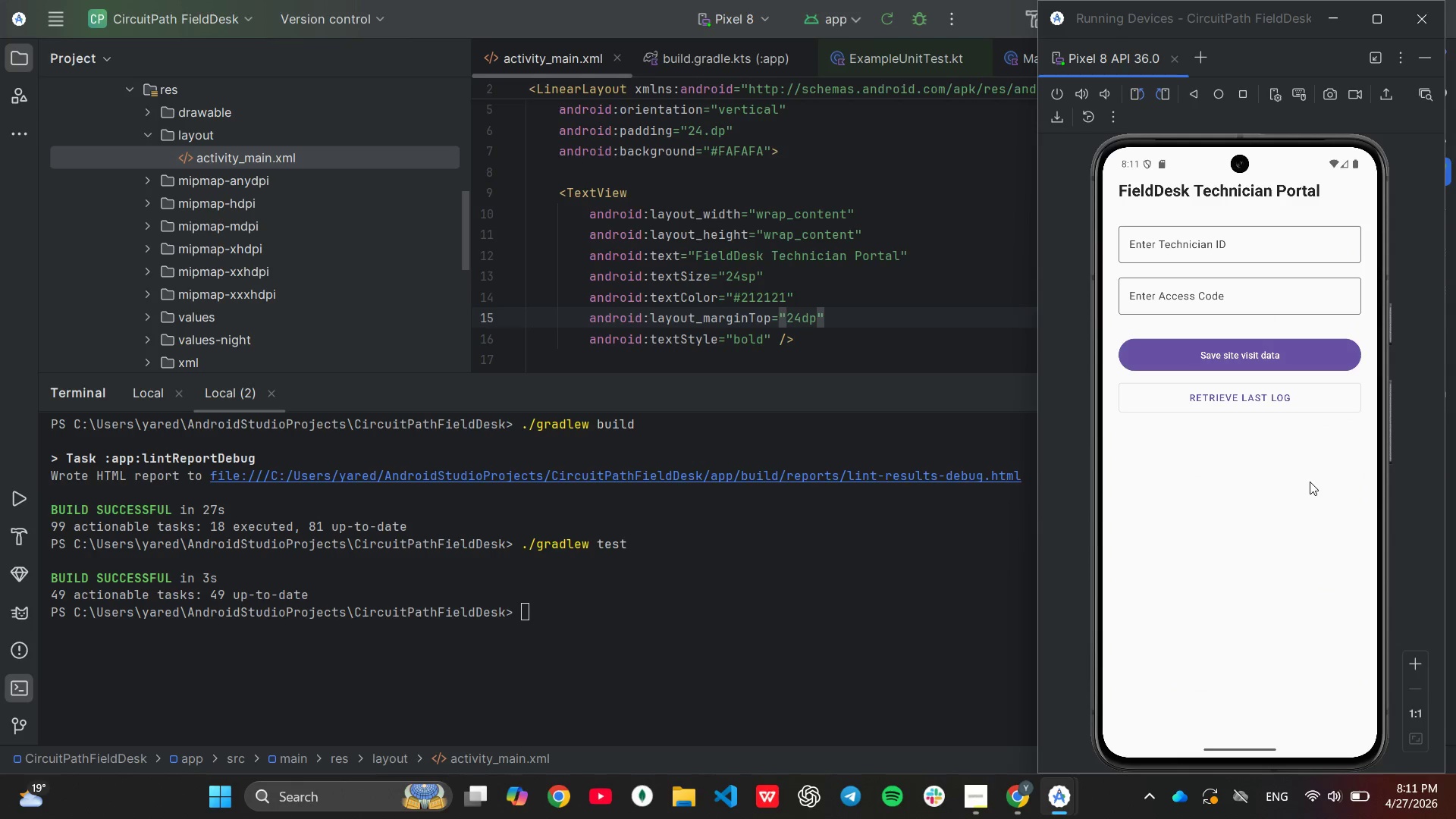 
wait(6.3)
 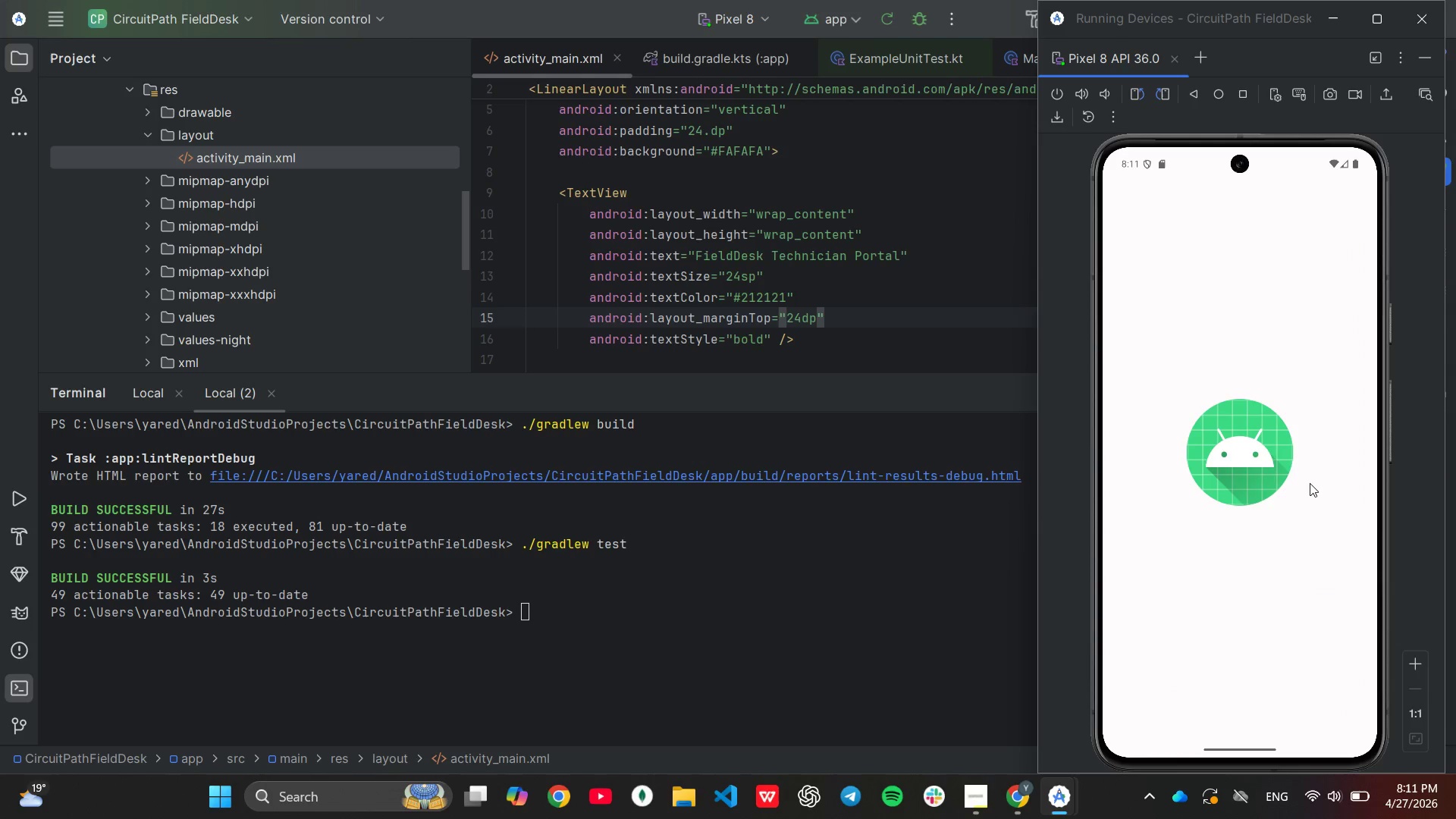 
left_click([1276, 395])
 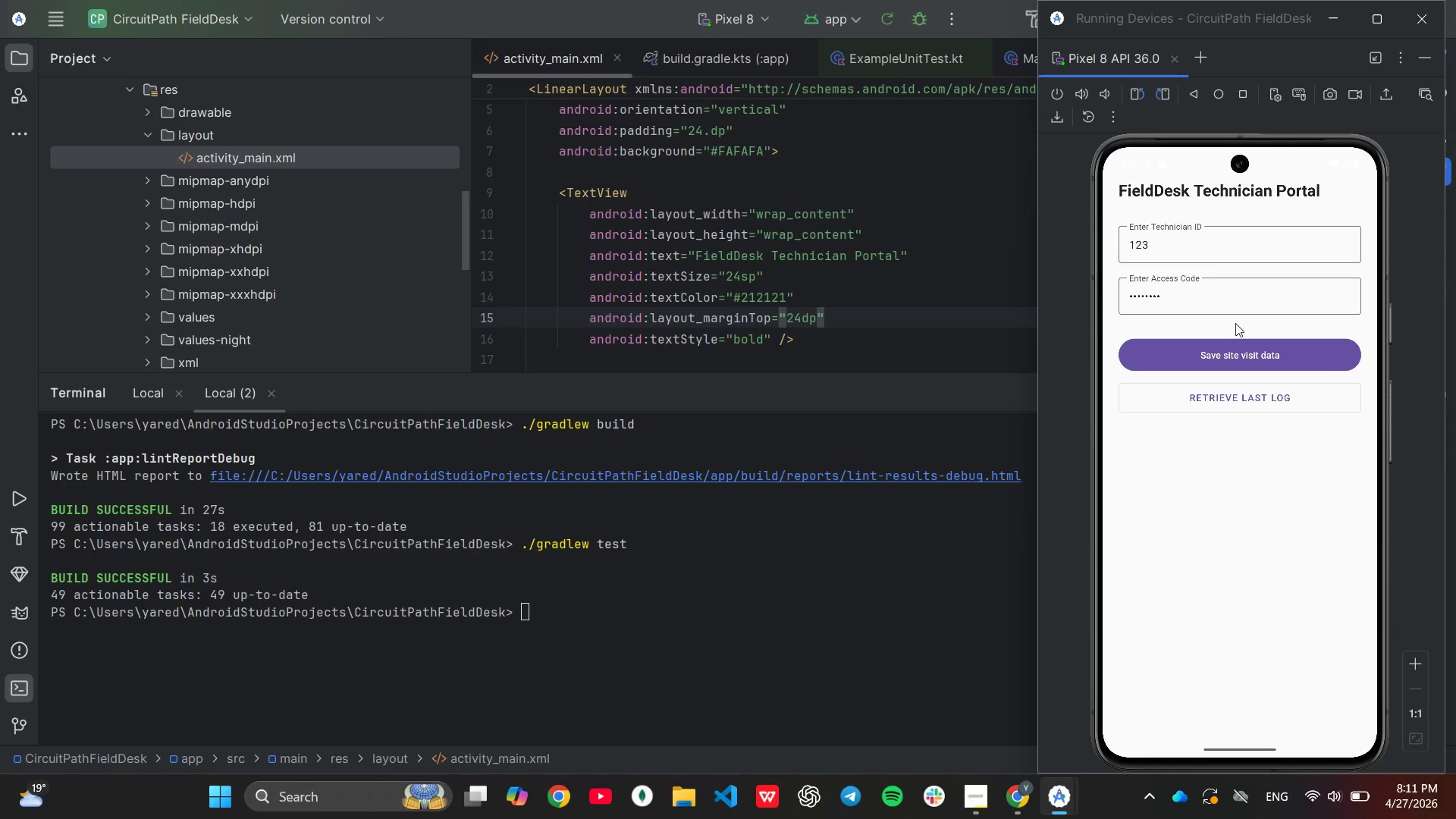 
left_click([1228, 304])
 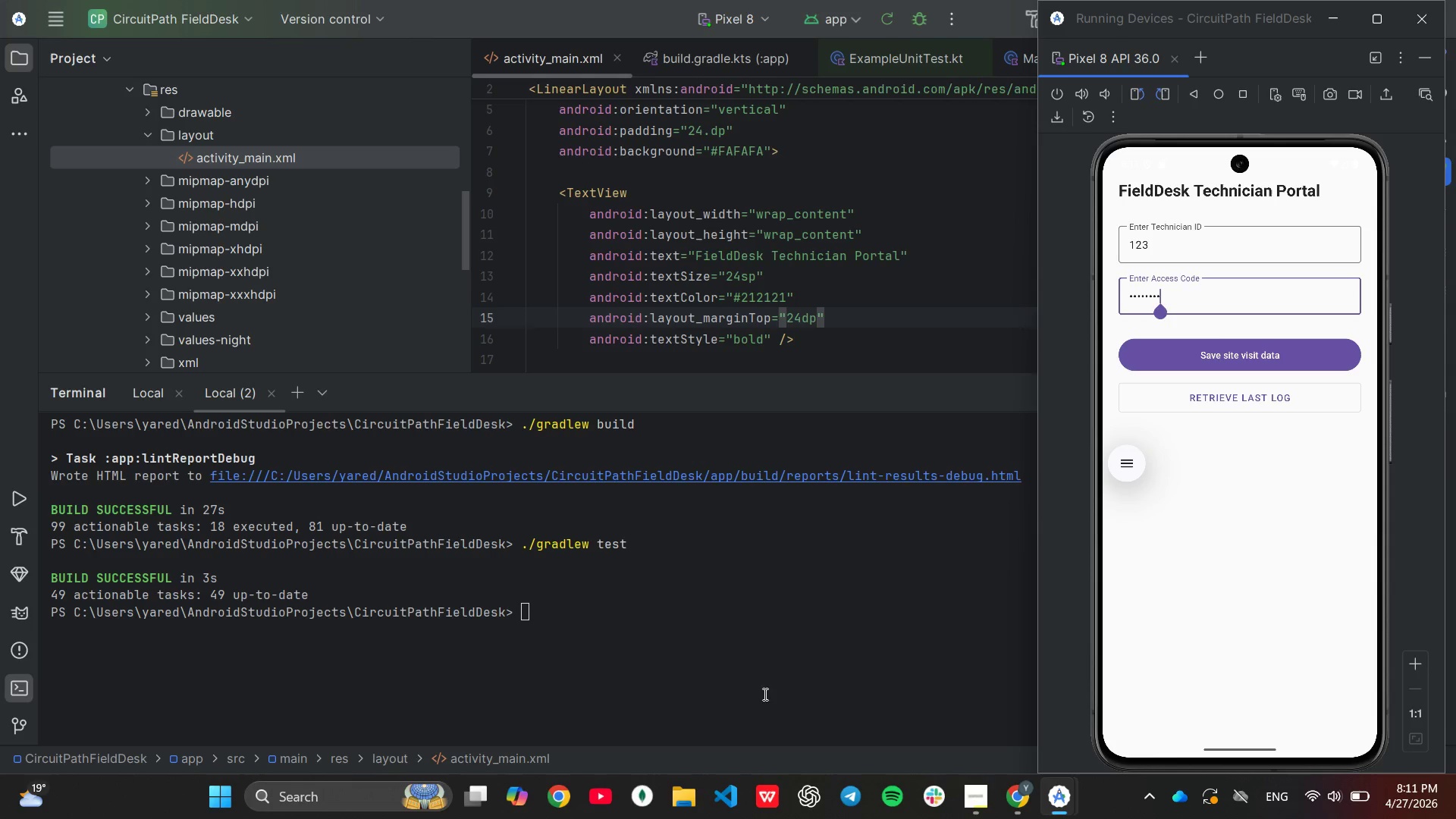 
left_click([827, 619])
 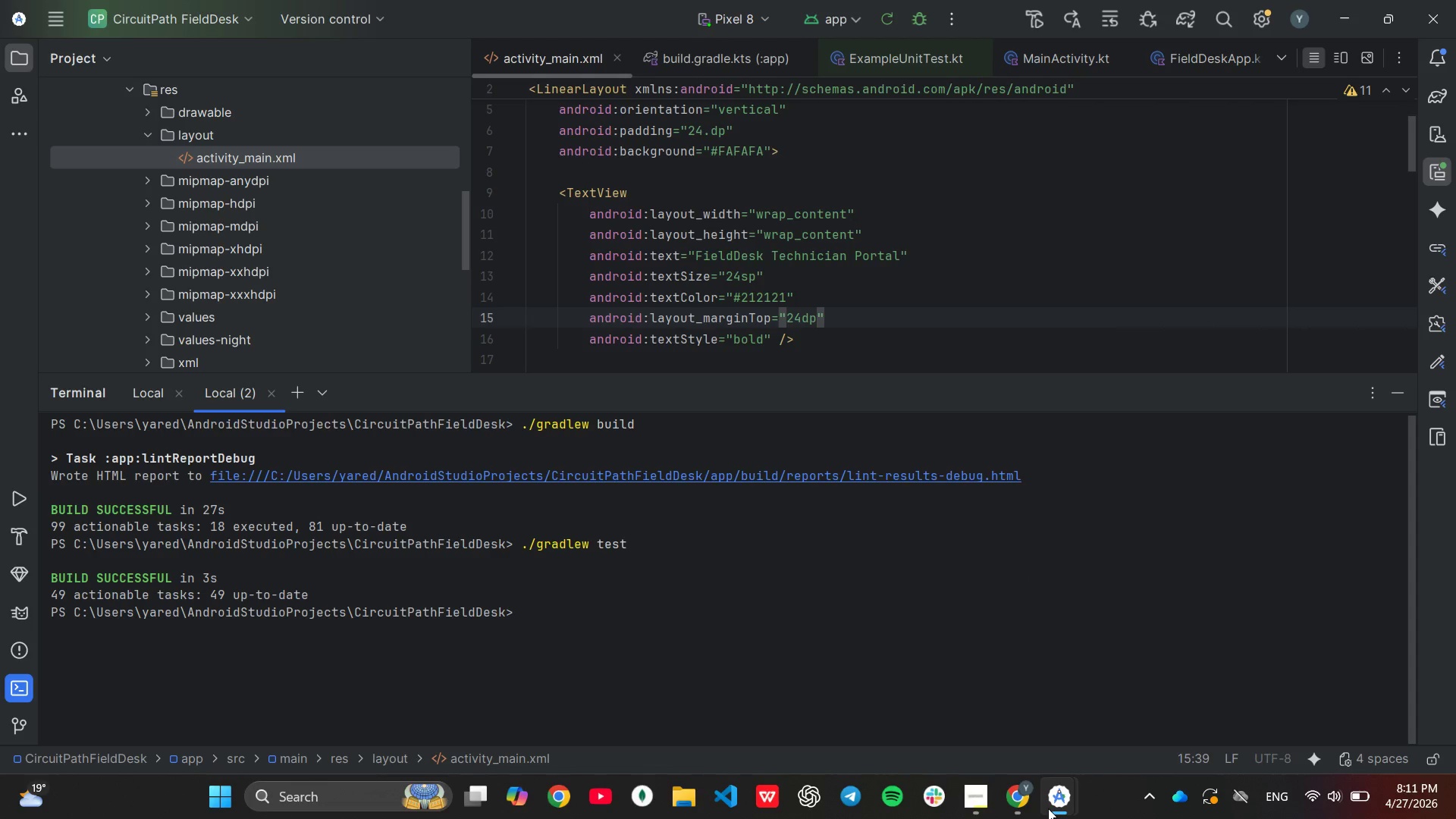 
mouse_move([1016, 799])